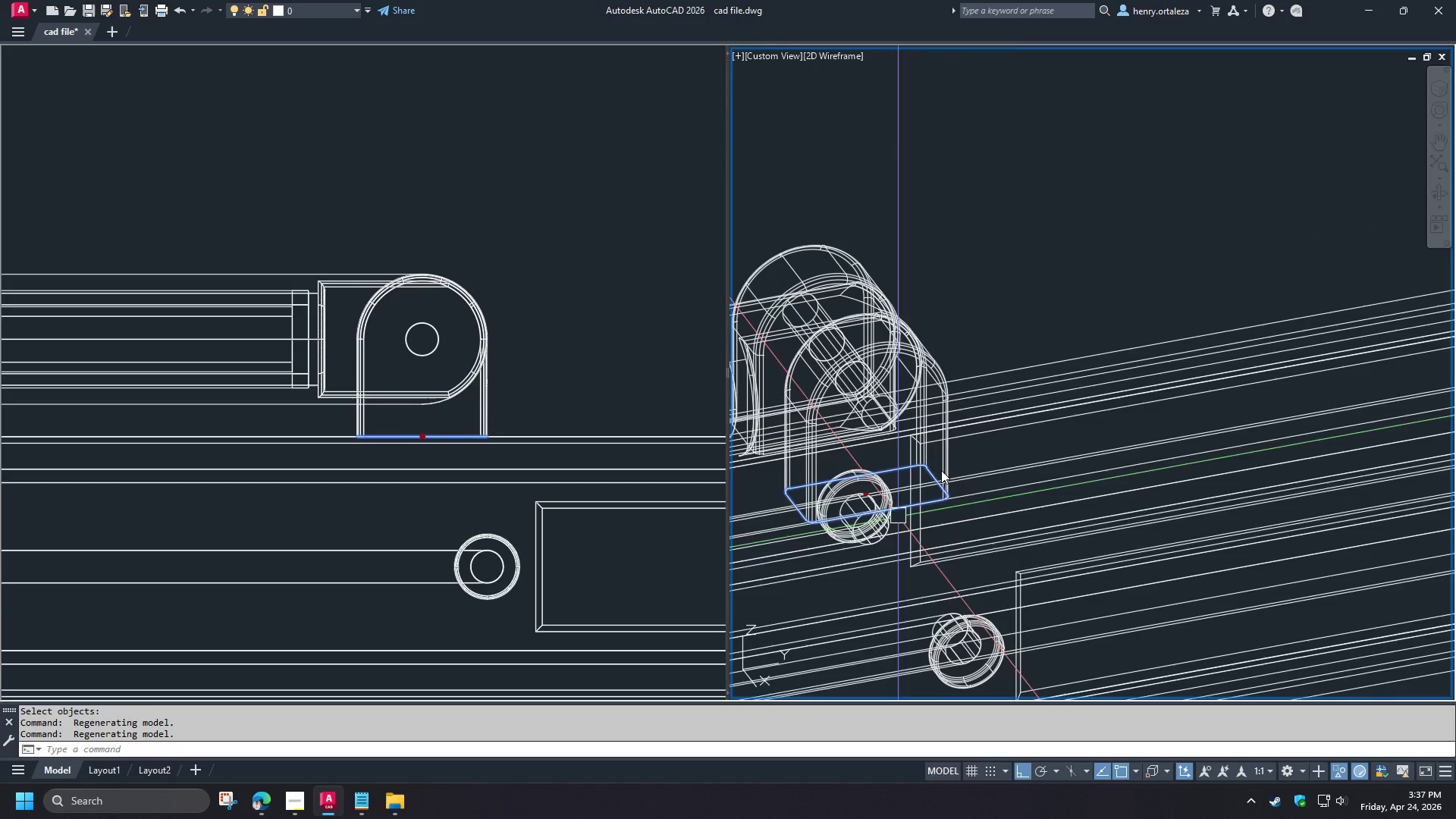 
hold_key(key=ControlLeft, duration=0.69)
 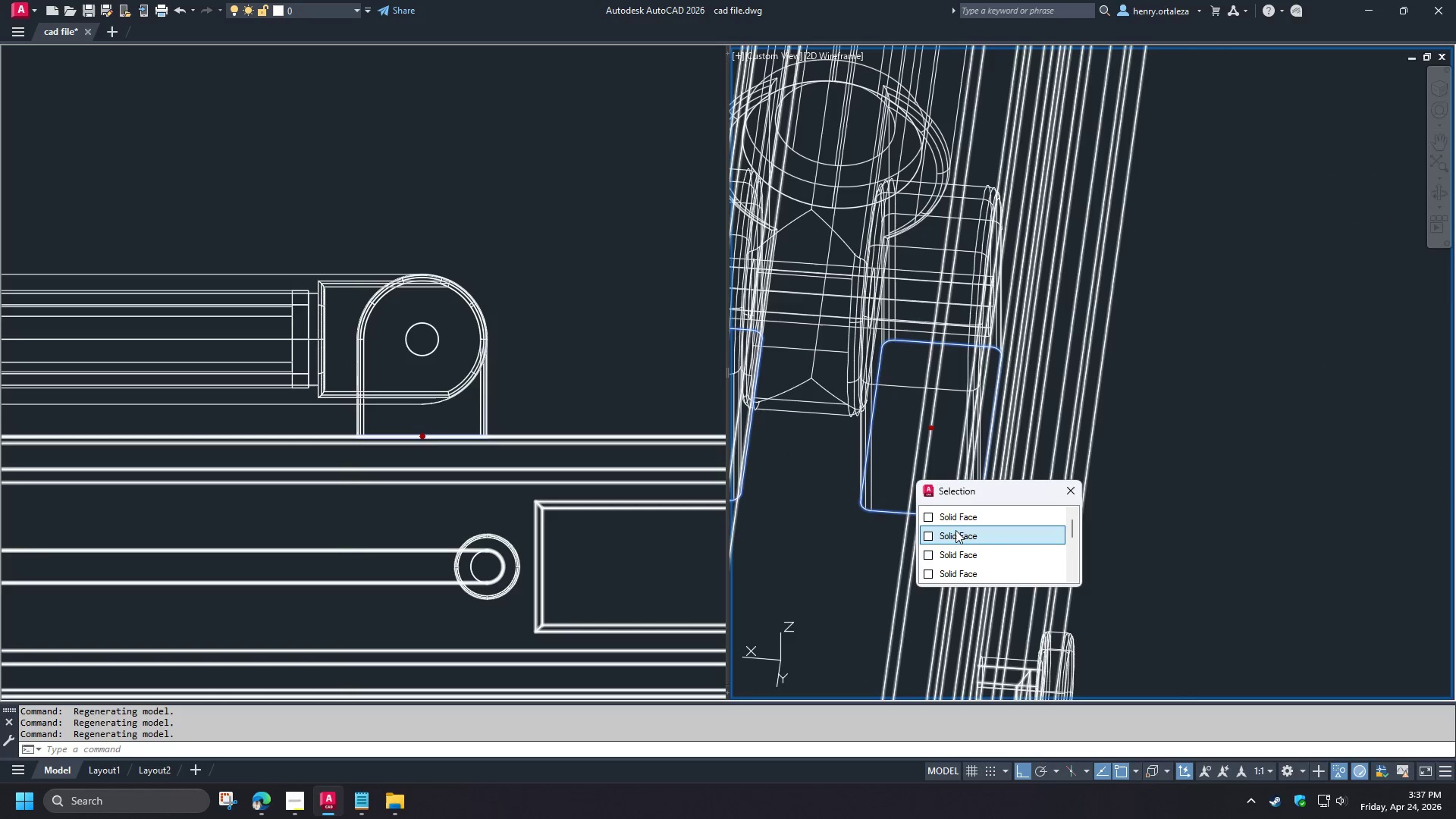 
scroll: coordinate [885, 484], scroll_direction: up, amount: 1.0
 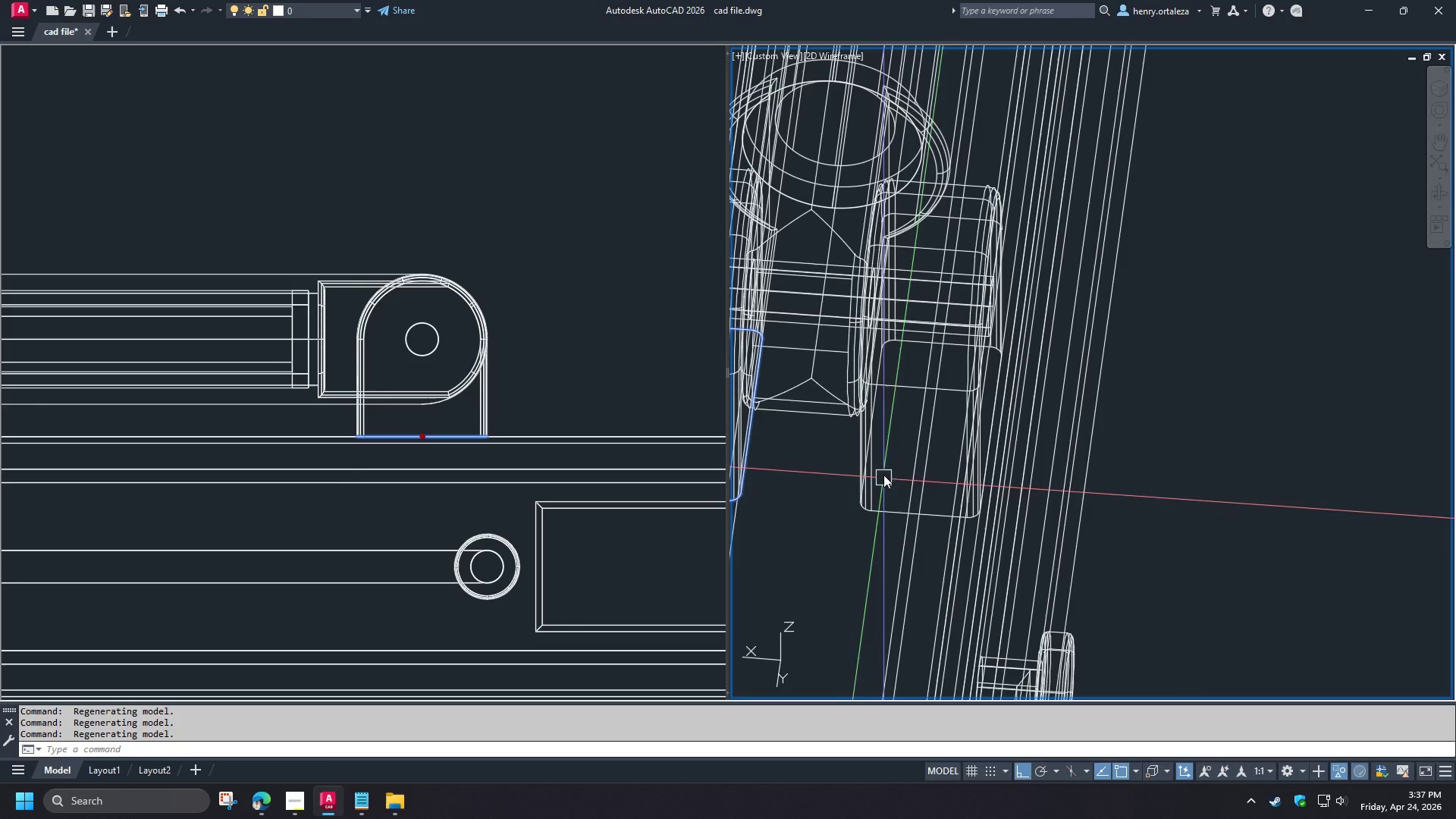 
left_click([891, 460])
 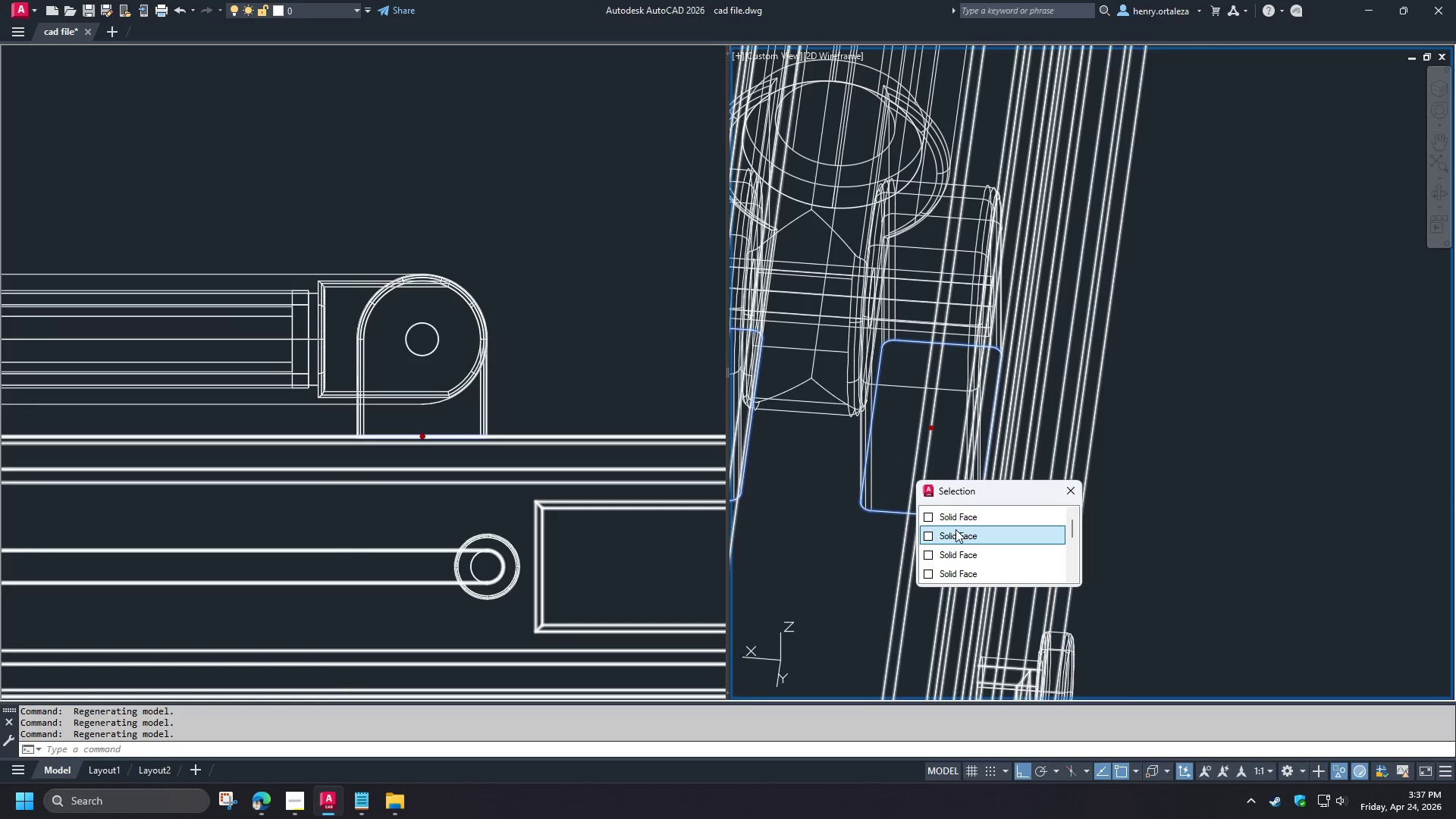 
left_click([956, 530])
 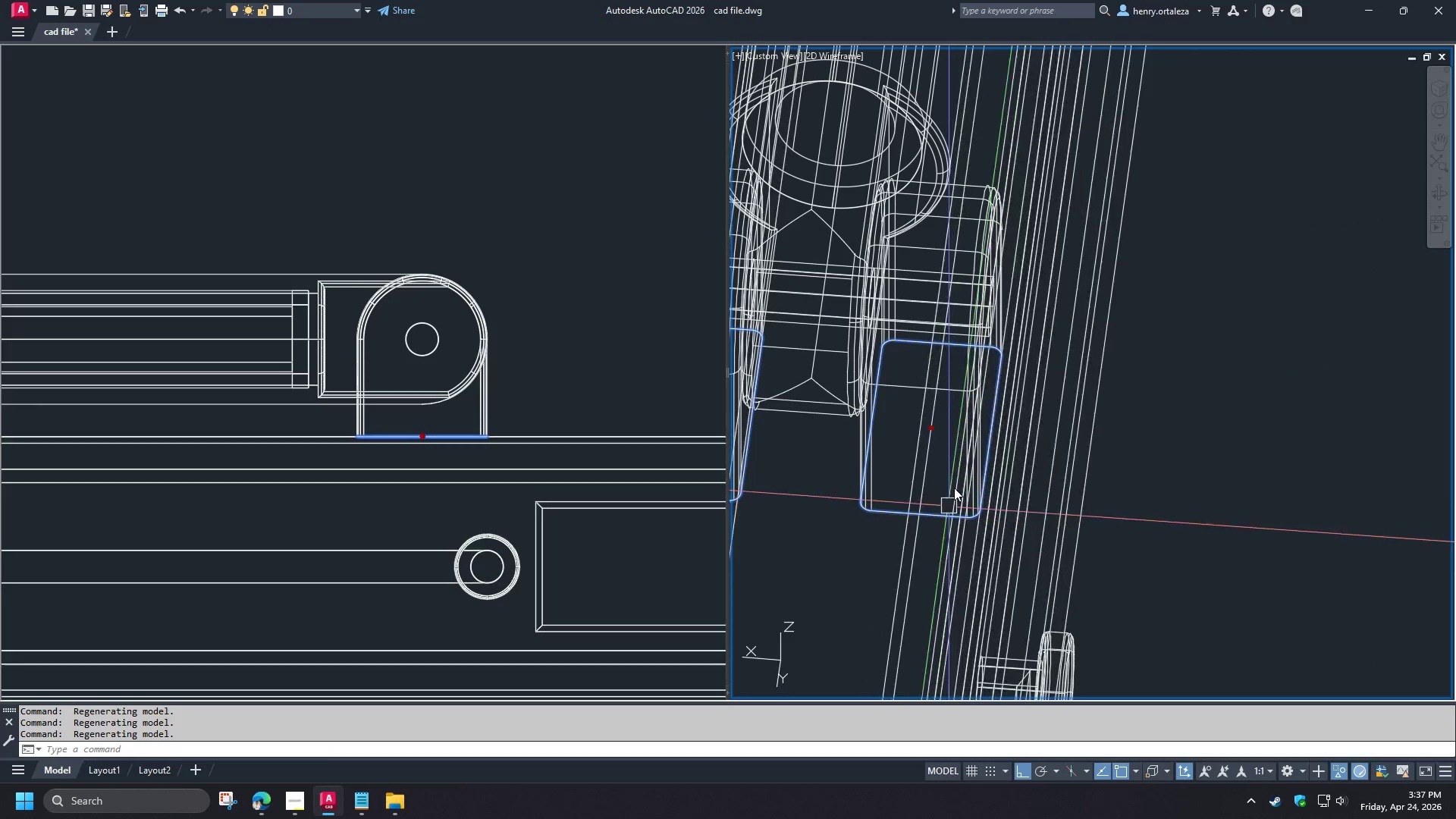 
scroll: coordinate [1060, 426], scroll_direction: down, amount: 2.0
 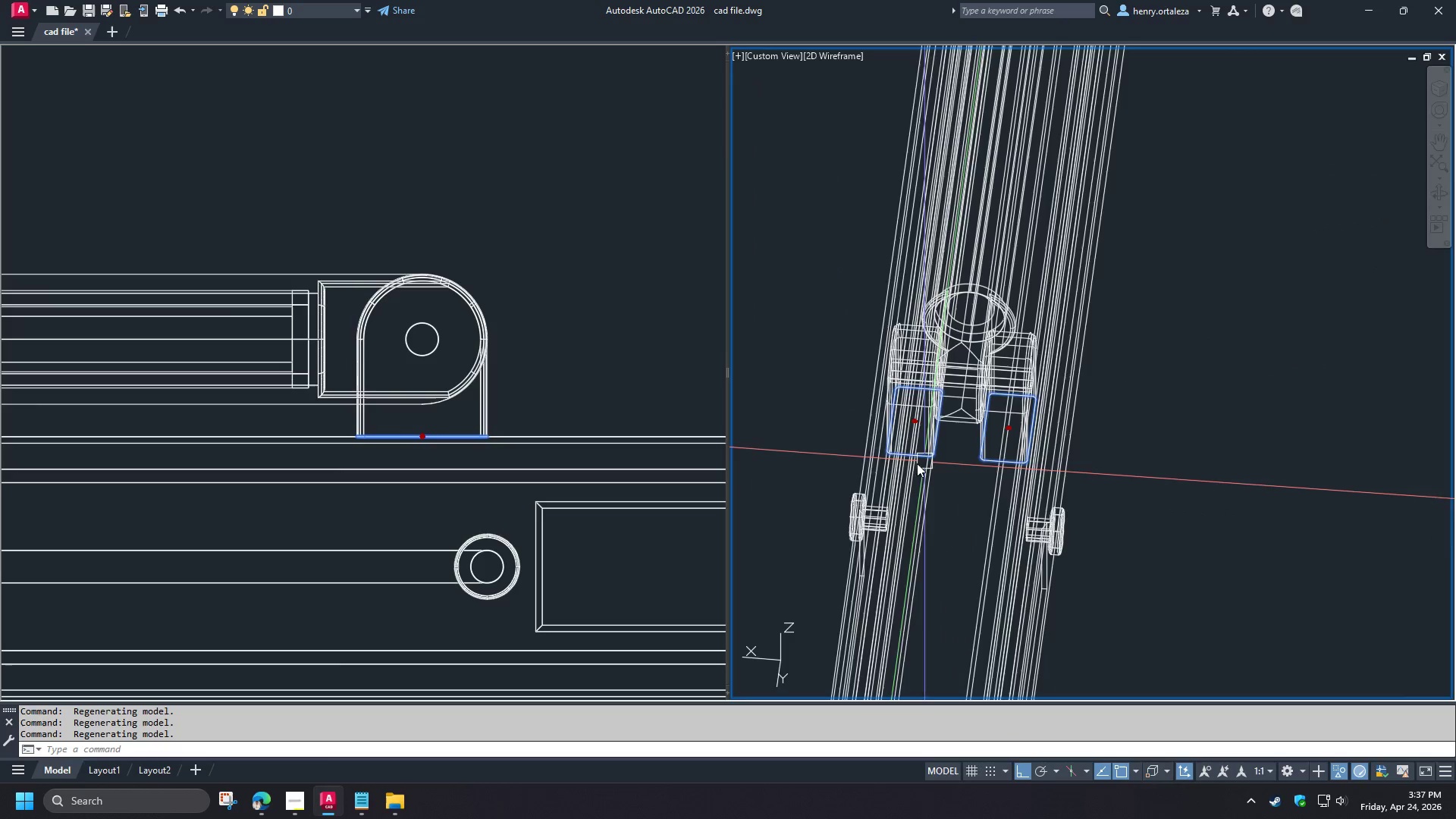 
hold_key(key=ShiftLeft, duration=1.34)
 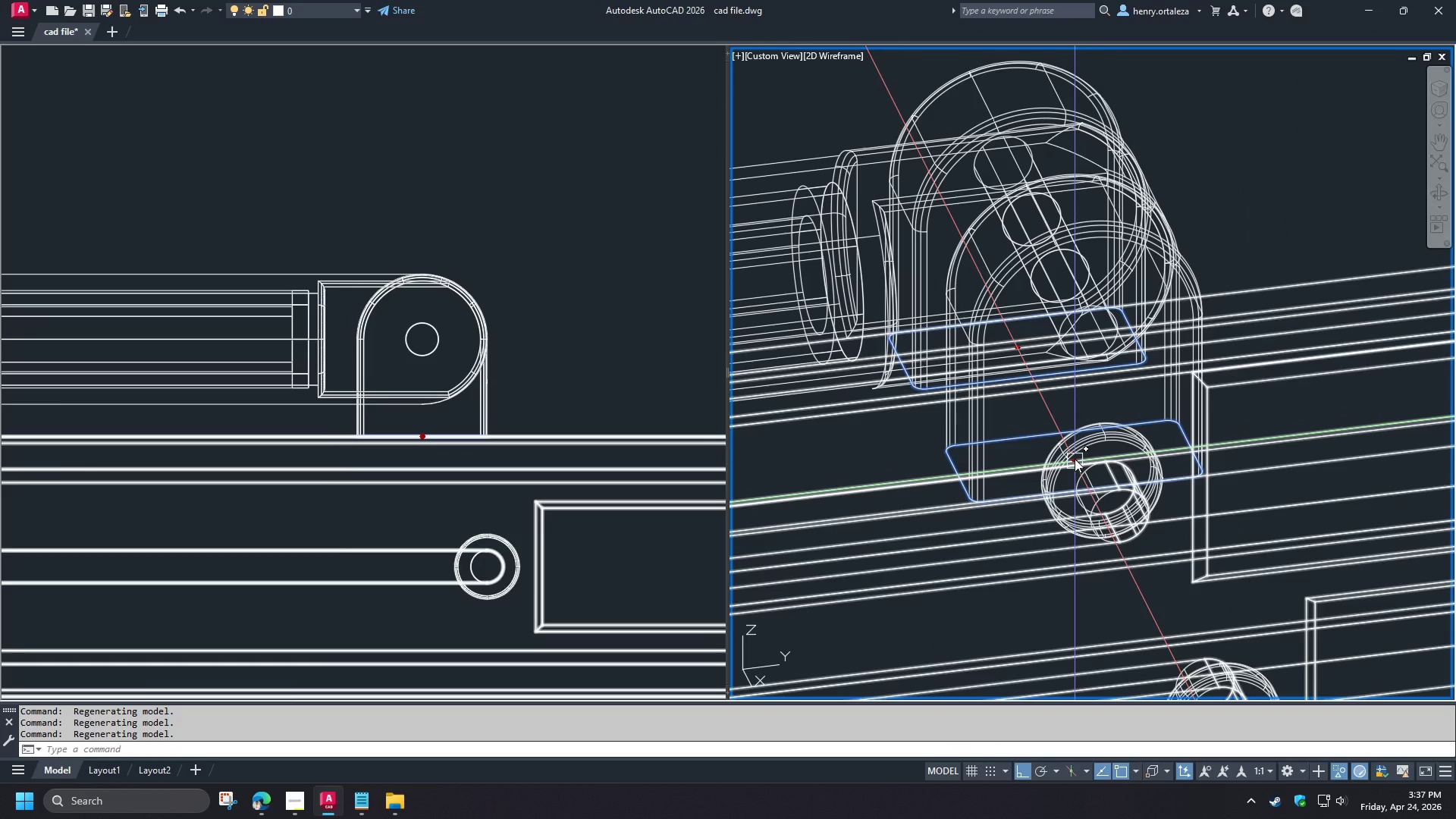 
scroll: coordinate [905, 453], scroll_direction: up, amount: 2.0
 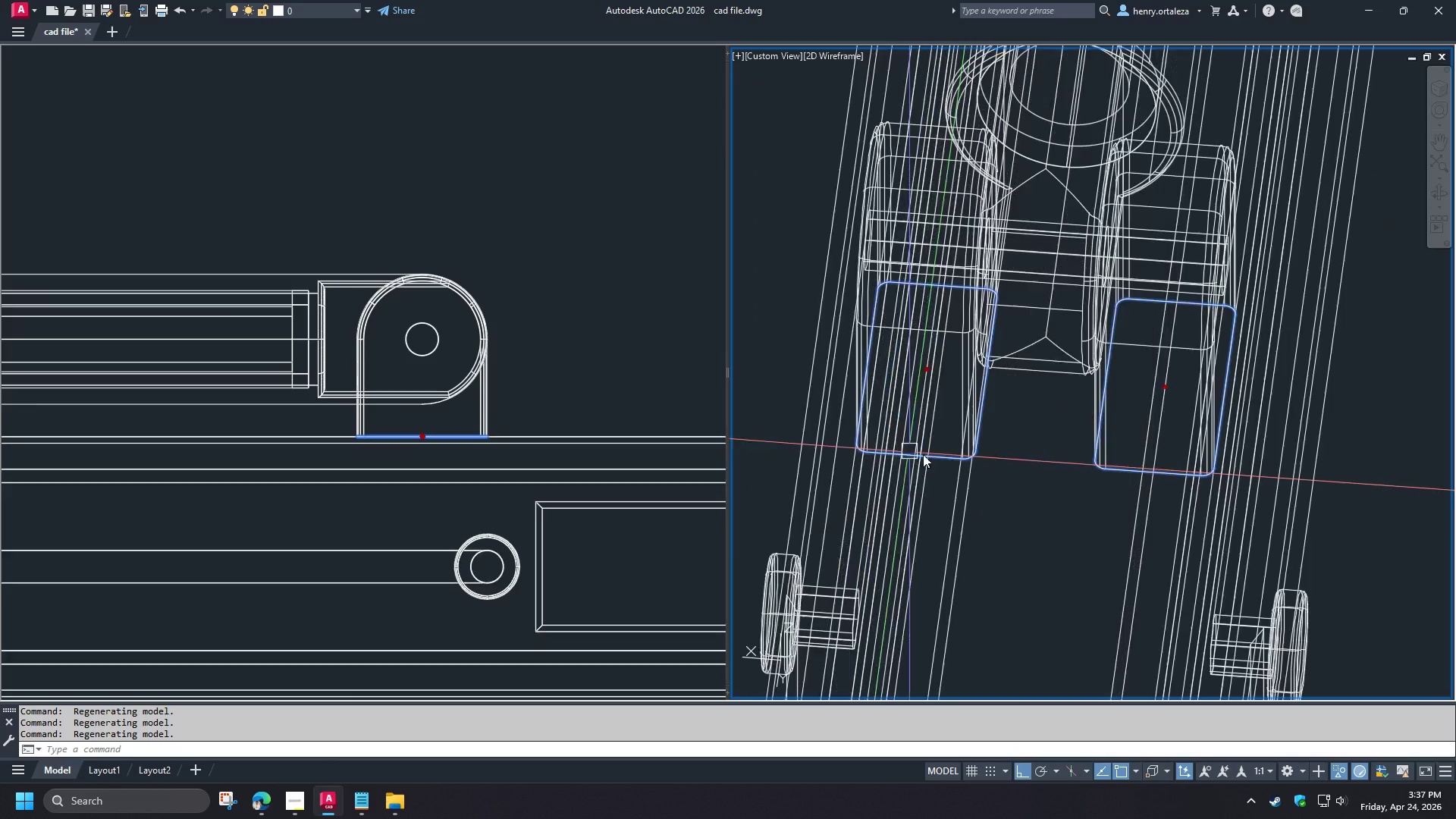 
left_click([1075, 459])
 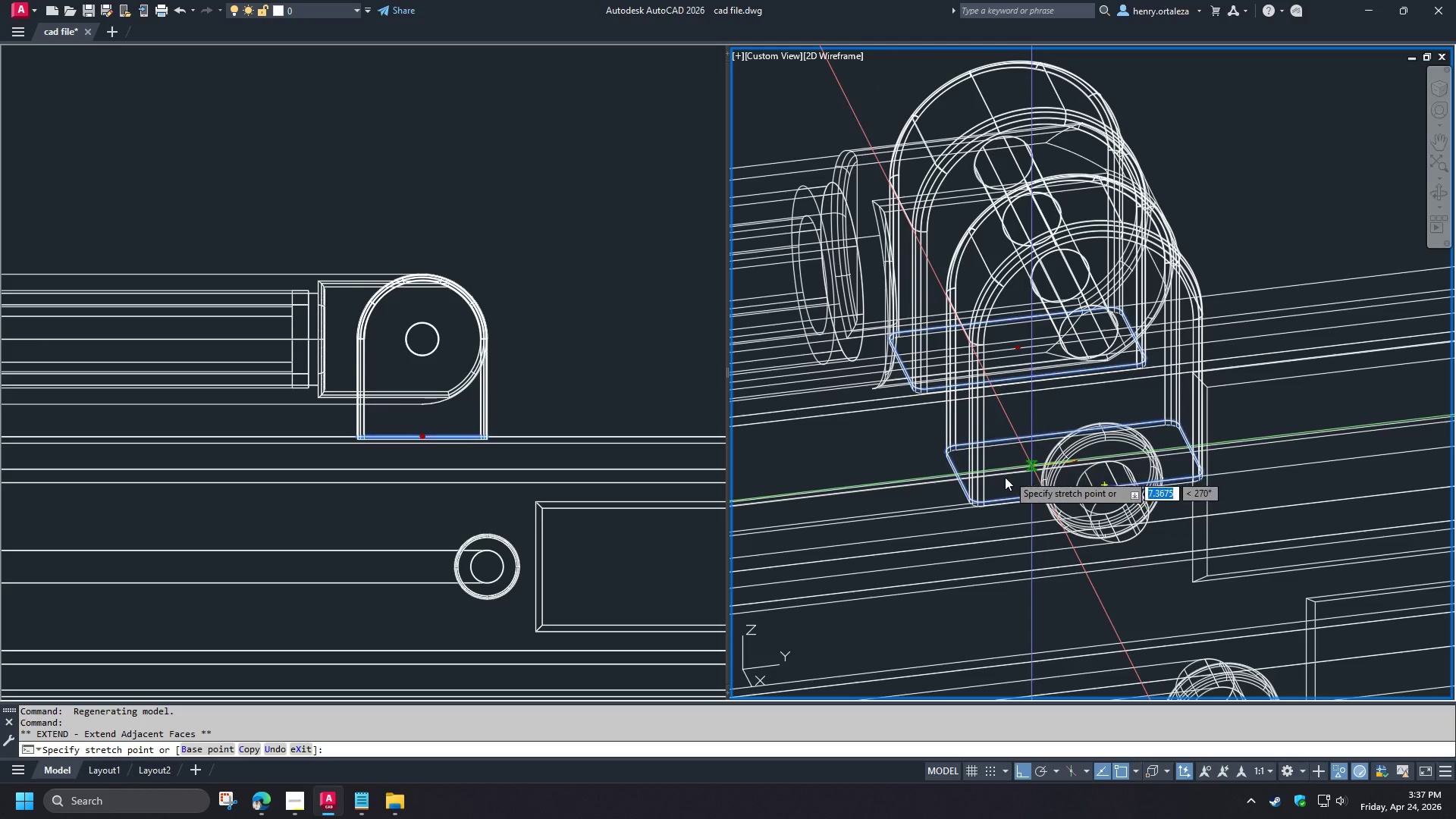 
scroll: coordinate [998, 482], scroll_direction: up, amount: 2.0
 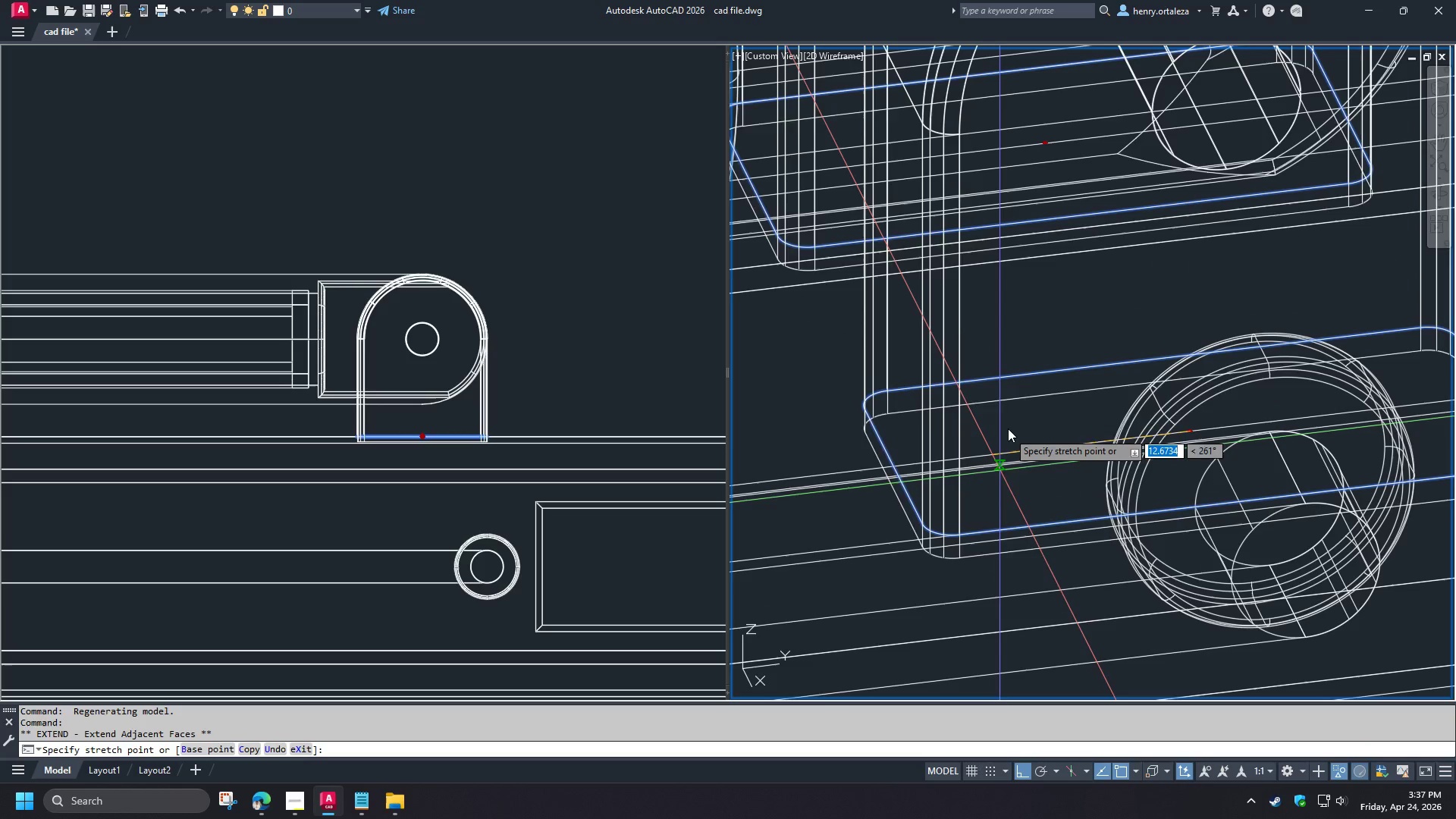 
scroll: coordinate [1020, 409], scroll_direction: down, amount: 2.0
 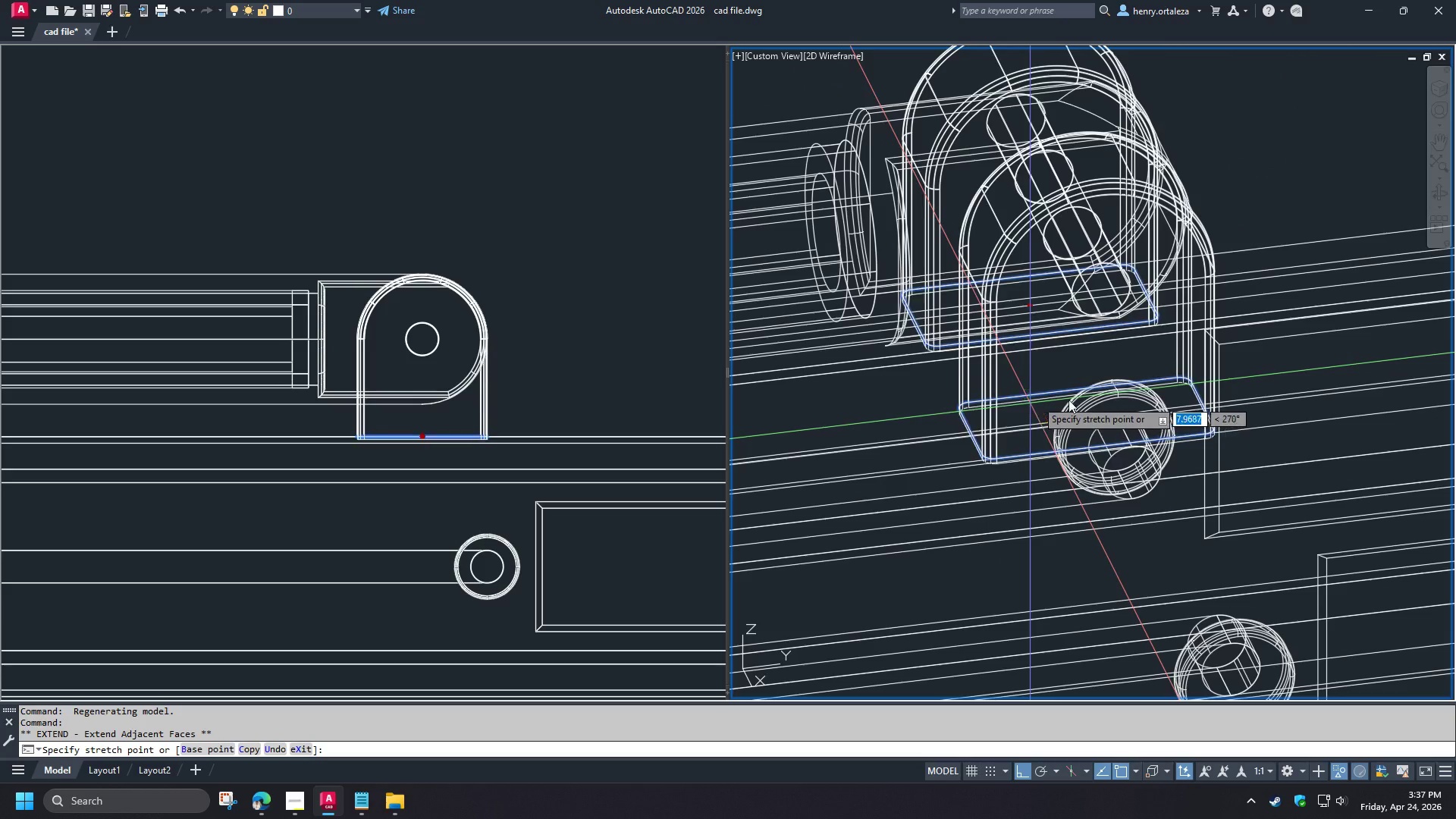 
hold_key(key=ShiftLeft, duration=1.5)
 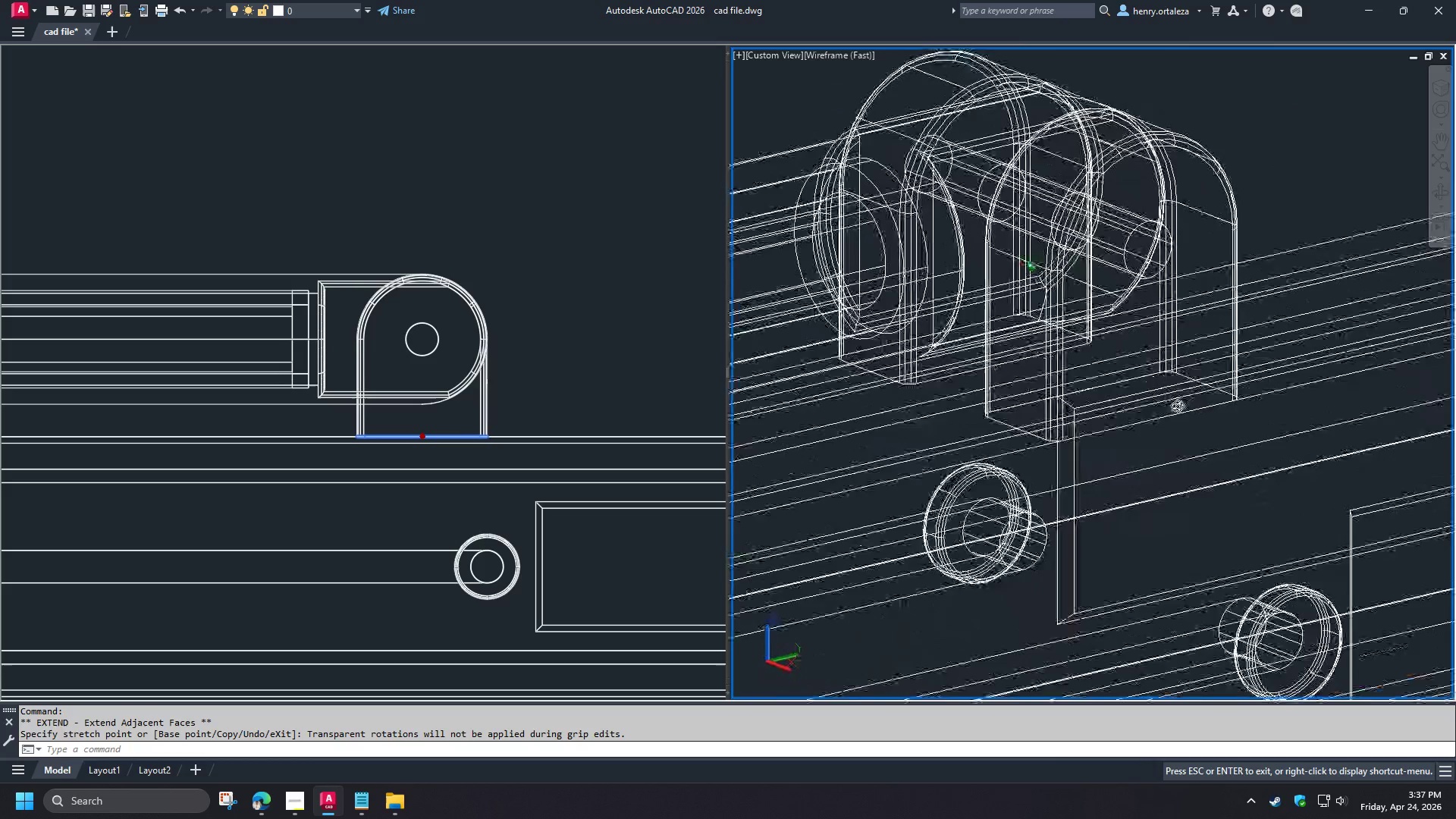 
hold_key(key=ShiftLeft, duration=1.52)
 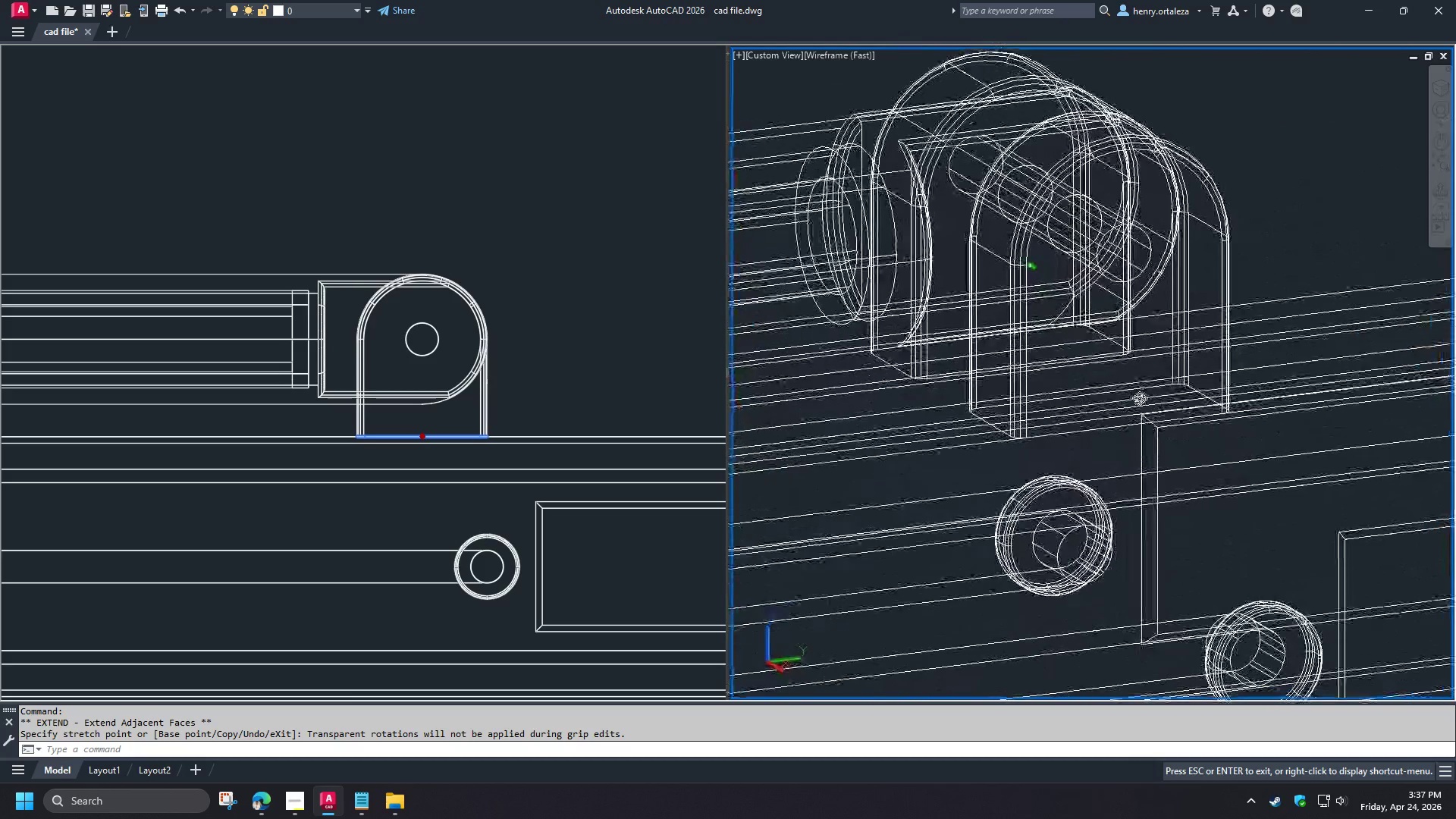 
hold_key(key=ShiftLeft, duration=1.08)
 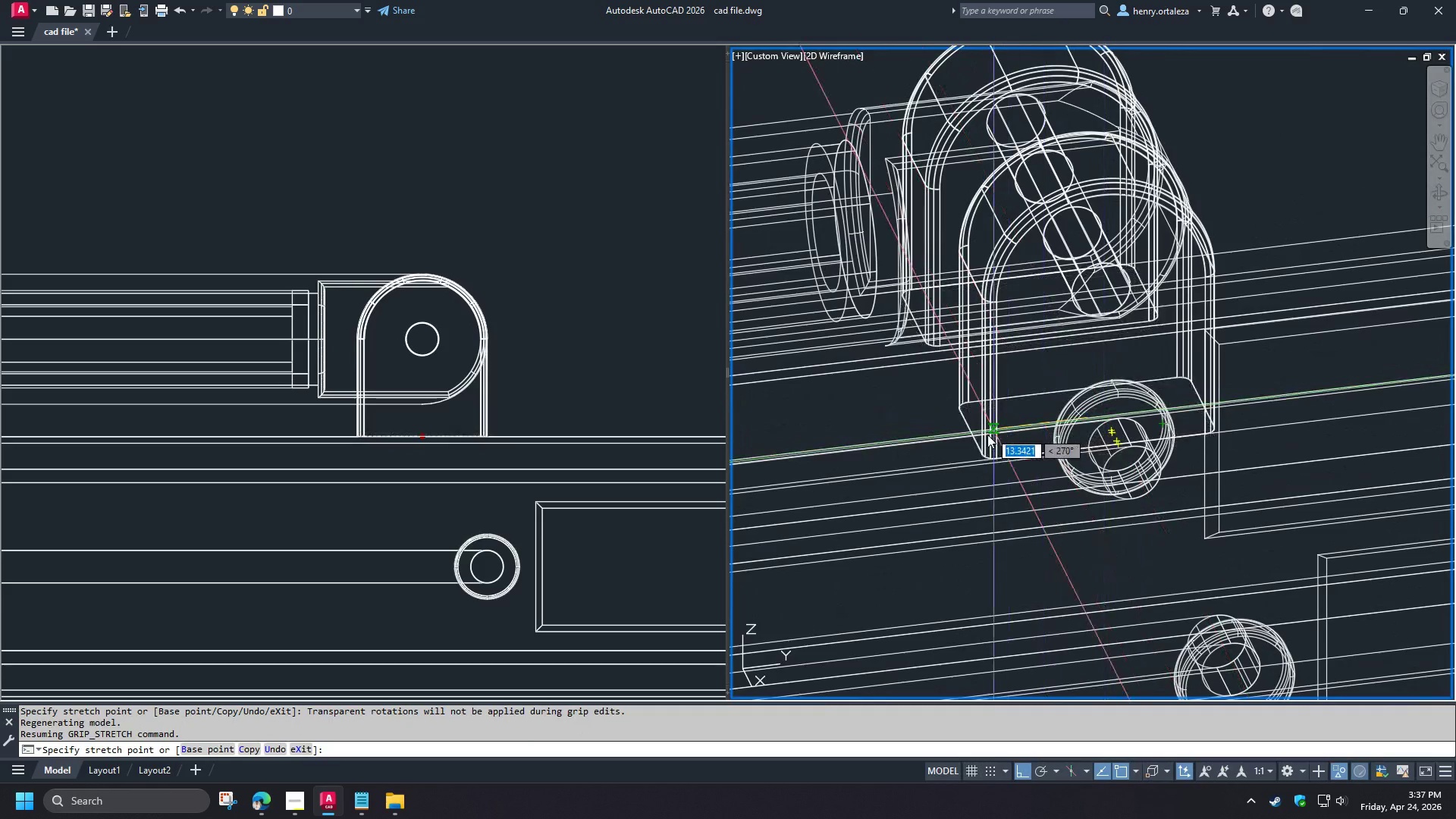 
scroll: coordinate [978, 441], scroll_direction: up, amount: 1.0
 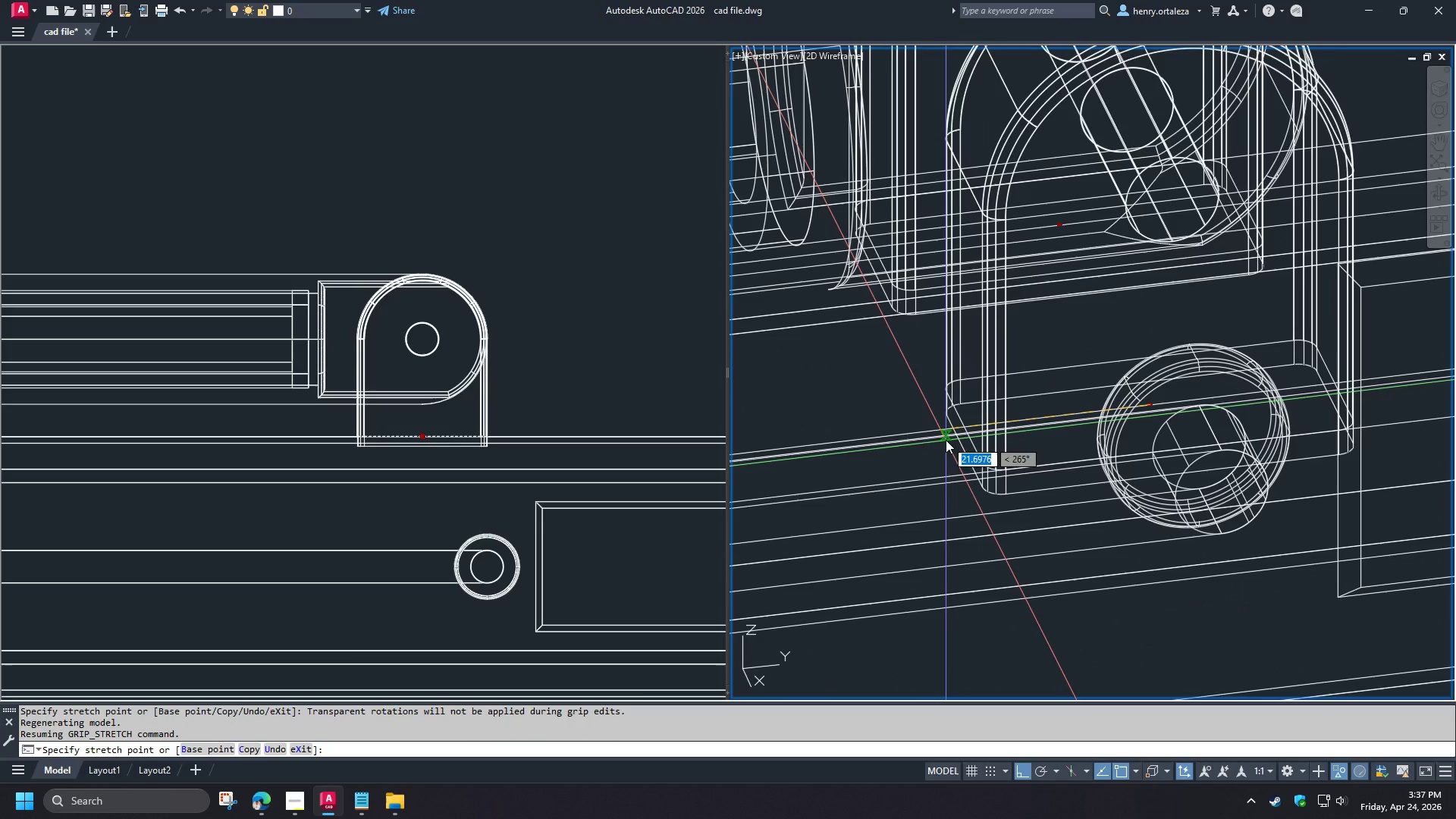 
left_click([946, 440])
 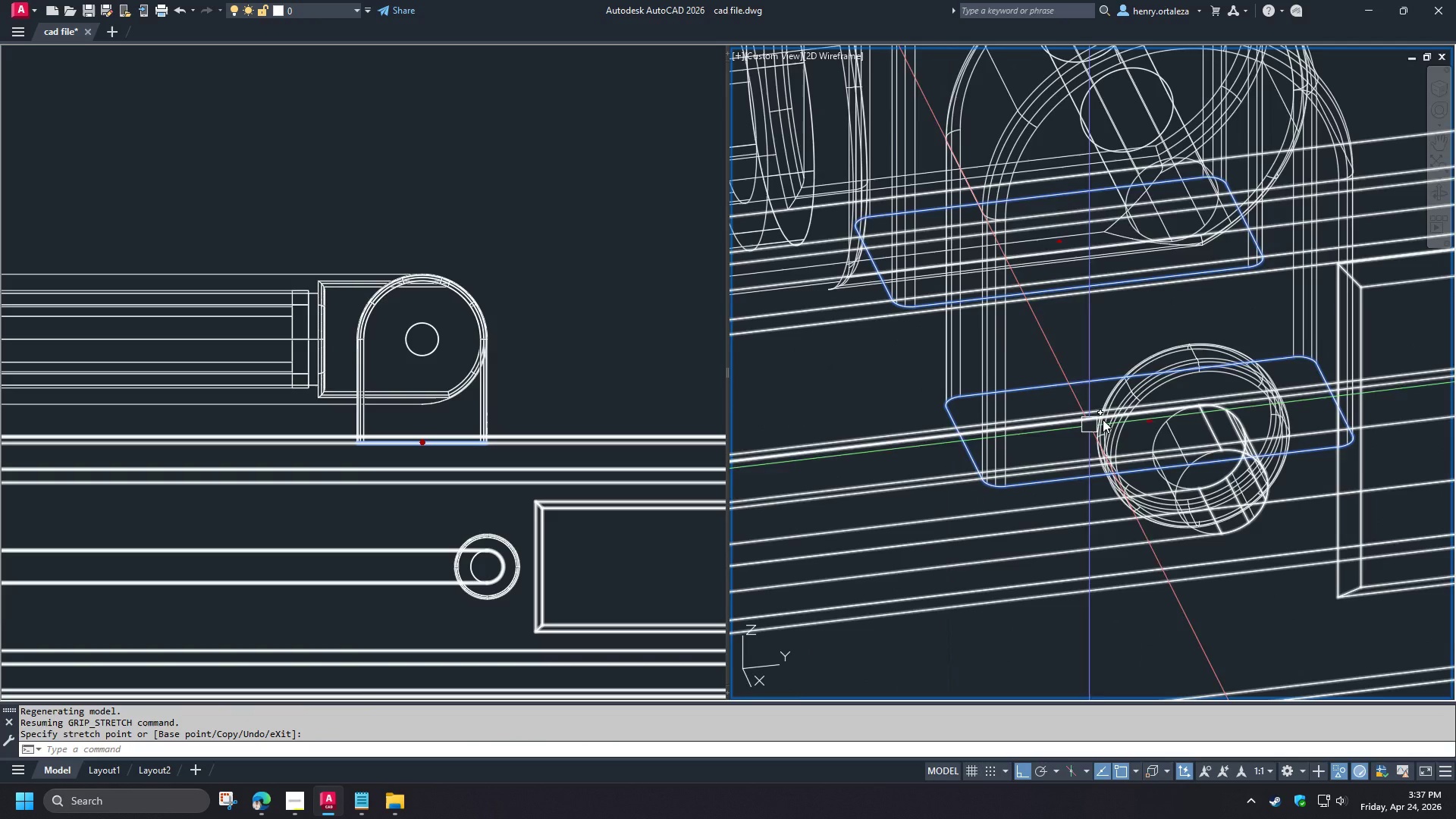 
hold_key(key=ShiftLeft, duration=1.2)
 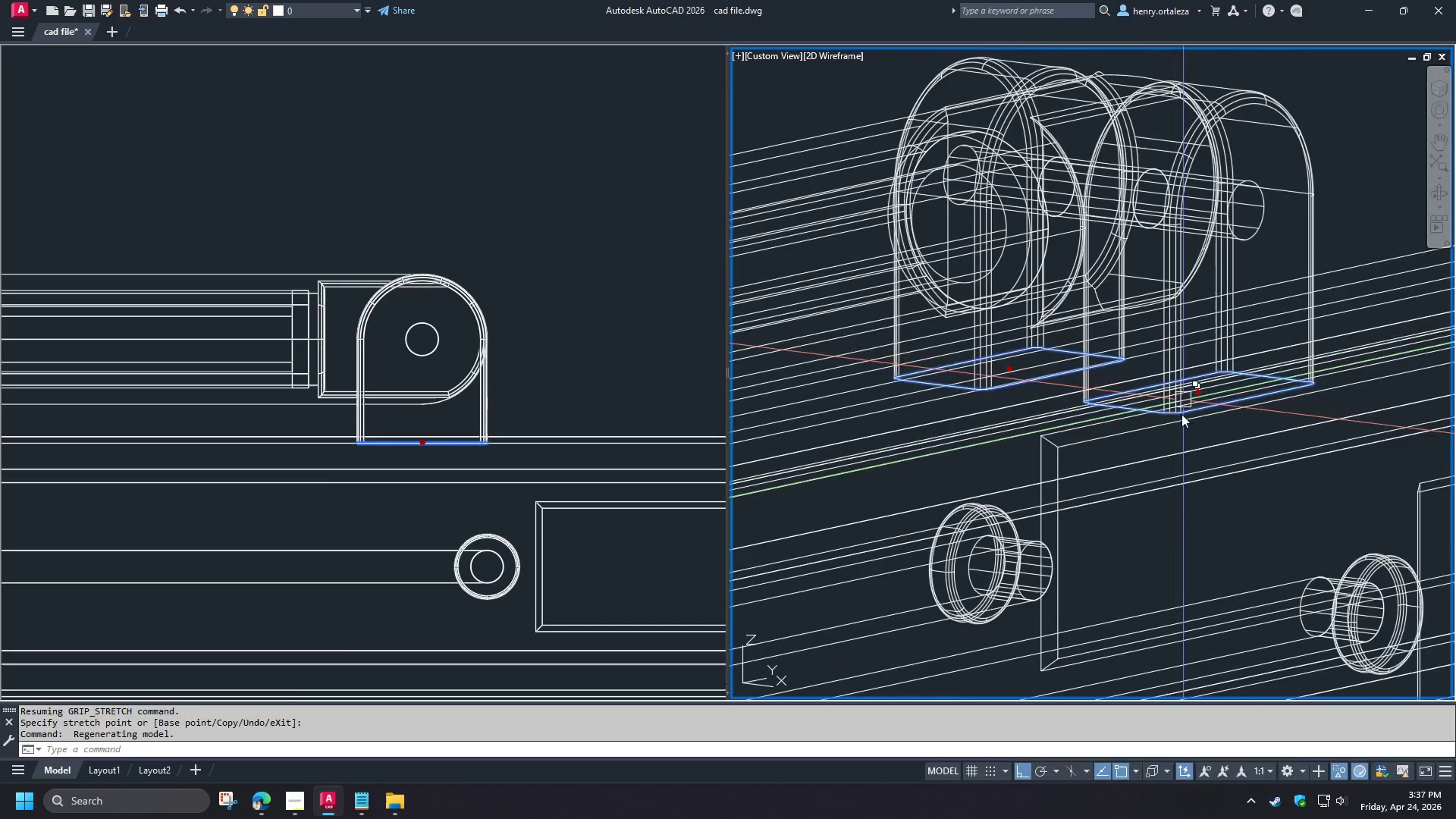 
scroll: coordinate [1103, 417], scroll_direction: down, amount: 1.0
 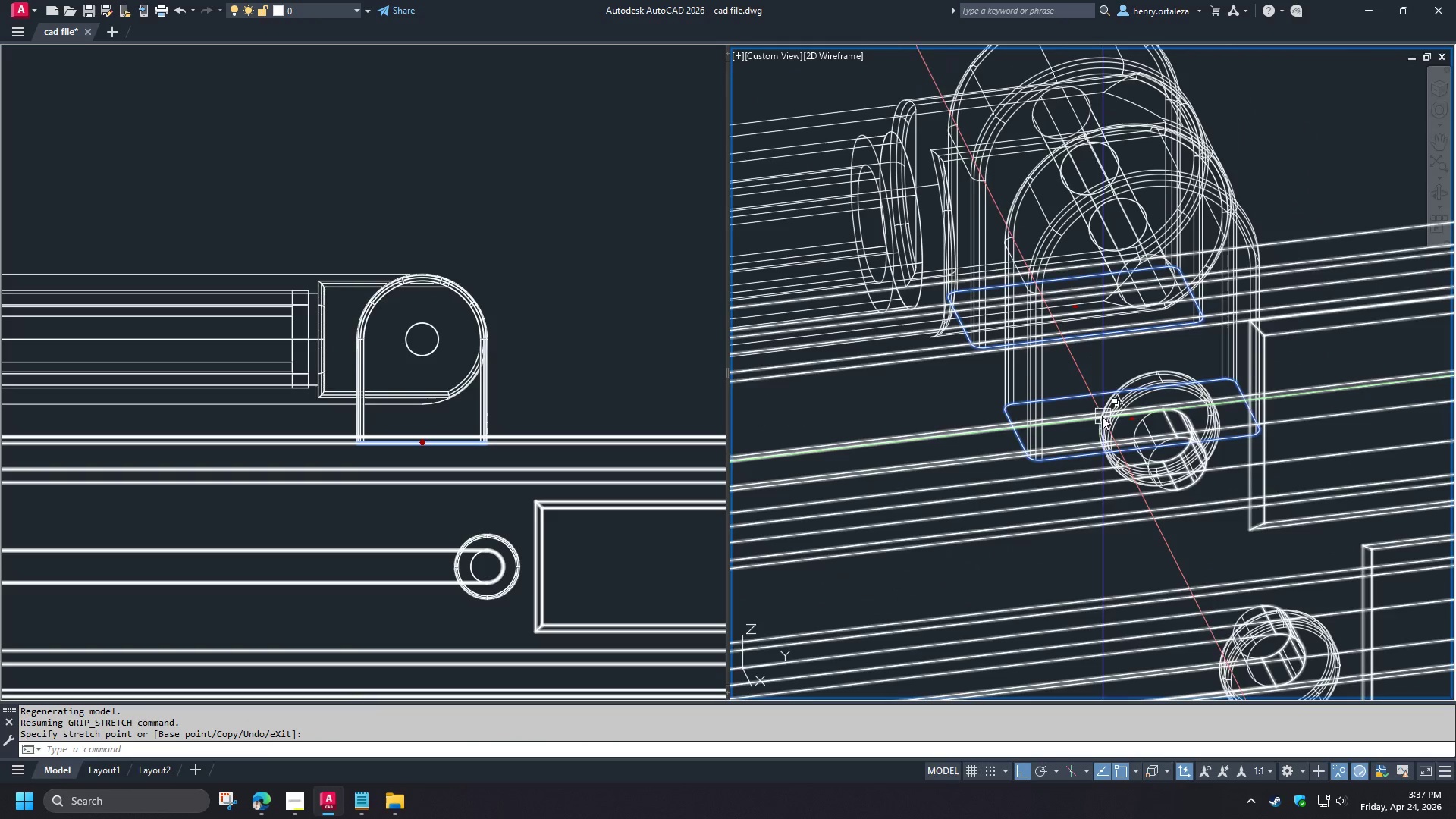 
hold_key(key=ShiftLeft, duration=1.06)
 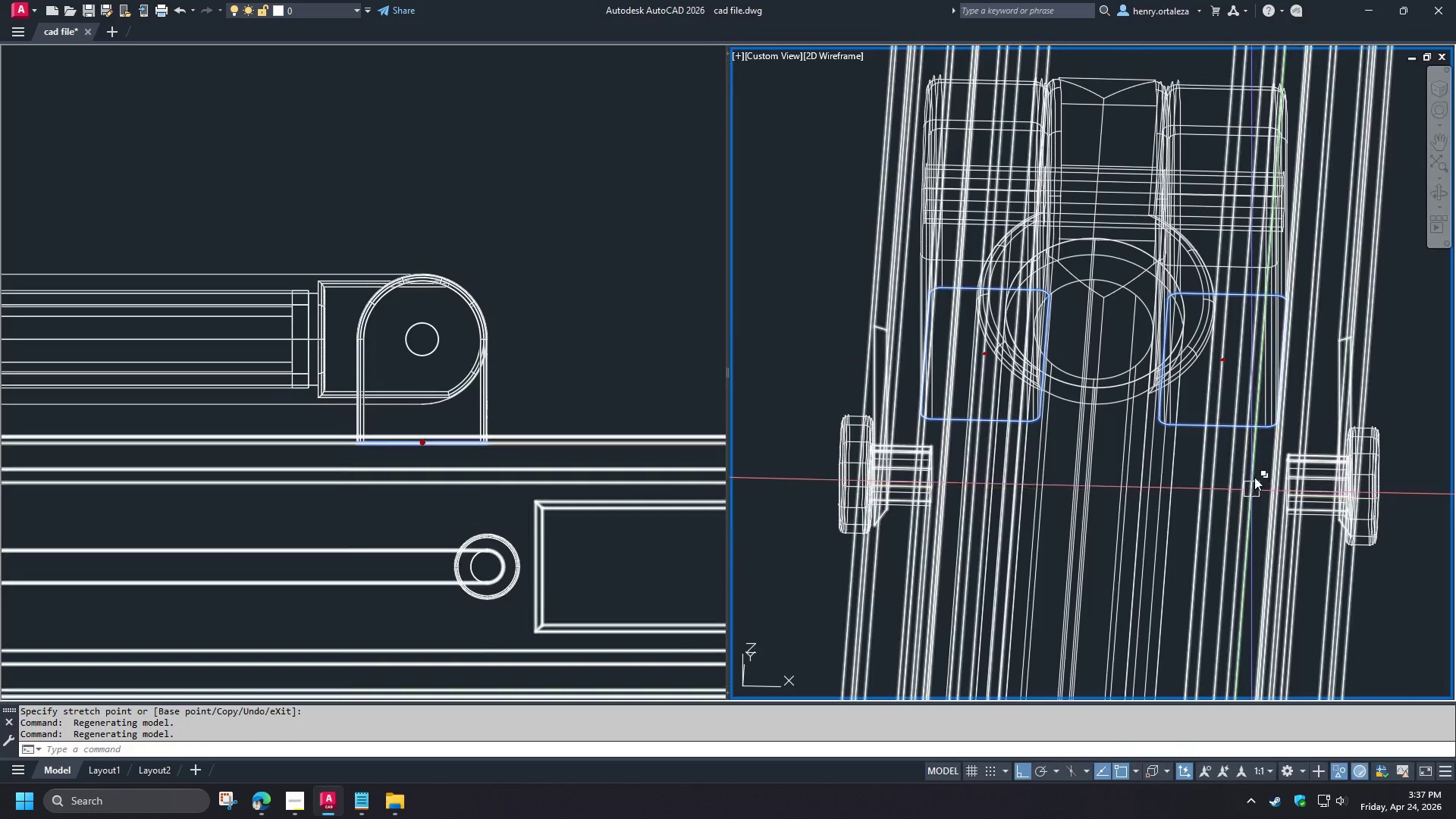 
hold_key(key=ShiftLeft, duration=1.53)
 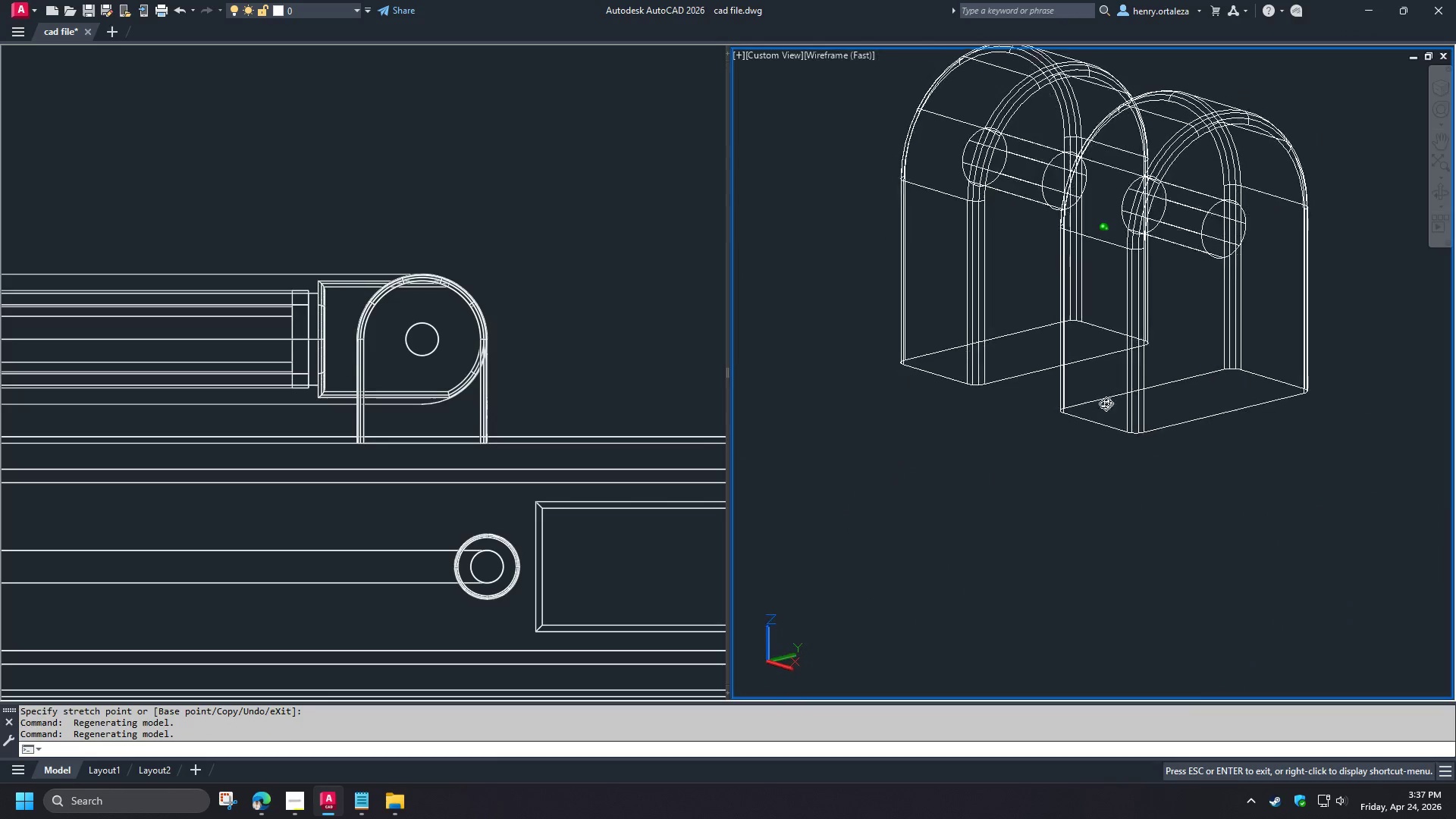 
key(Shift+ShiftLeft)
 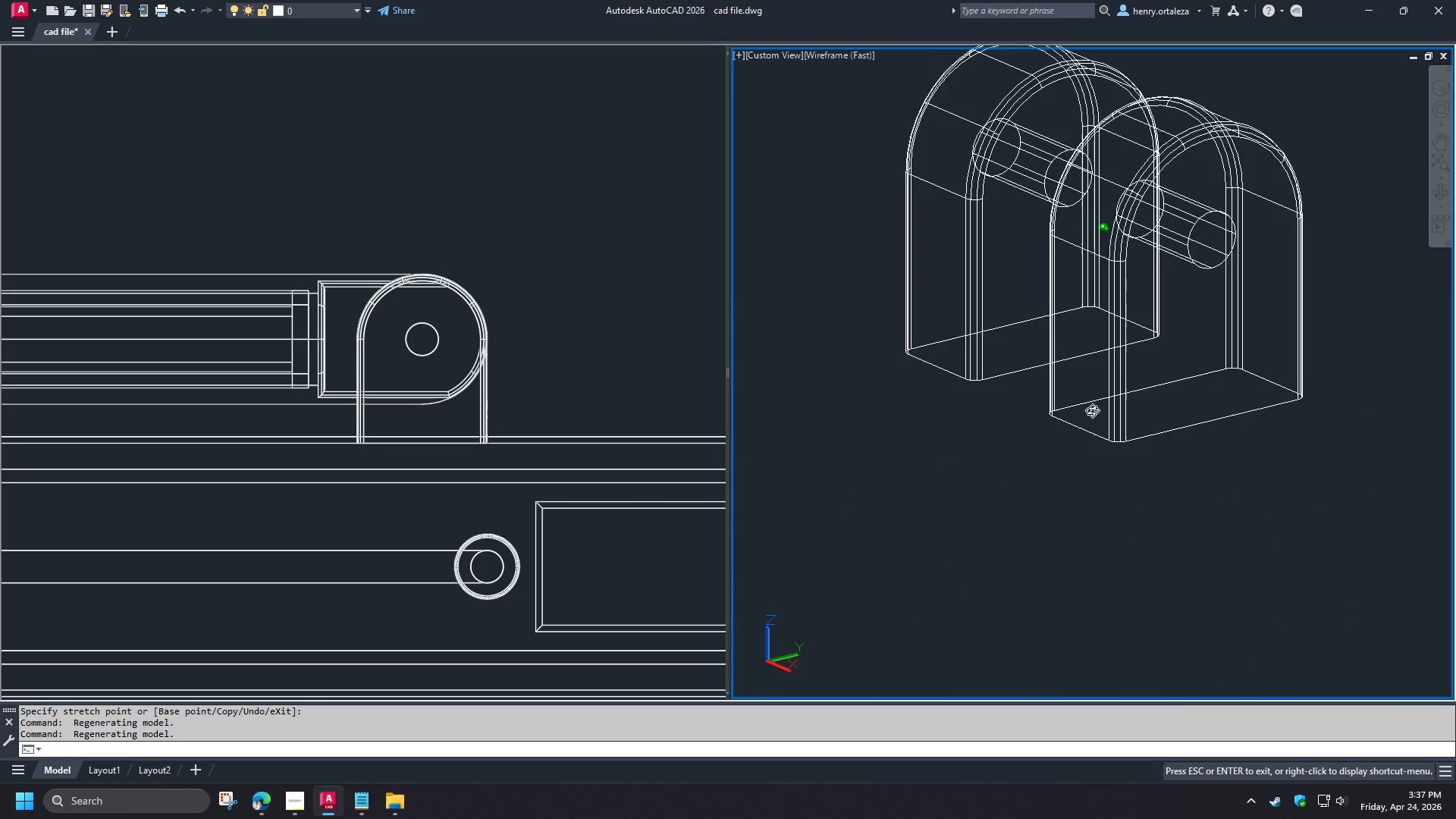 
key(Shift+ShiftLeft)
 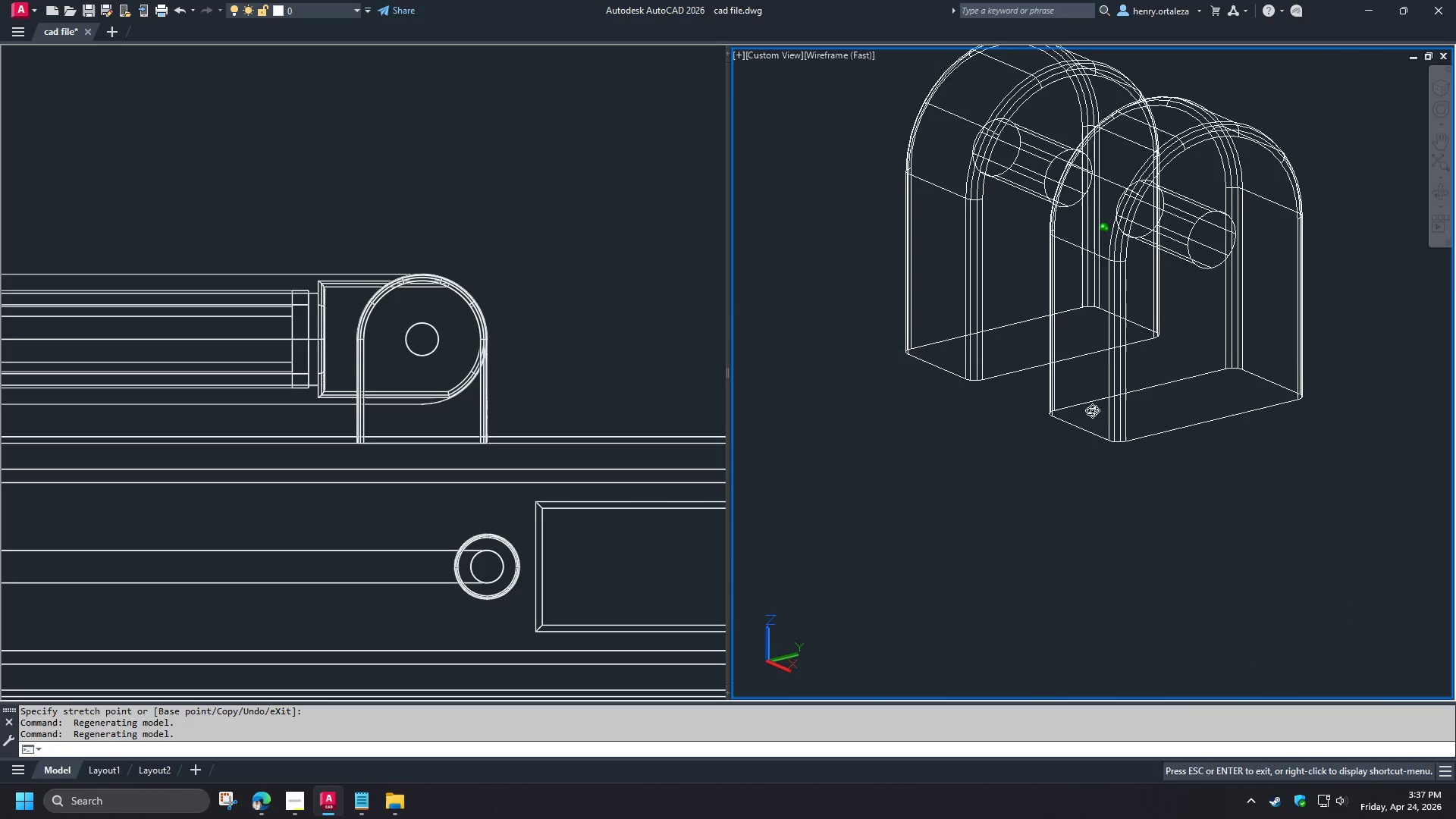 
key(Shift+ShiftLeft)
 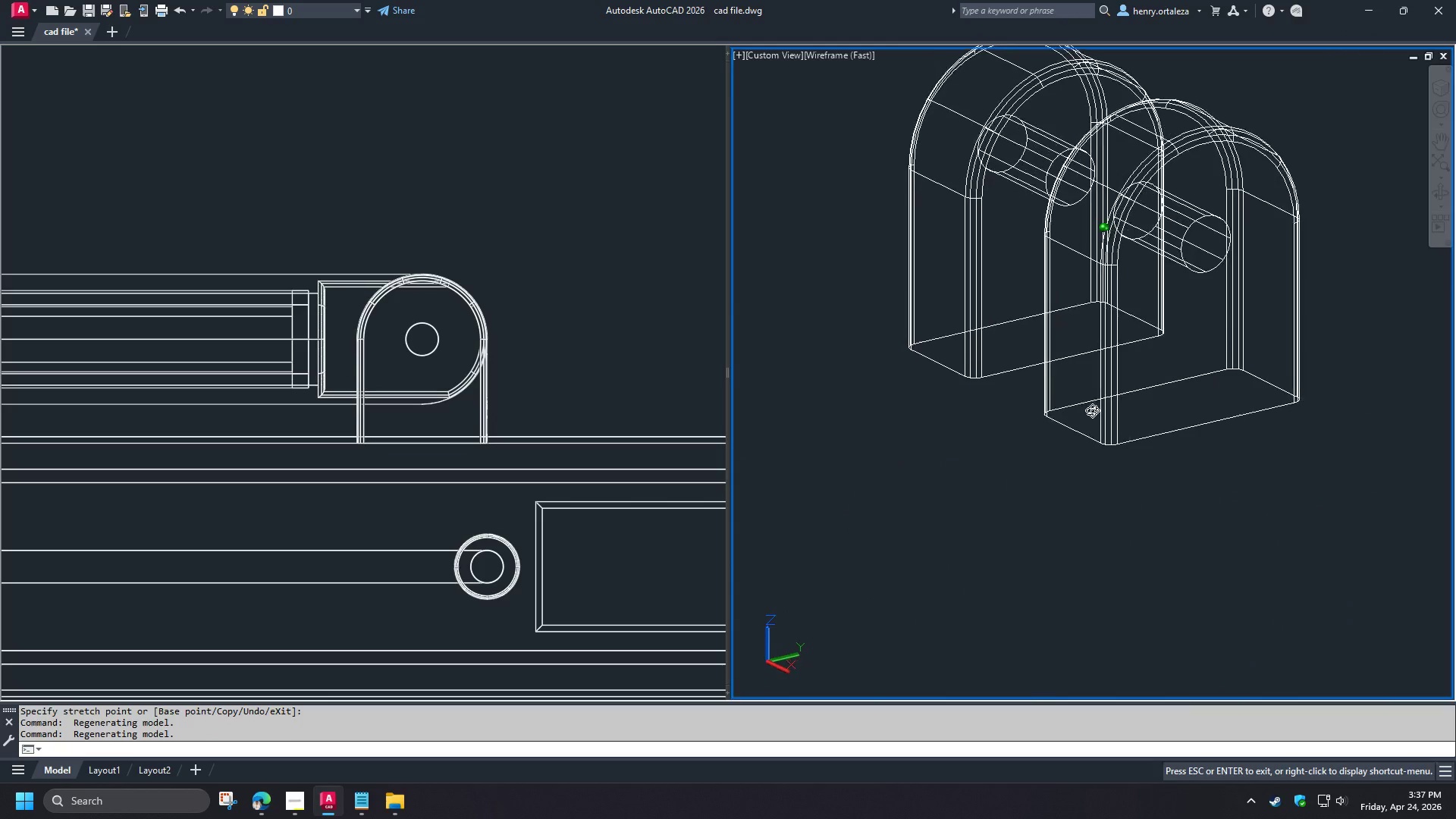 
key(Shift+ShiftLeft)
 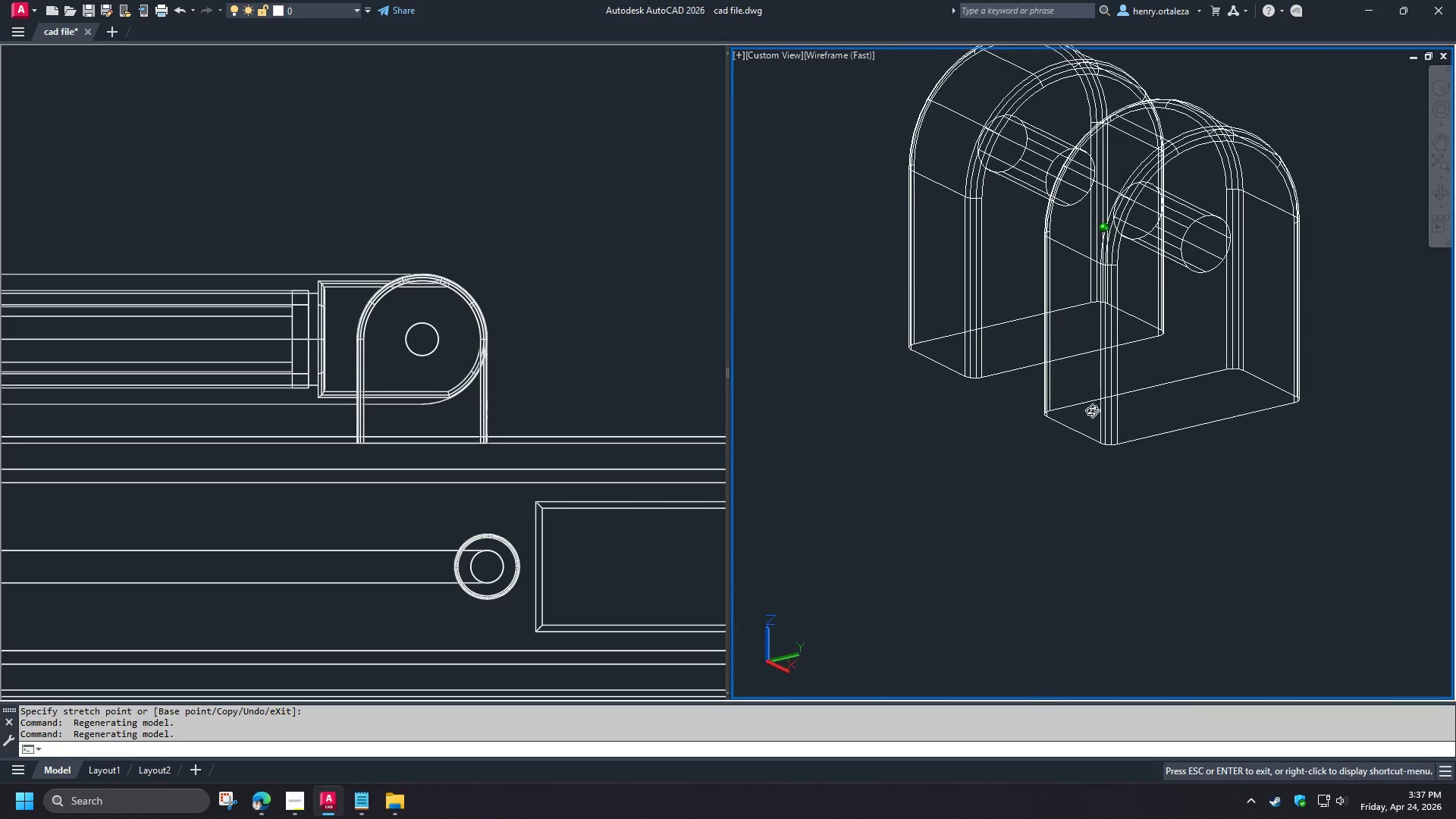 
key(Shift+ShiftLeft)
 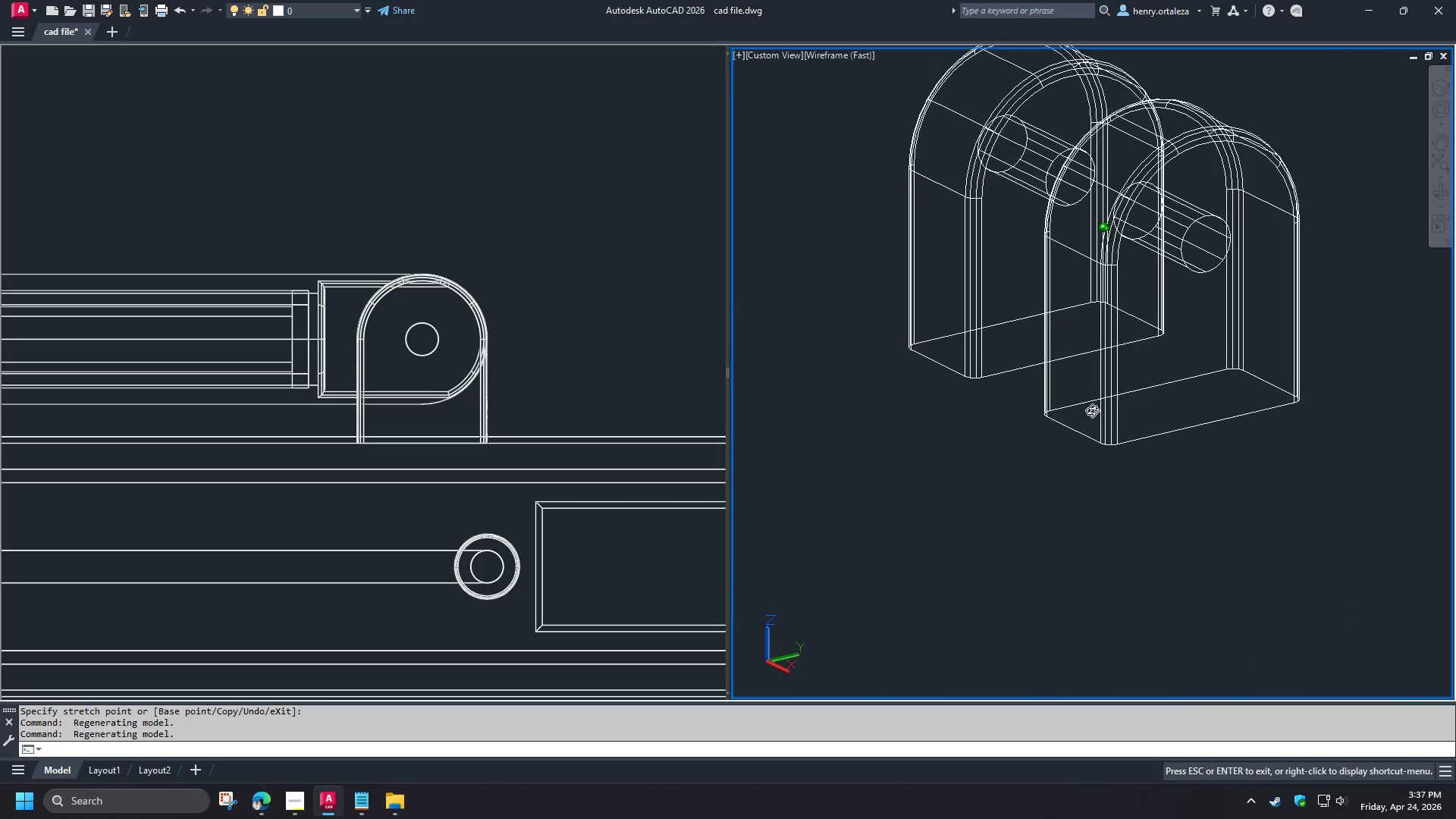 
key(Shift+ShiftLeft)
 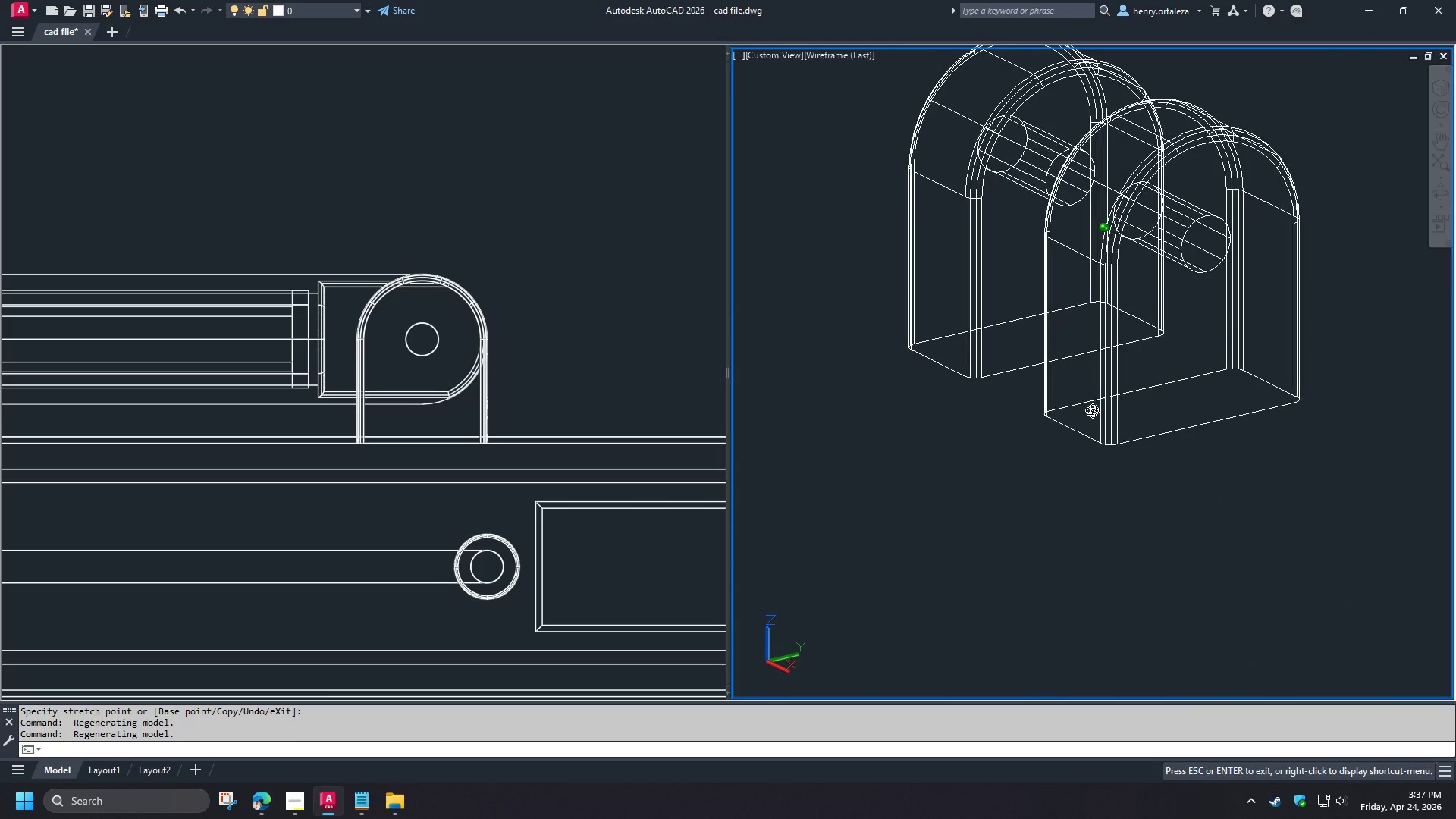 
key(Shift+ShiftLeft)
 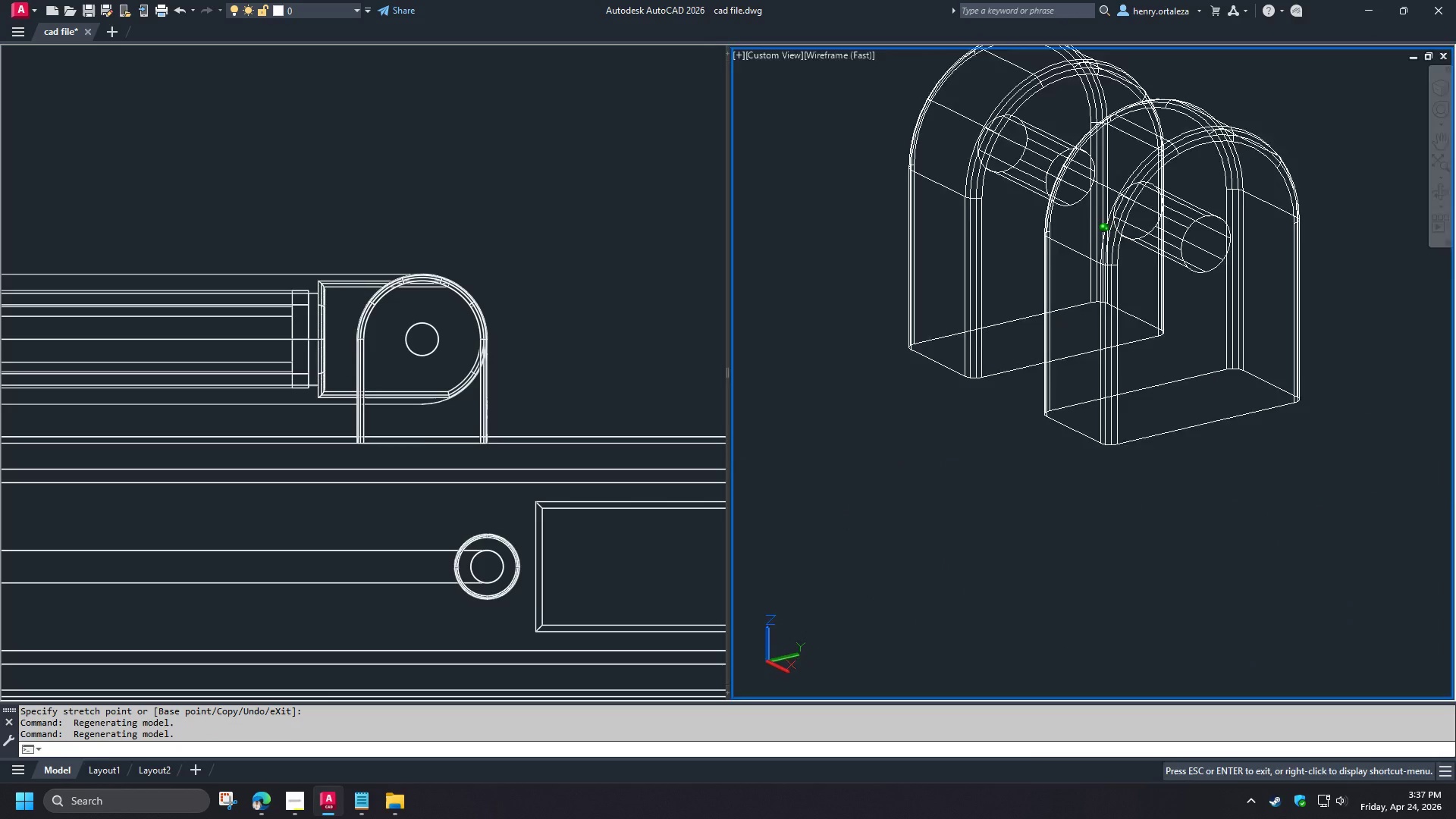 
key(Shift+ShiftLeft)
 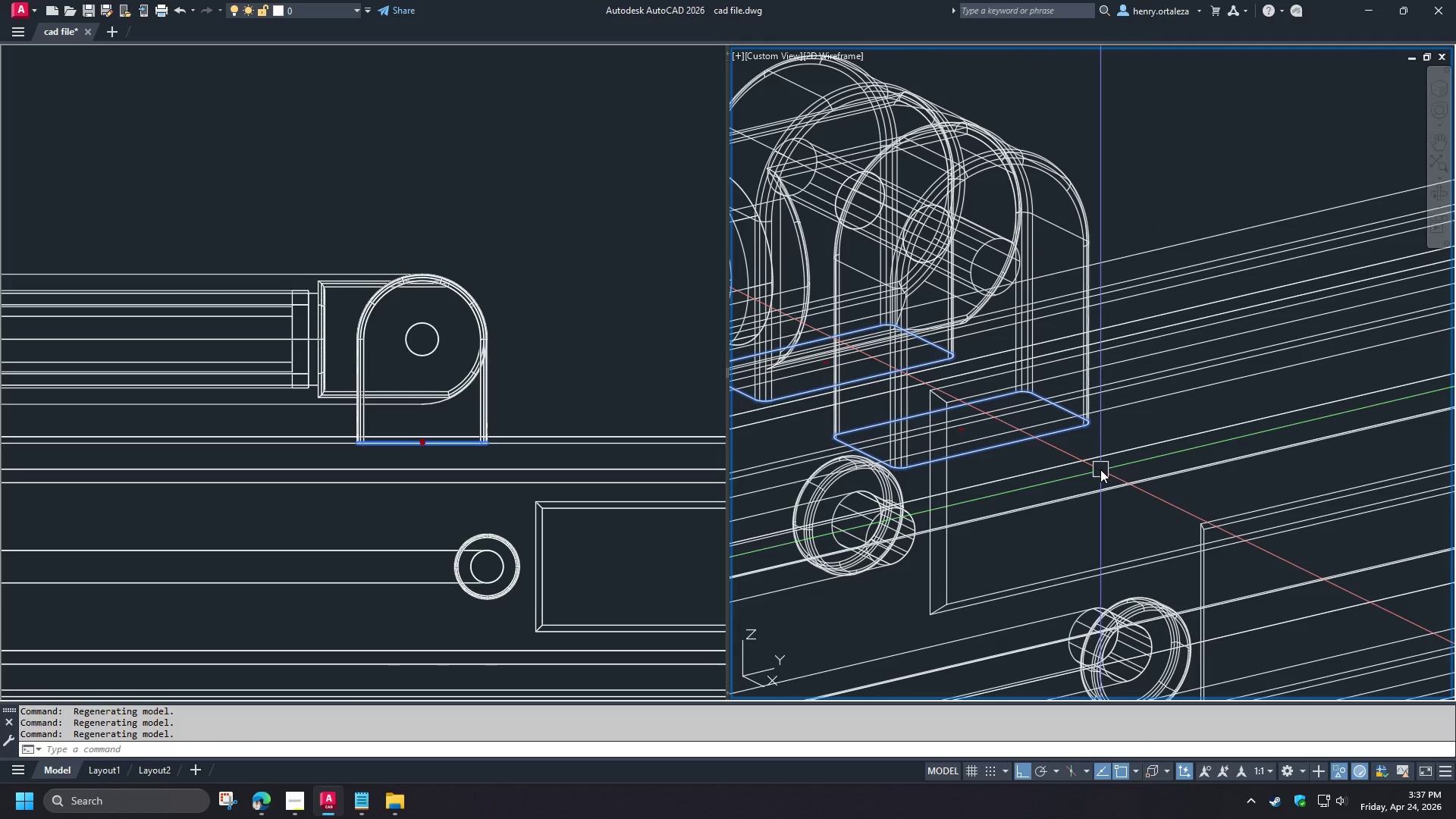 
hold_key(key=ShiftLeft, duration=1.5)
 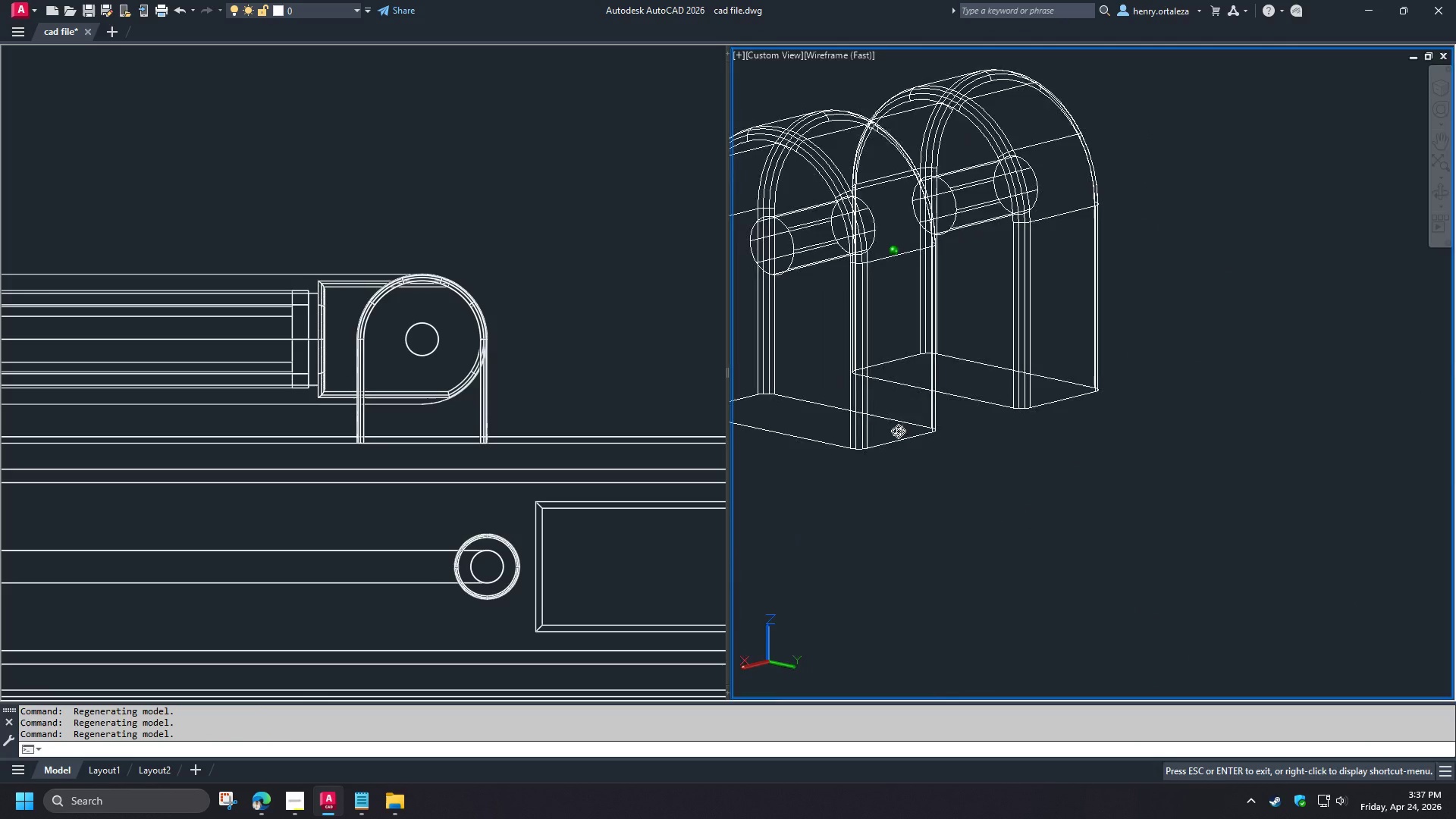 
key(Shift+ShiftLeft)
 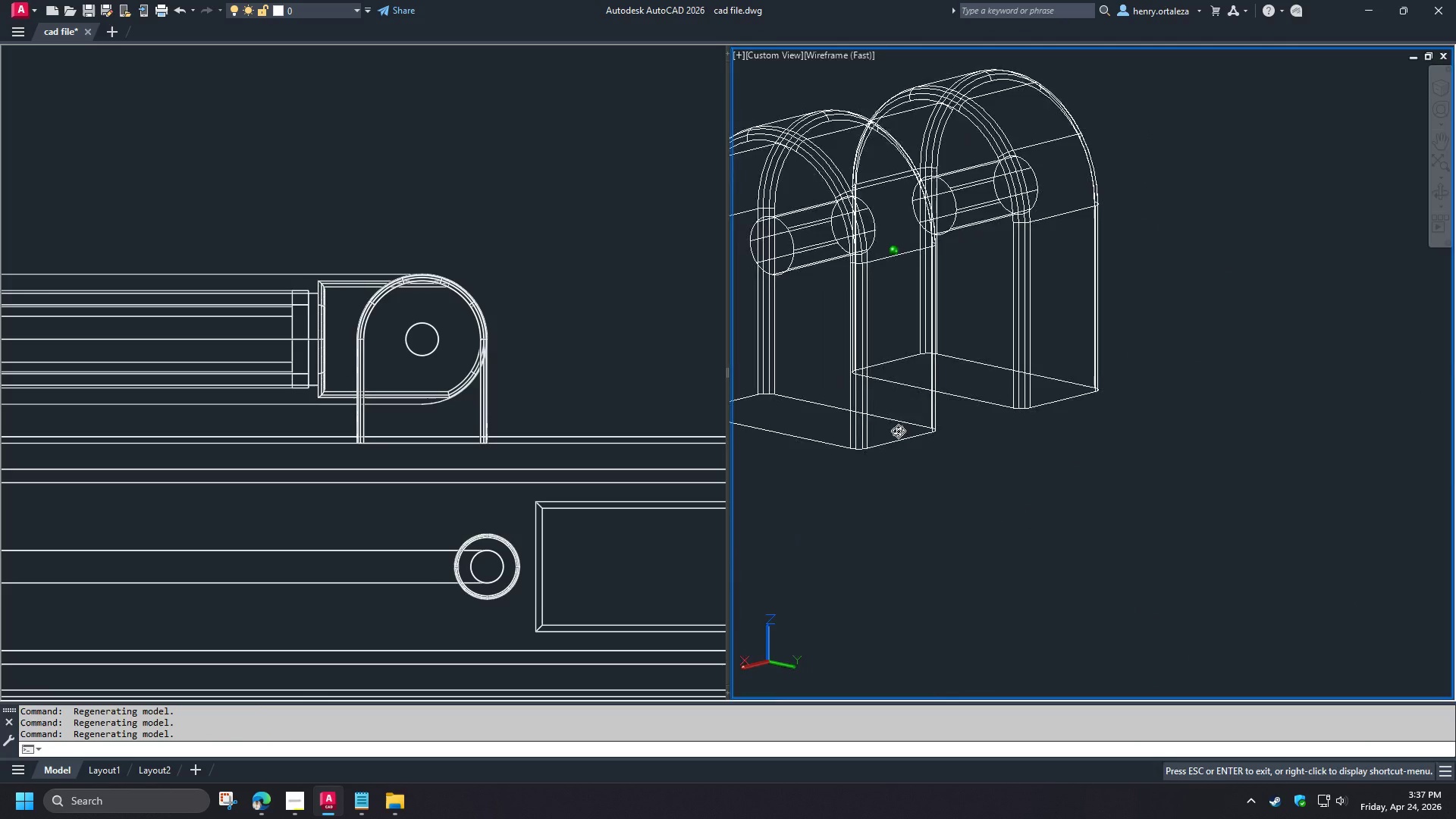 
key(Shift+ShiftLeft)
 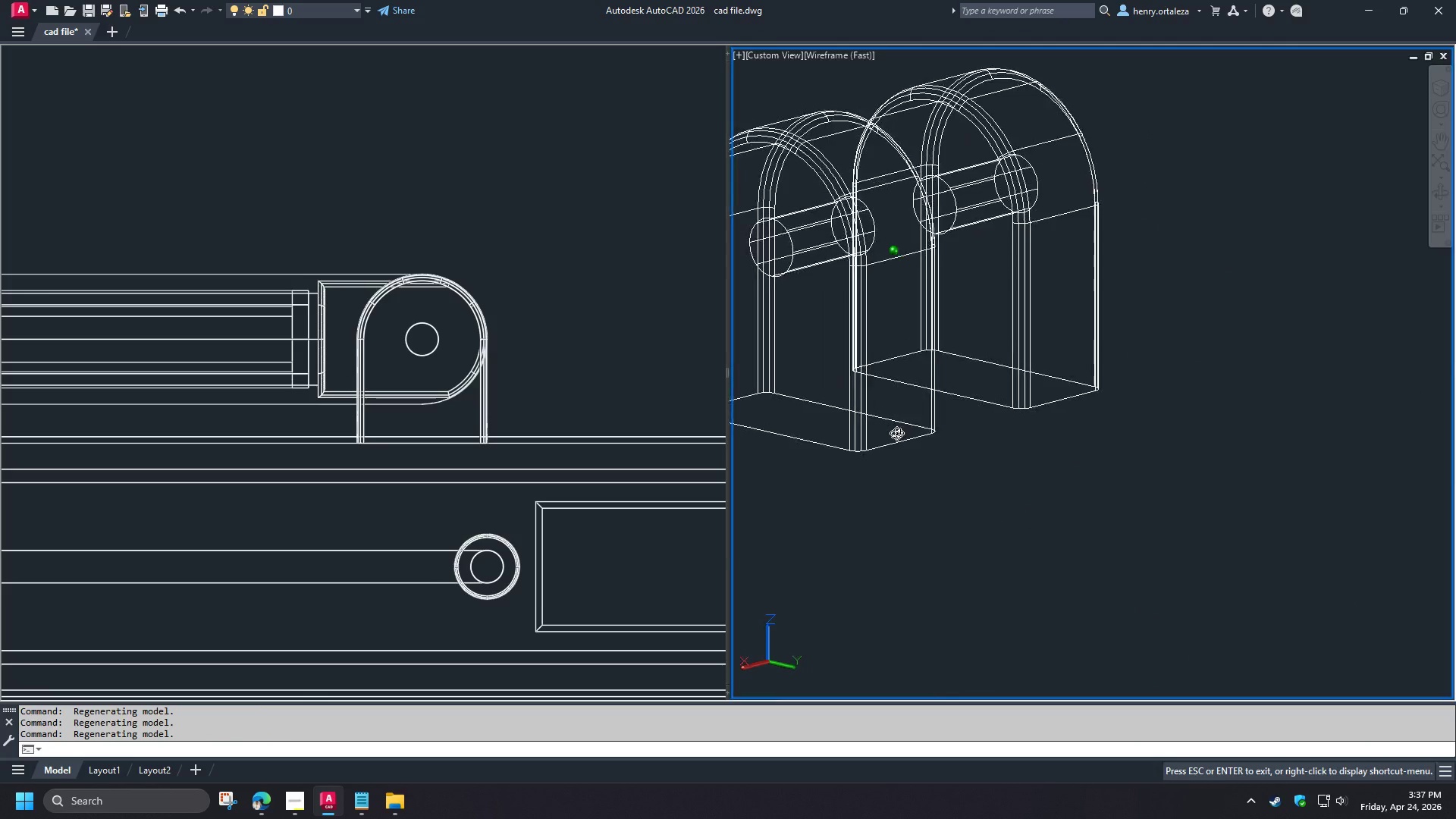 
key(Shift+ShiftLeft)
 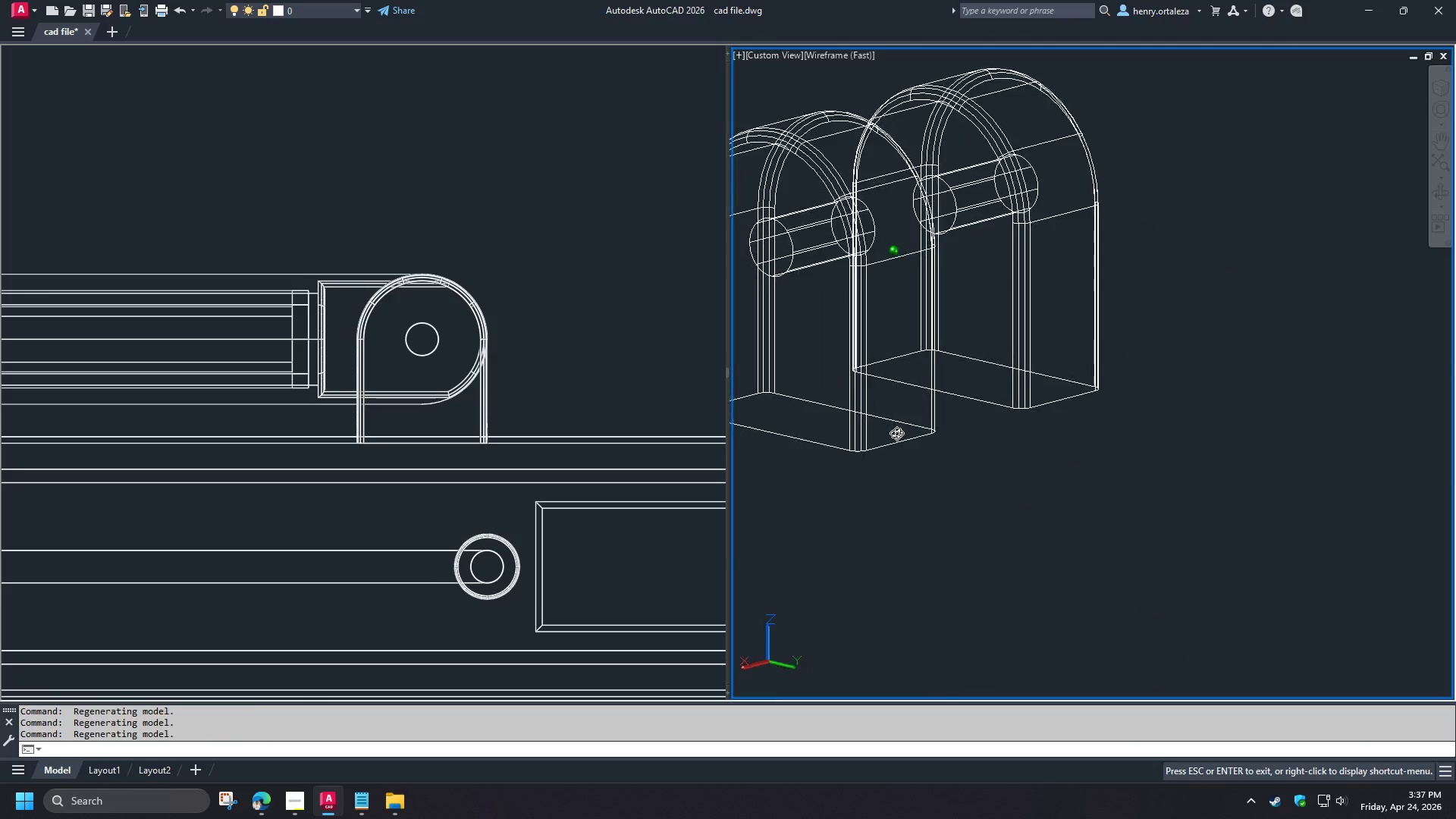 
key(Shift+ShiftLeft)
 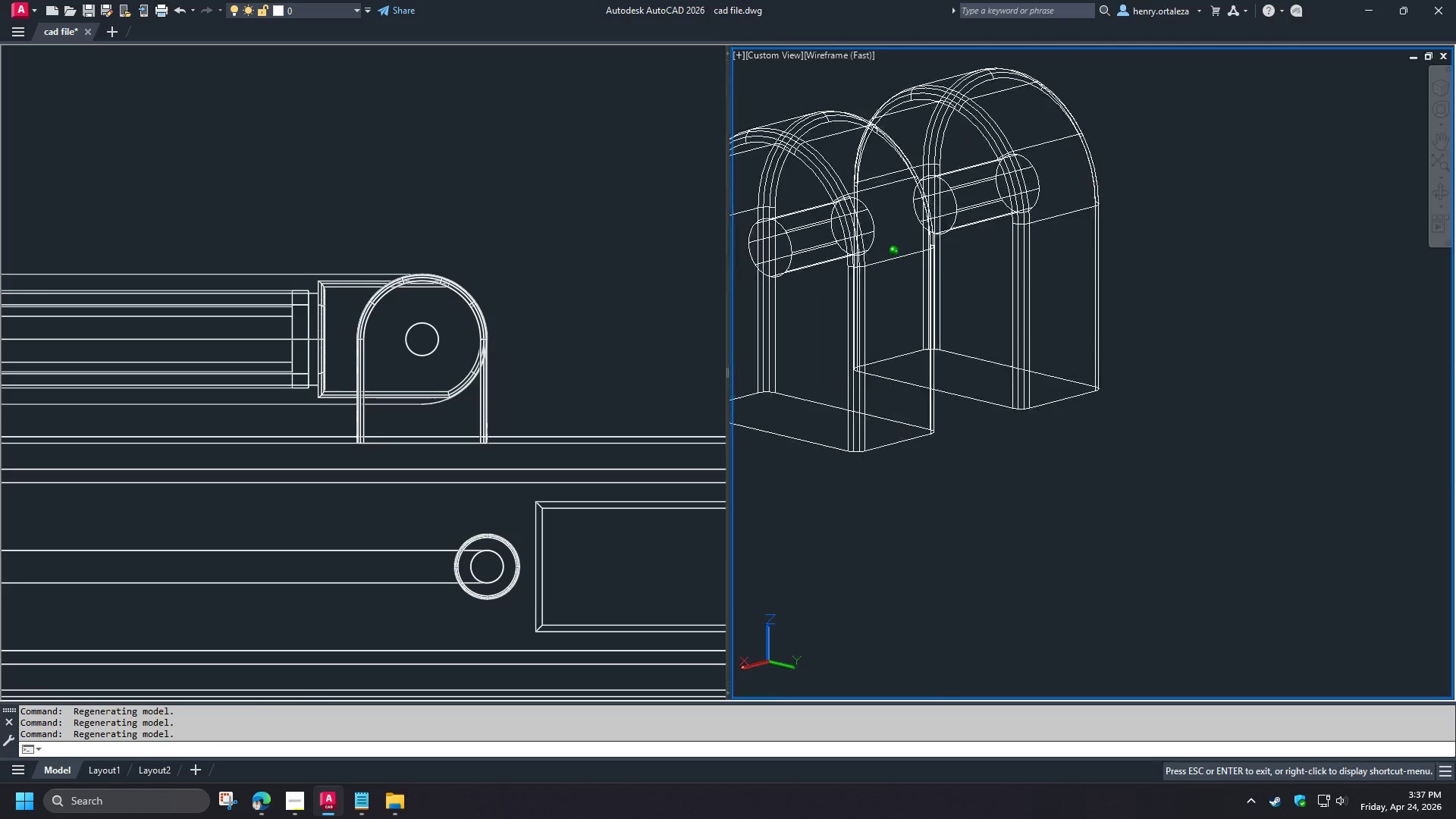 
key(Shift+ShiftLeft)
 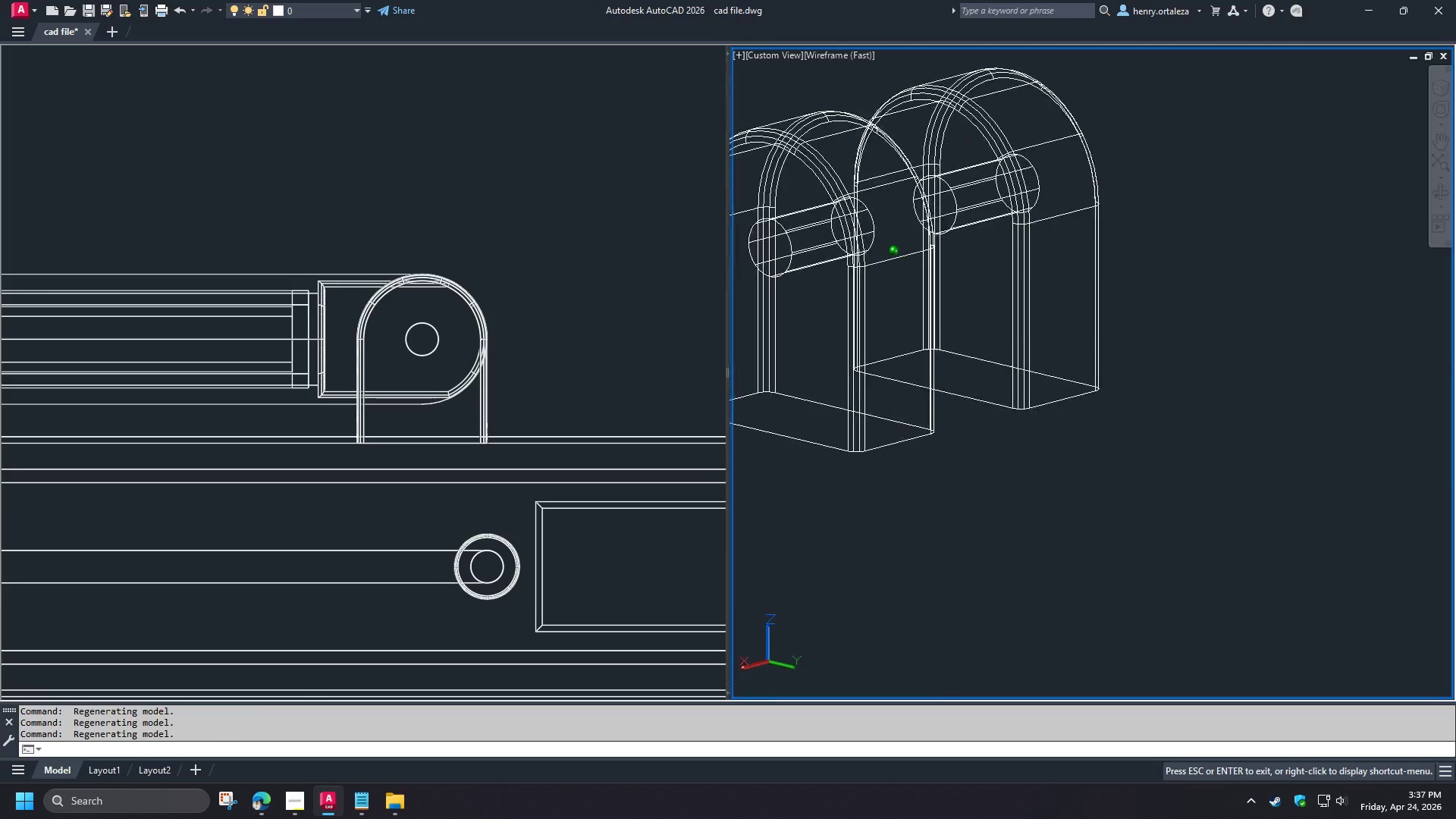 
key(Shift+ShiftLeft)
 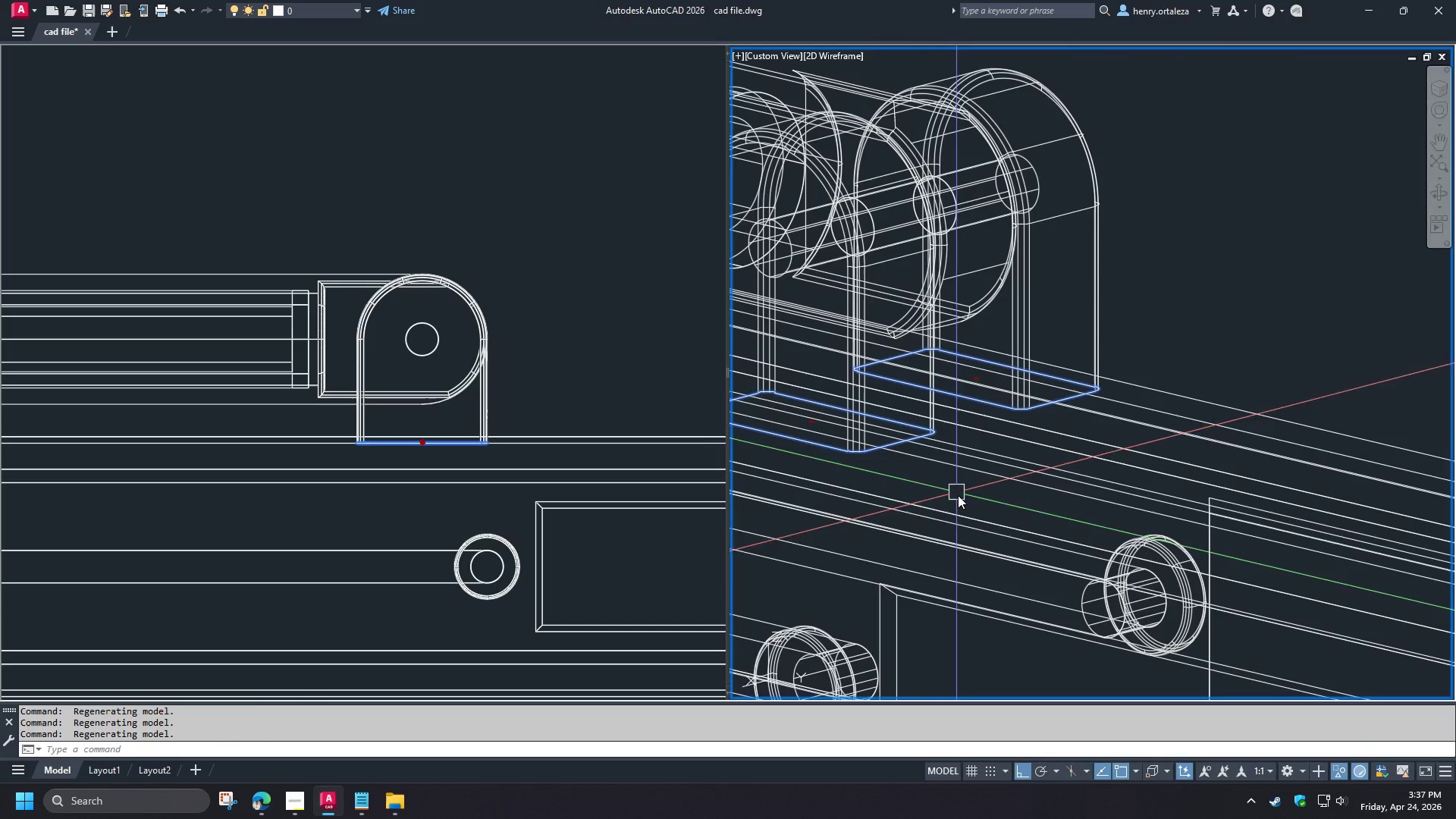 
hold_key(key=ShiftLeft, duration=0.66)
 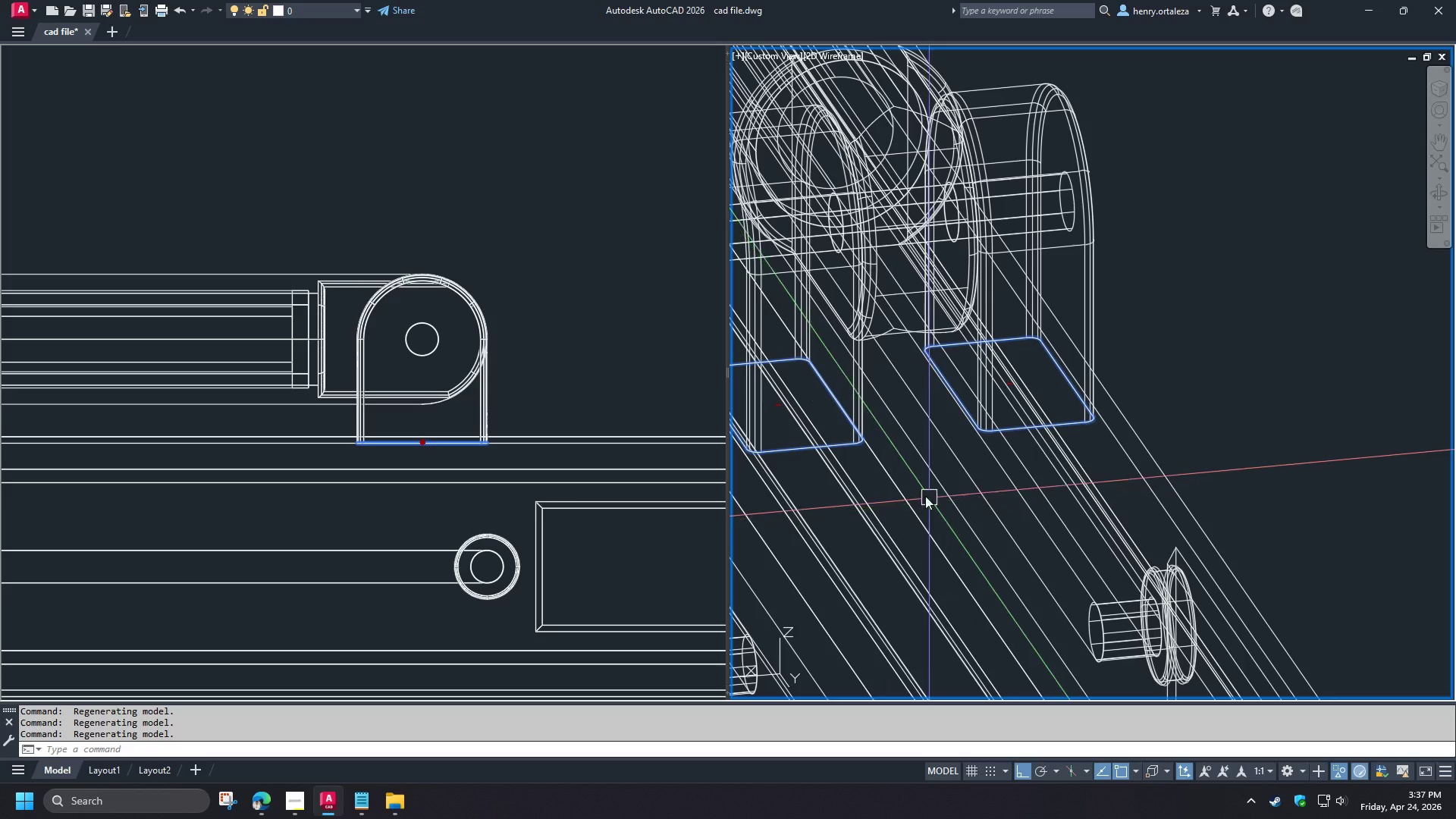 
hold_key(key=ShiftLeft, duration=1.17)
 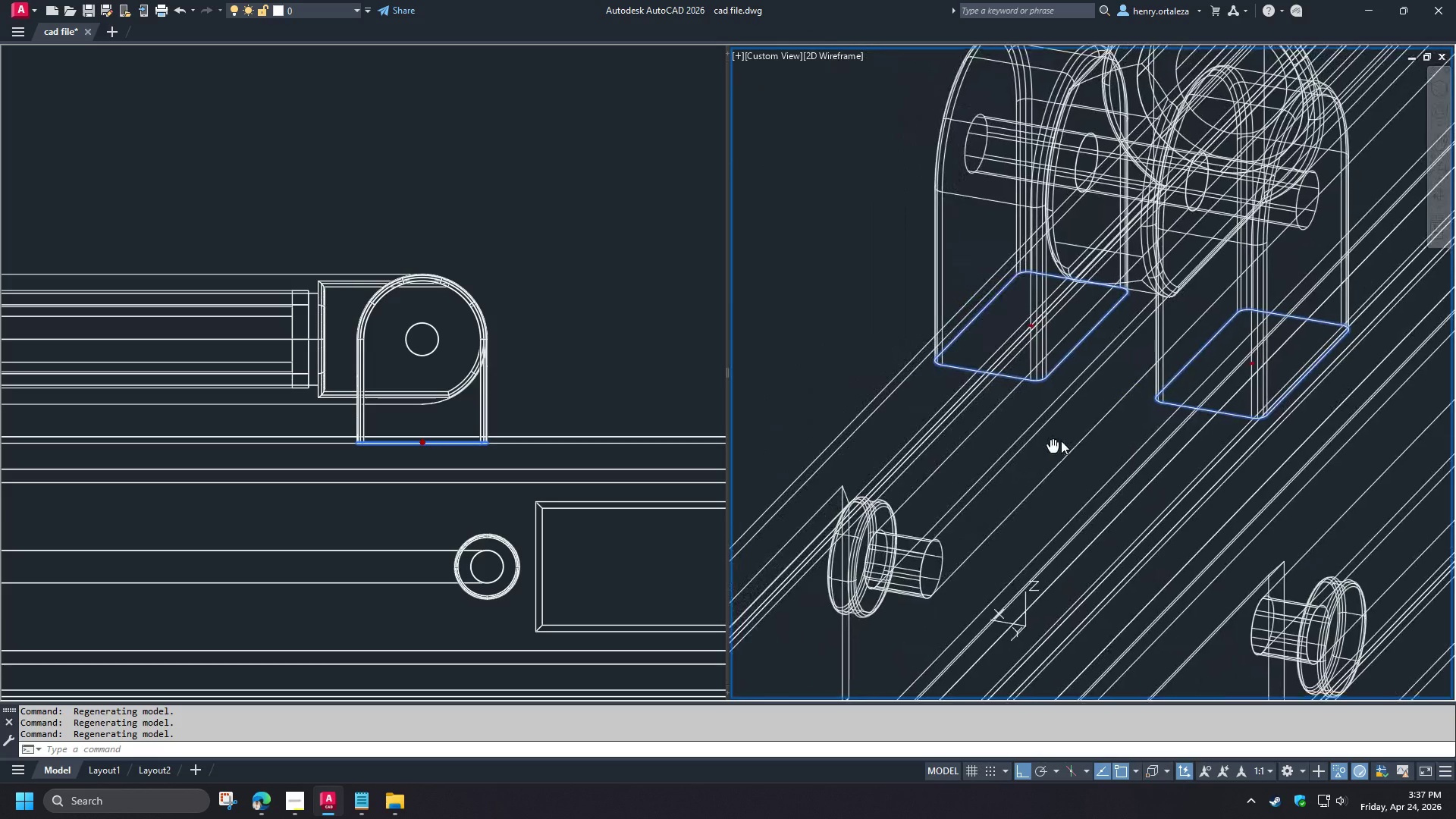 
scroll: coordinate [1122, 342], scroll_direction: down, amount: 2.0
 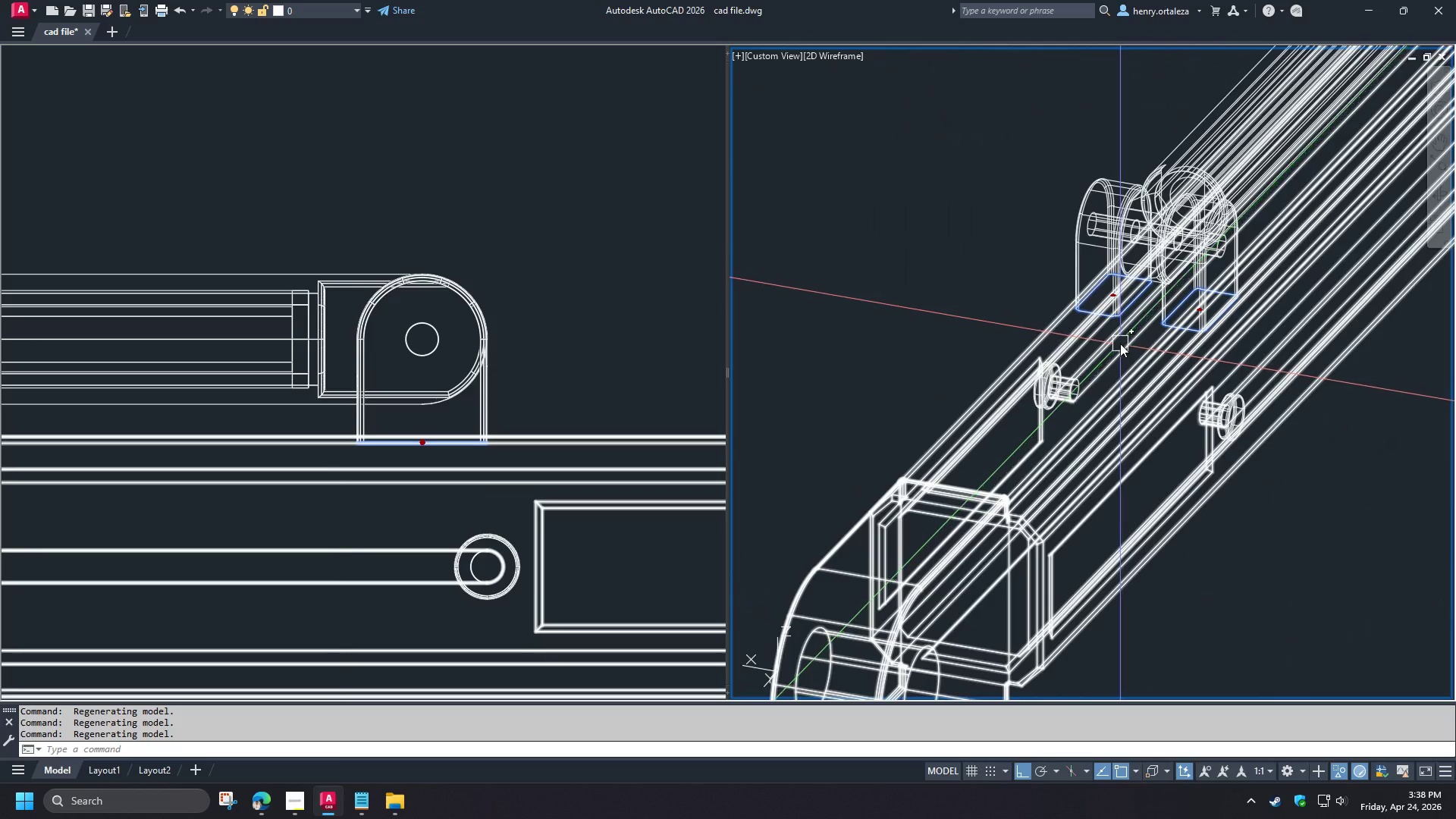 
scroll: coordinate [1115, 333], scroll_direction: up, amount: 3.0
 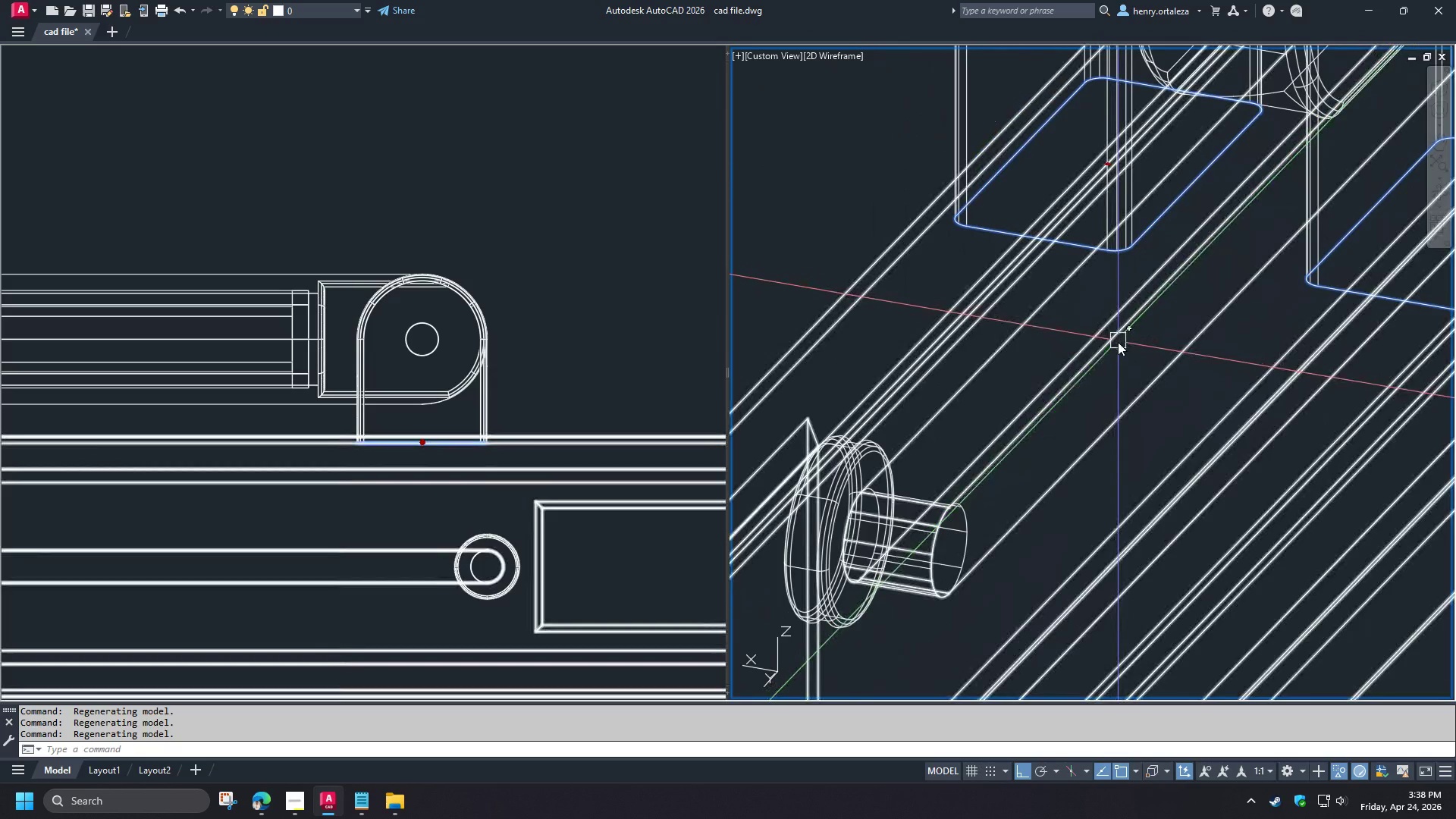 
hold_key(key=ShiftLeft, duration=1.3)
 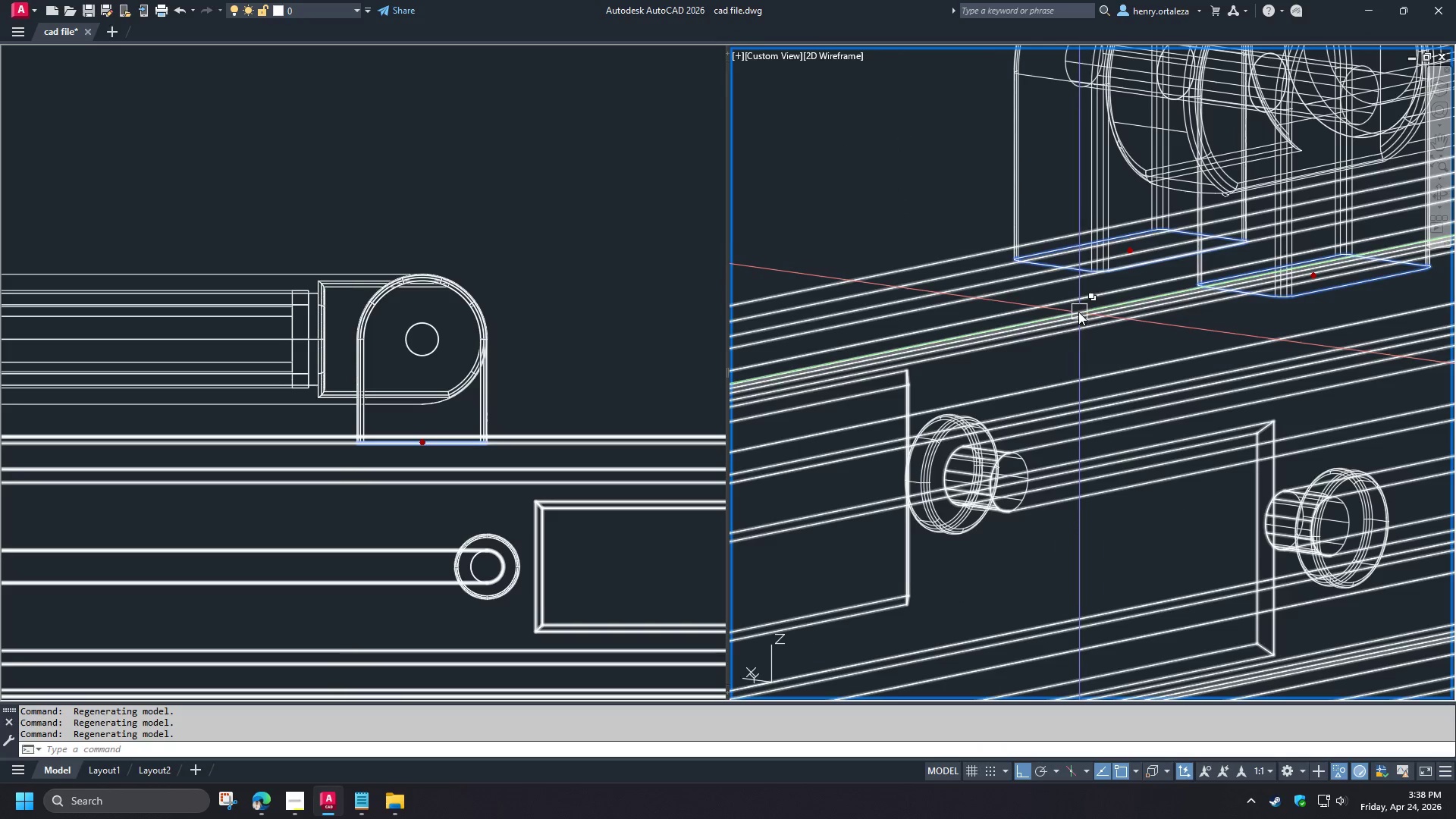 
scroll: coordinate [1099, 311], scroll_direction: down, amount: 3.0
 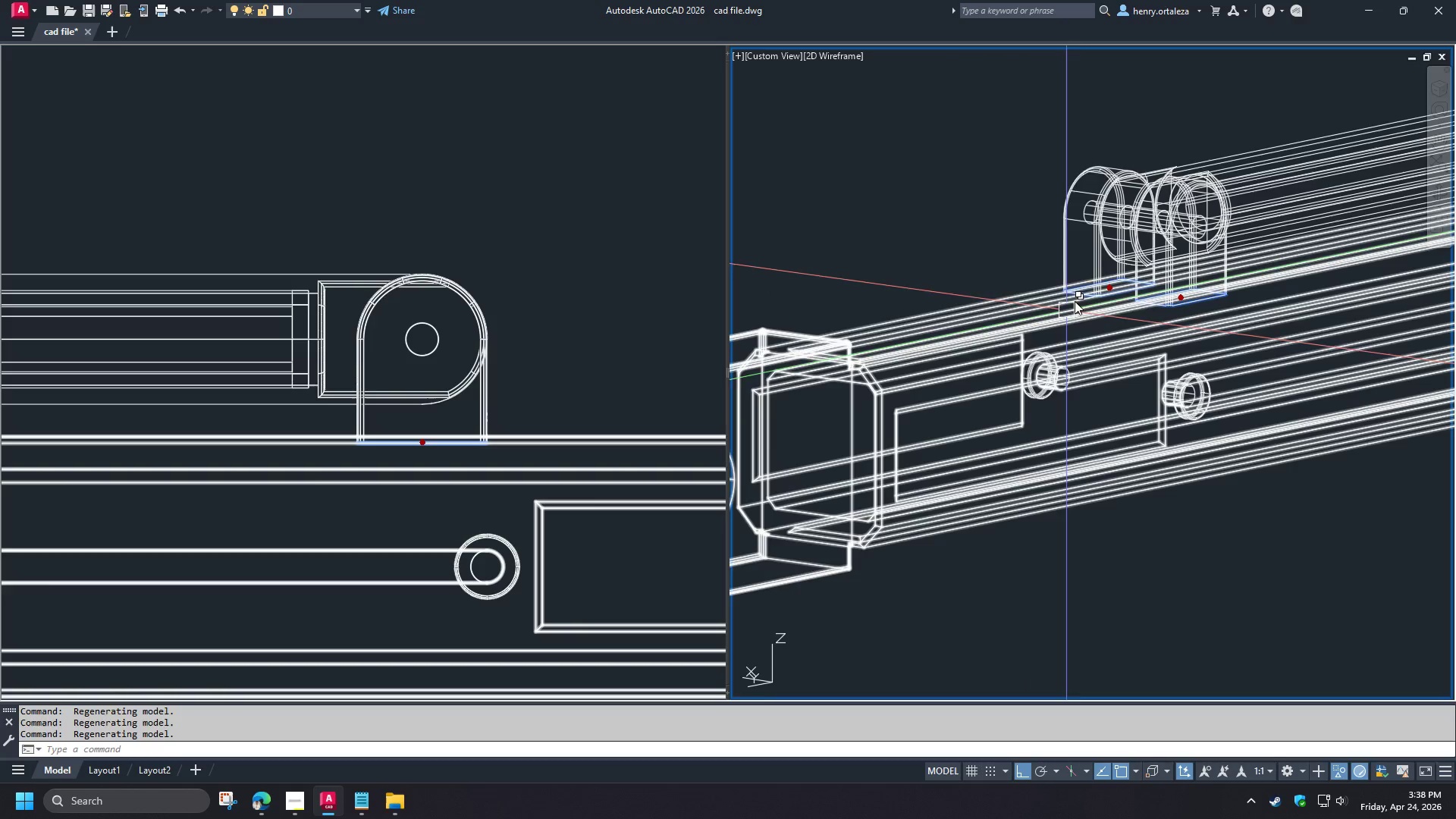 
hold_key(key=ShiftLeft, duration=0.8)
 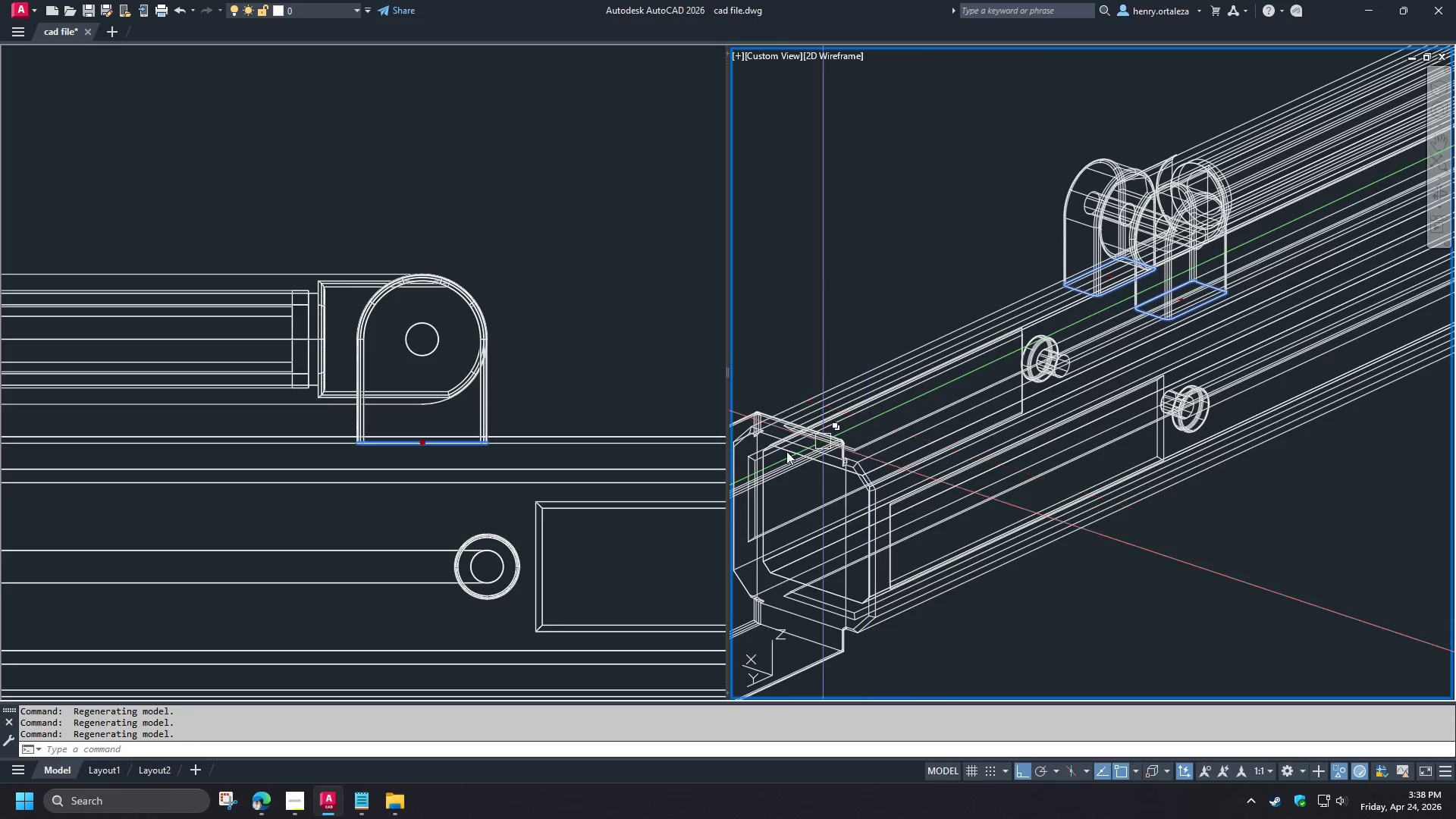 
scroll: coordinate [785, 450], scroll_direction: up, amount: 2.0
 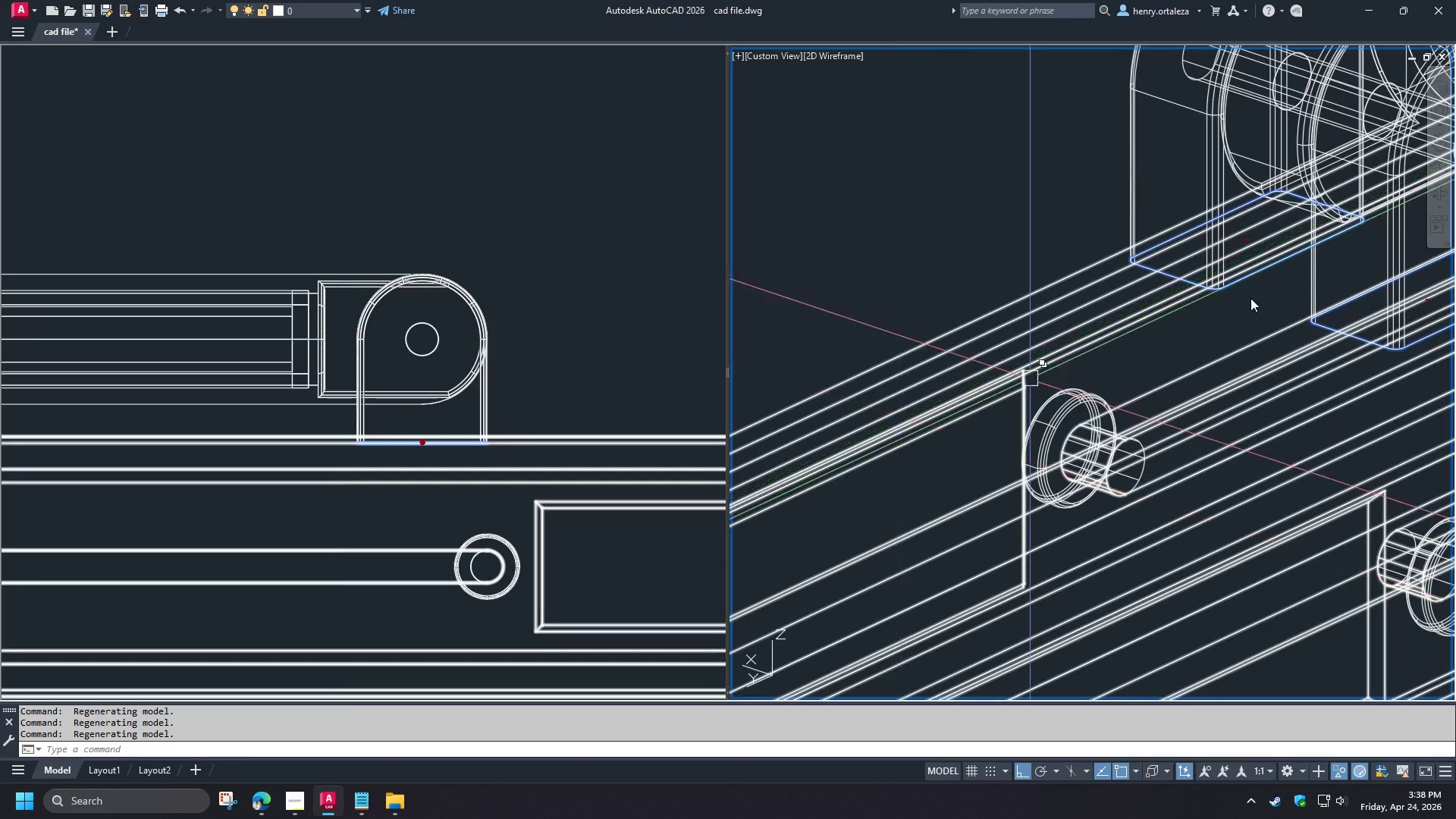 
wait(5.69)
 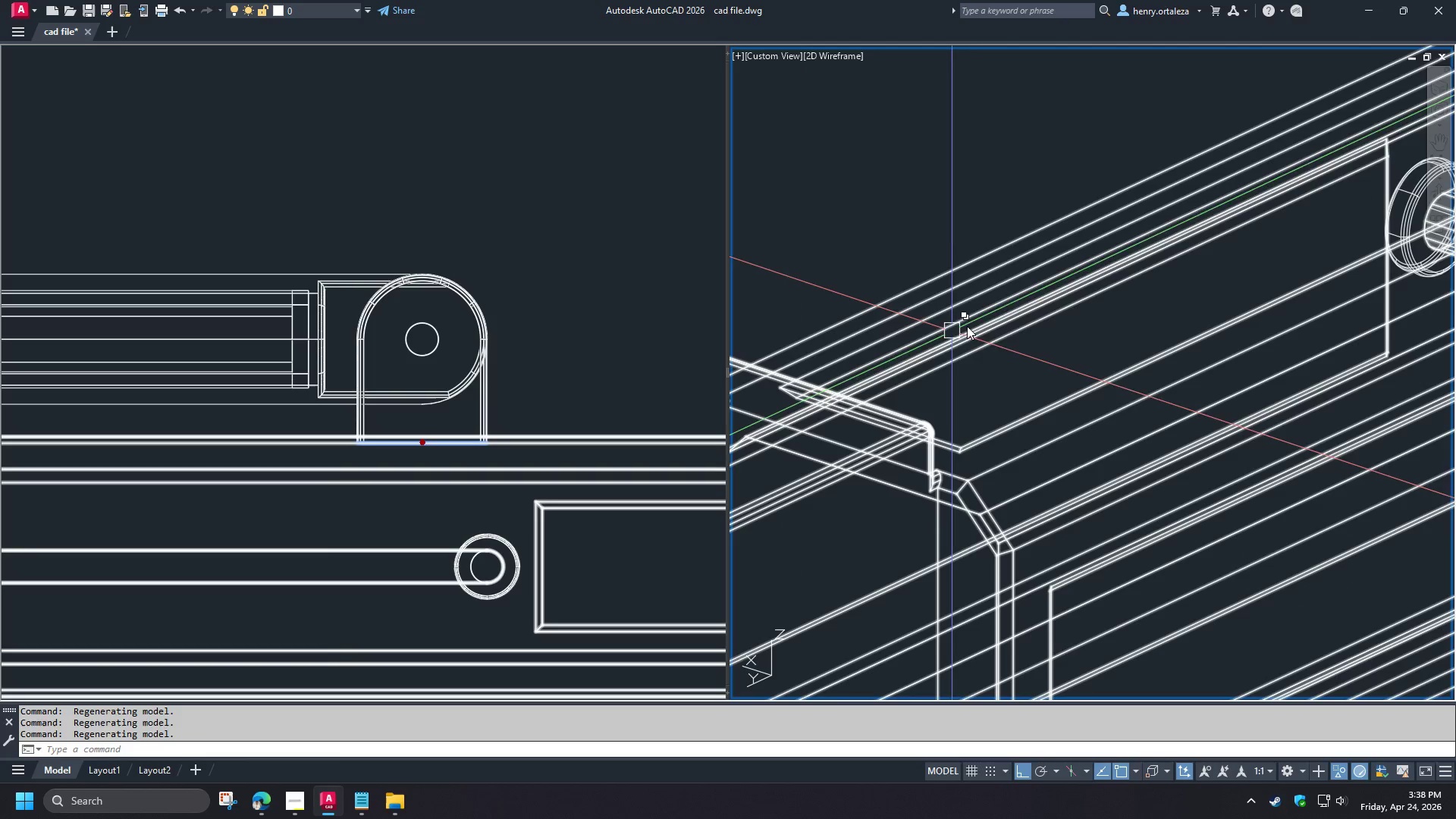 
left_click([1249, 238])
 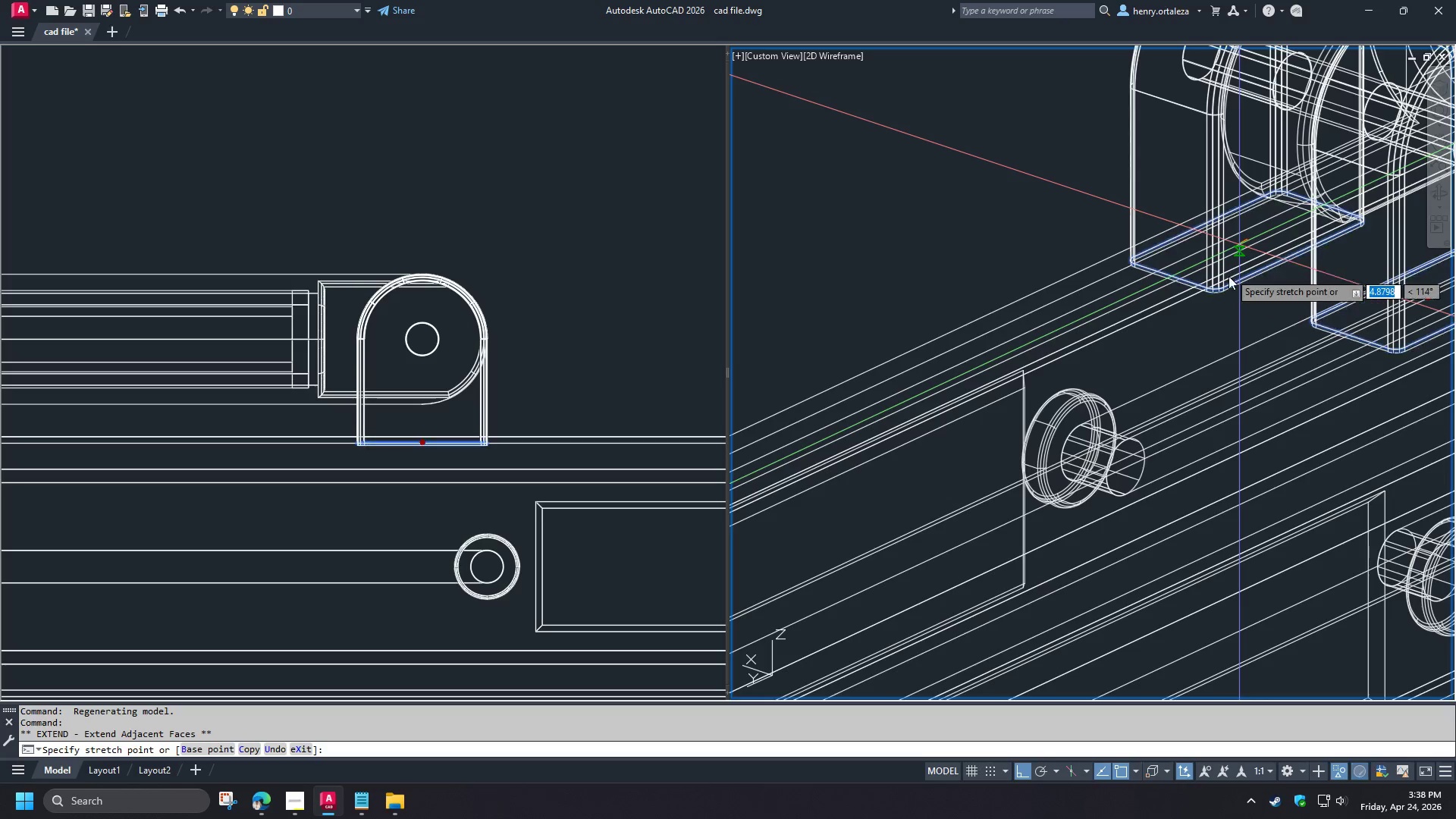 
scroll: coordinate [1228, 277], scroll_direction: down, amount: 2.0
 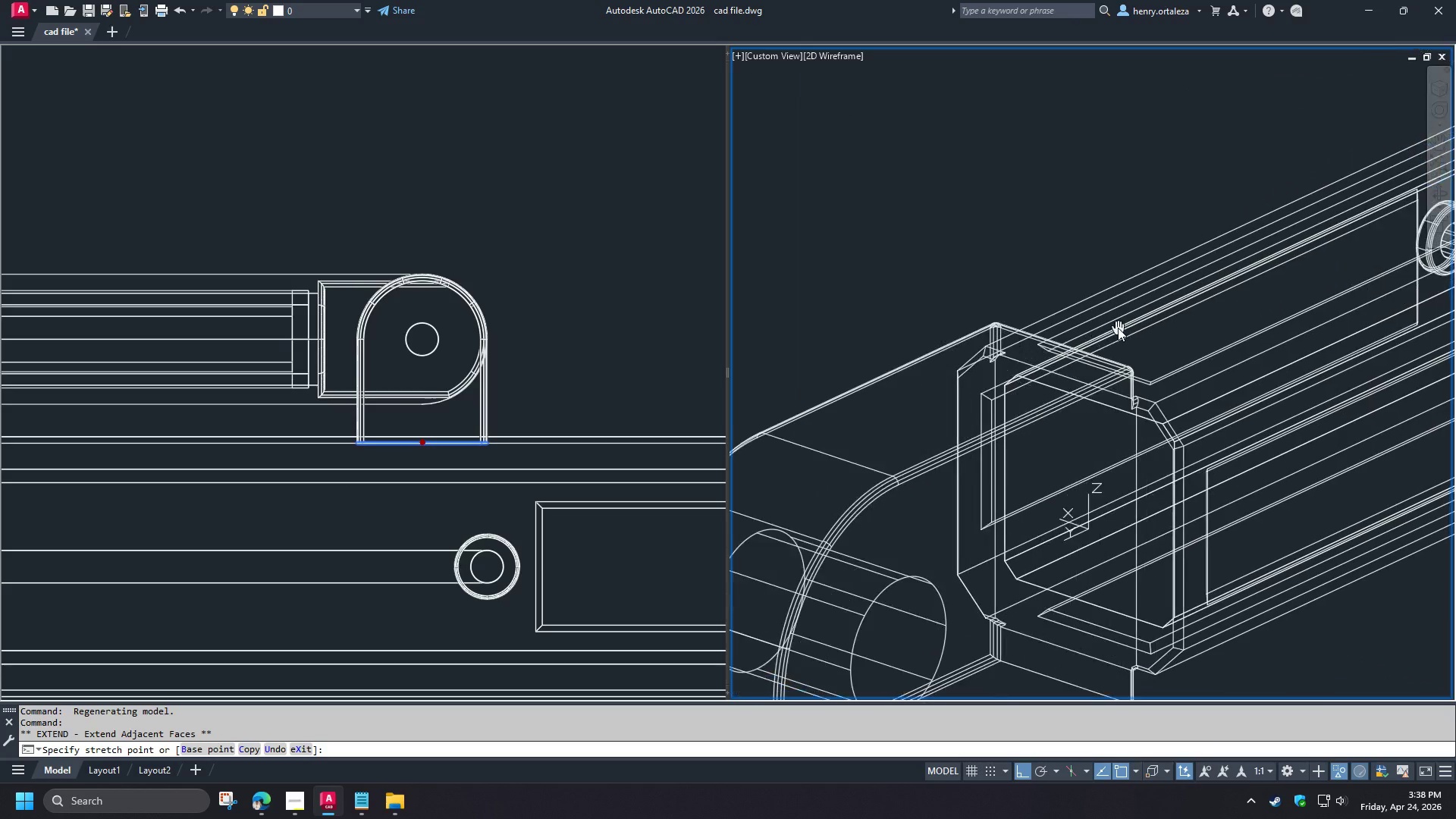 
scroll: coordinate [1020, 383], scroll_direction: up, amount: 2.0
 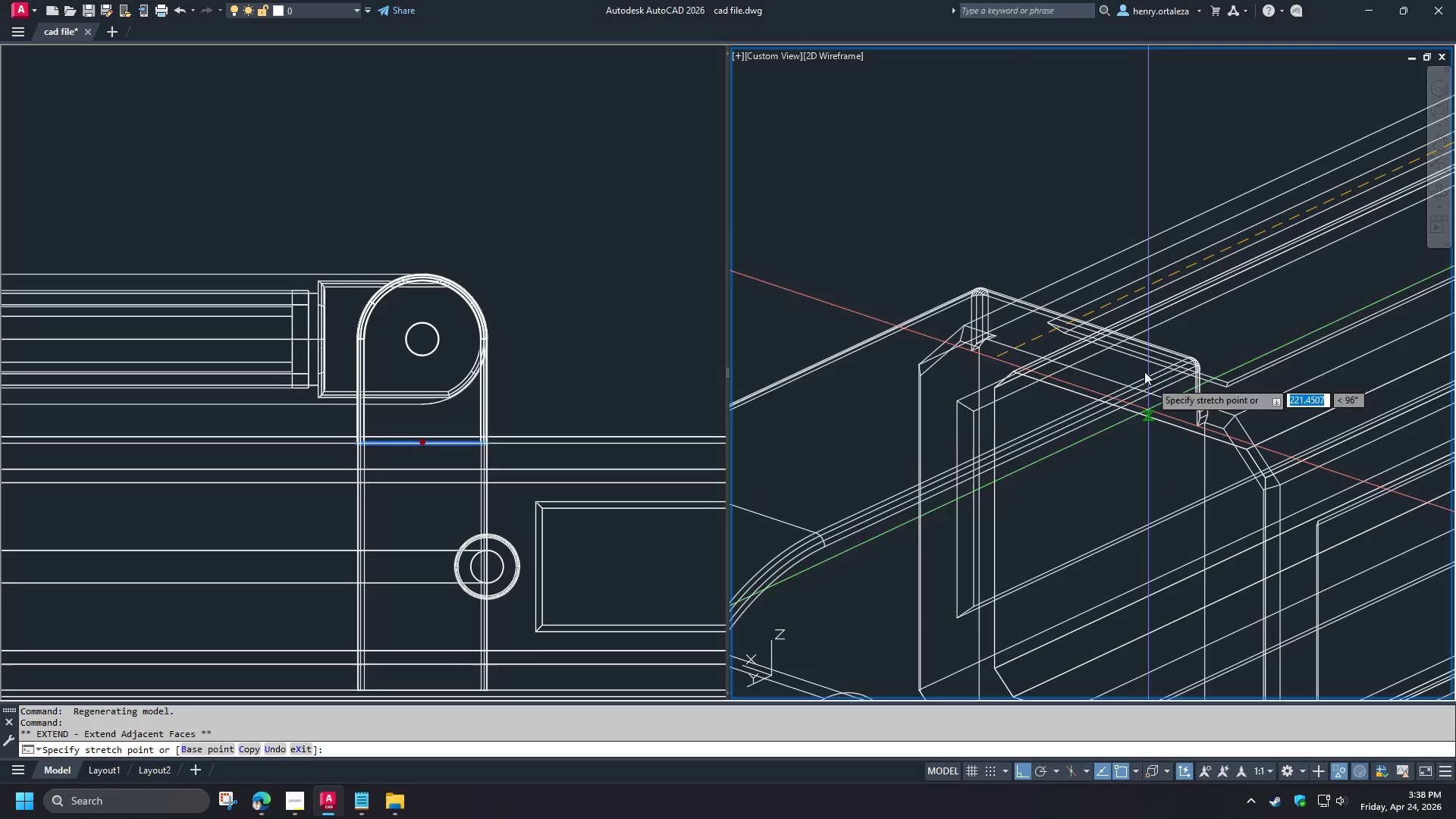 
key(E)
 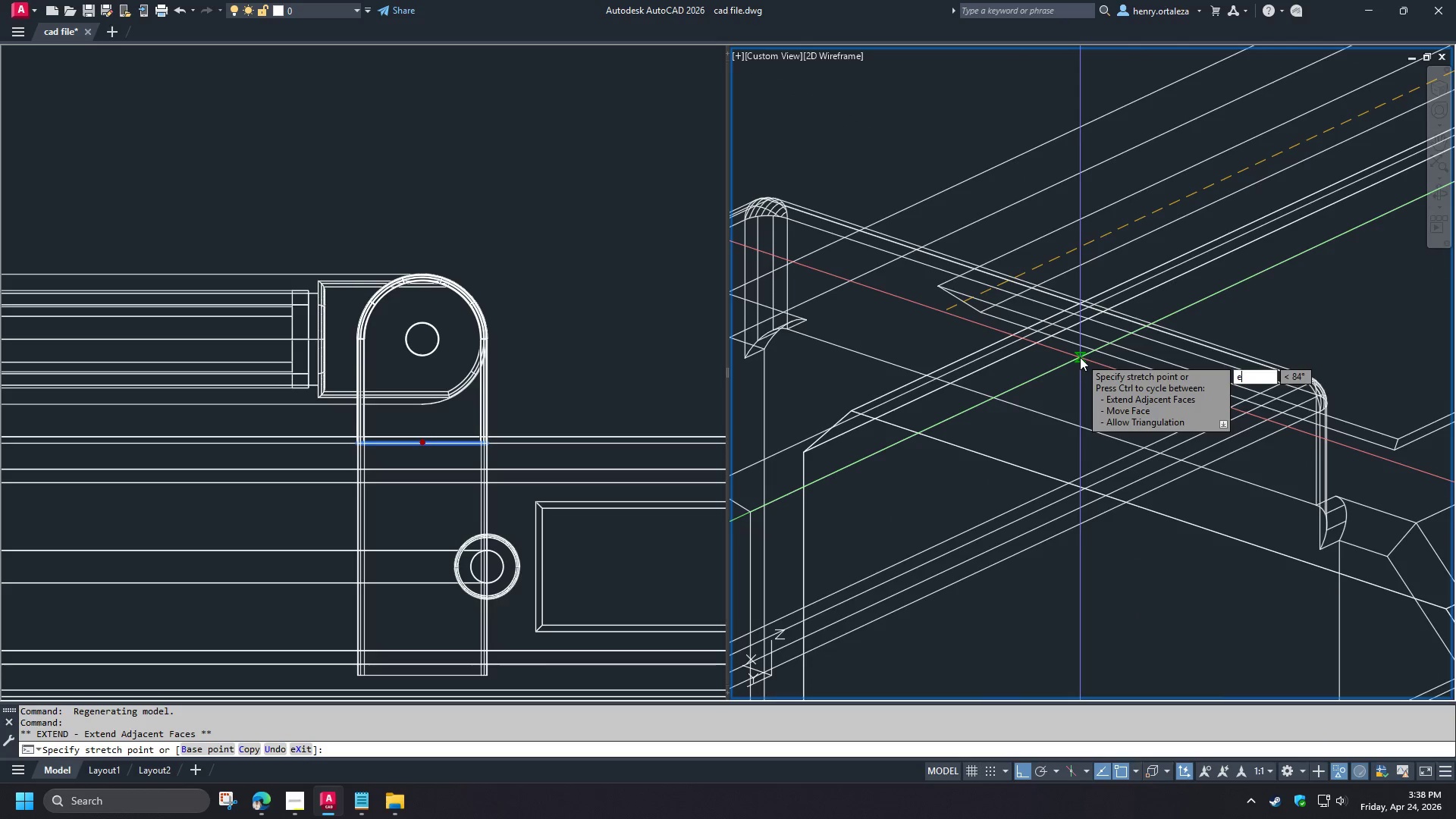 
scroll: coordinate [1109, 348], scroll_direction: up, amount: 2.0
 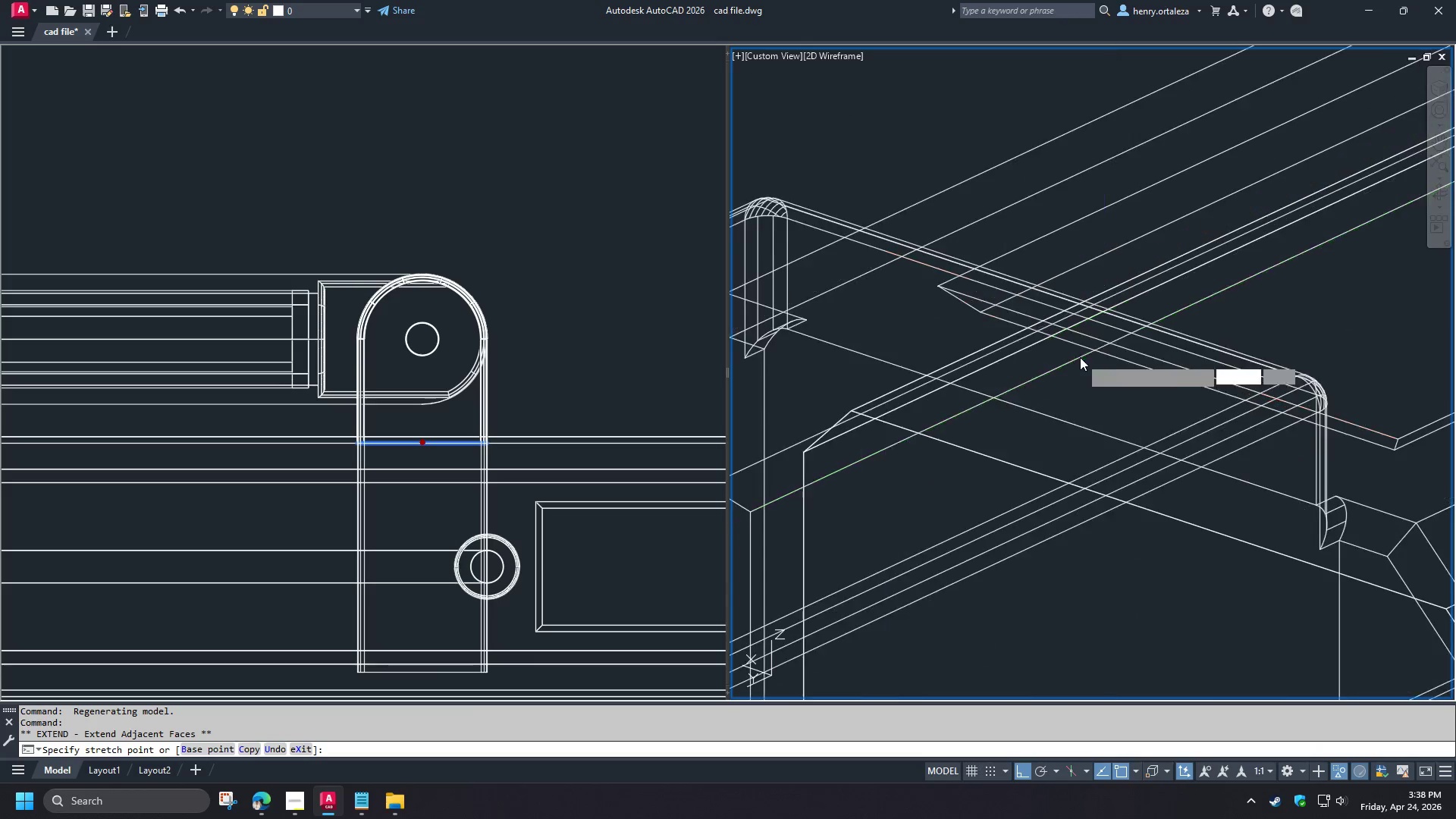 
type(nd)
 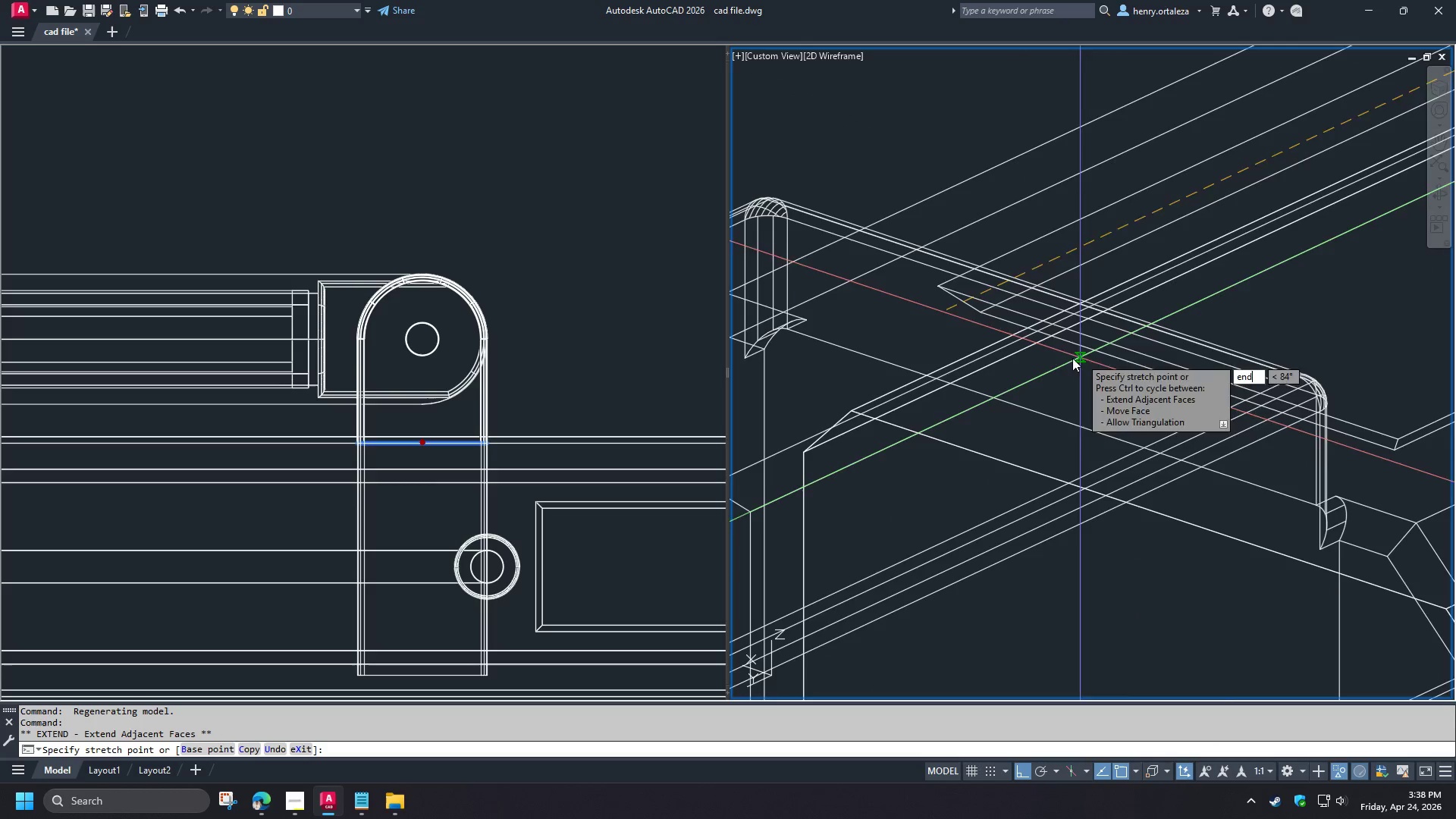 
key(Space)
 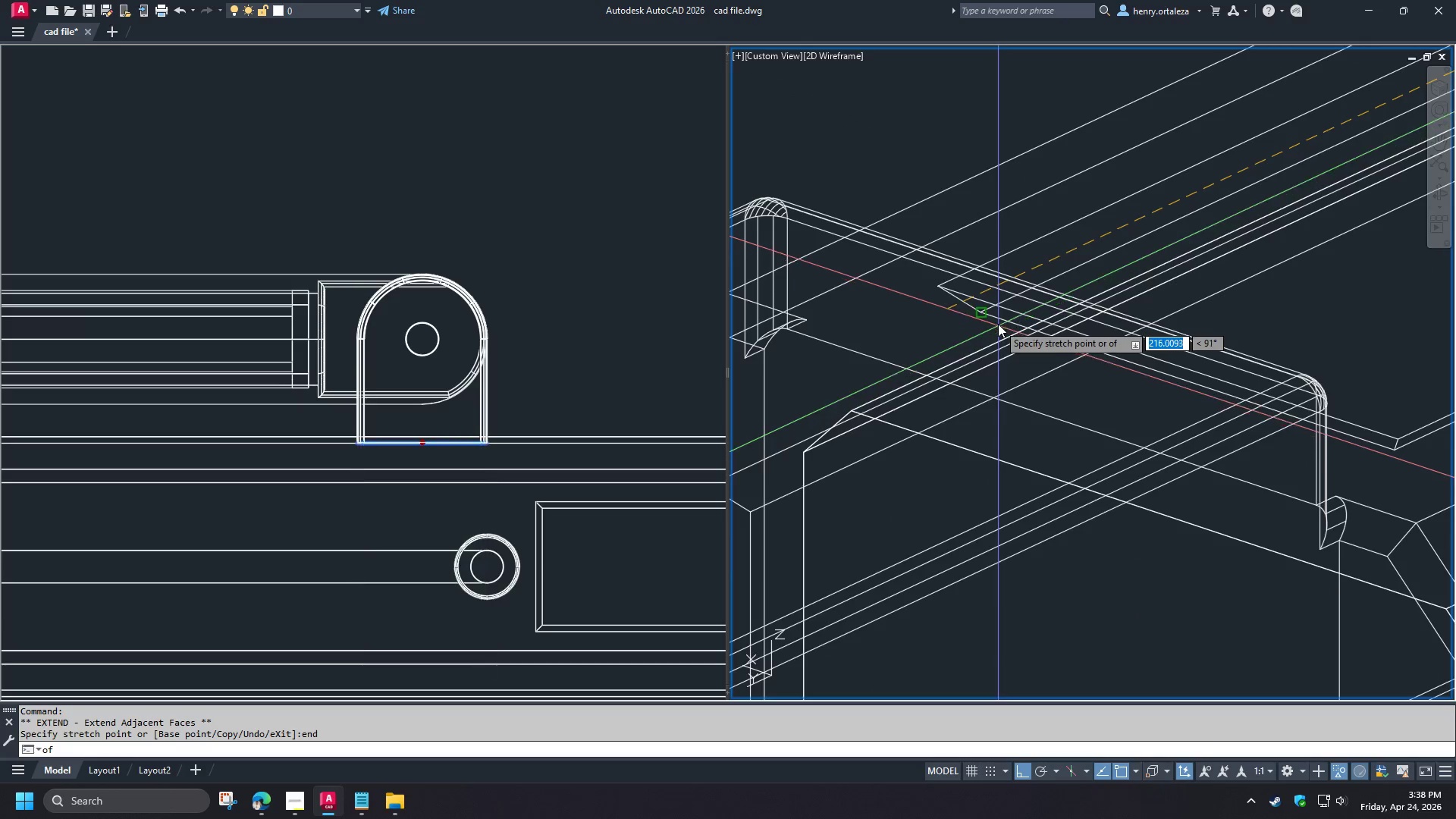 
left_click([998, 324])
 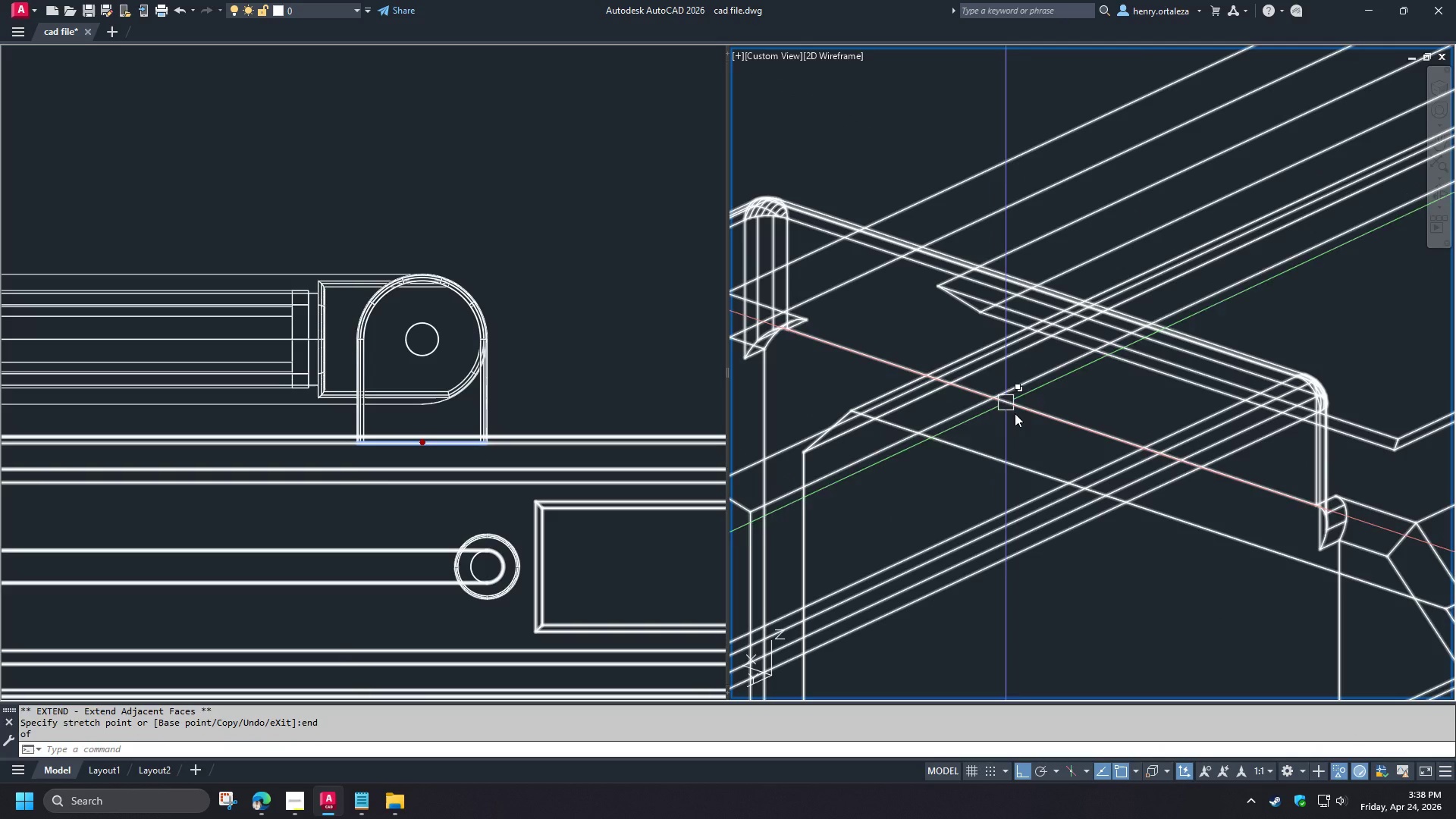 
key(Escape)
 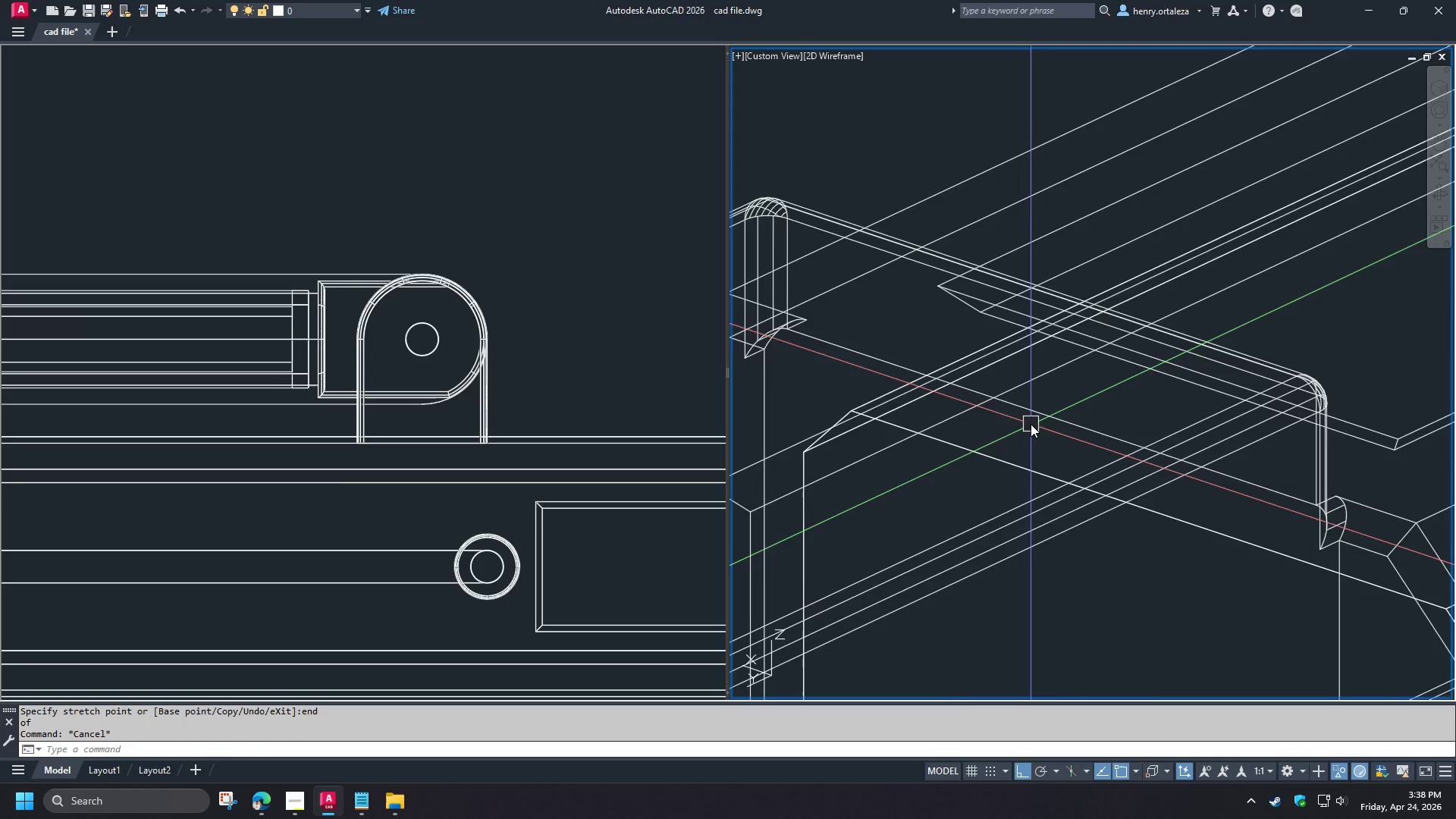 
scroll: coordinate [992, 452], scroll_direction: down, amount: 4.0
 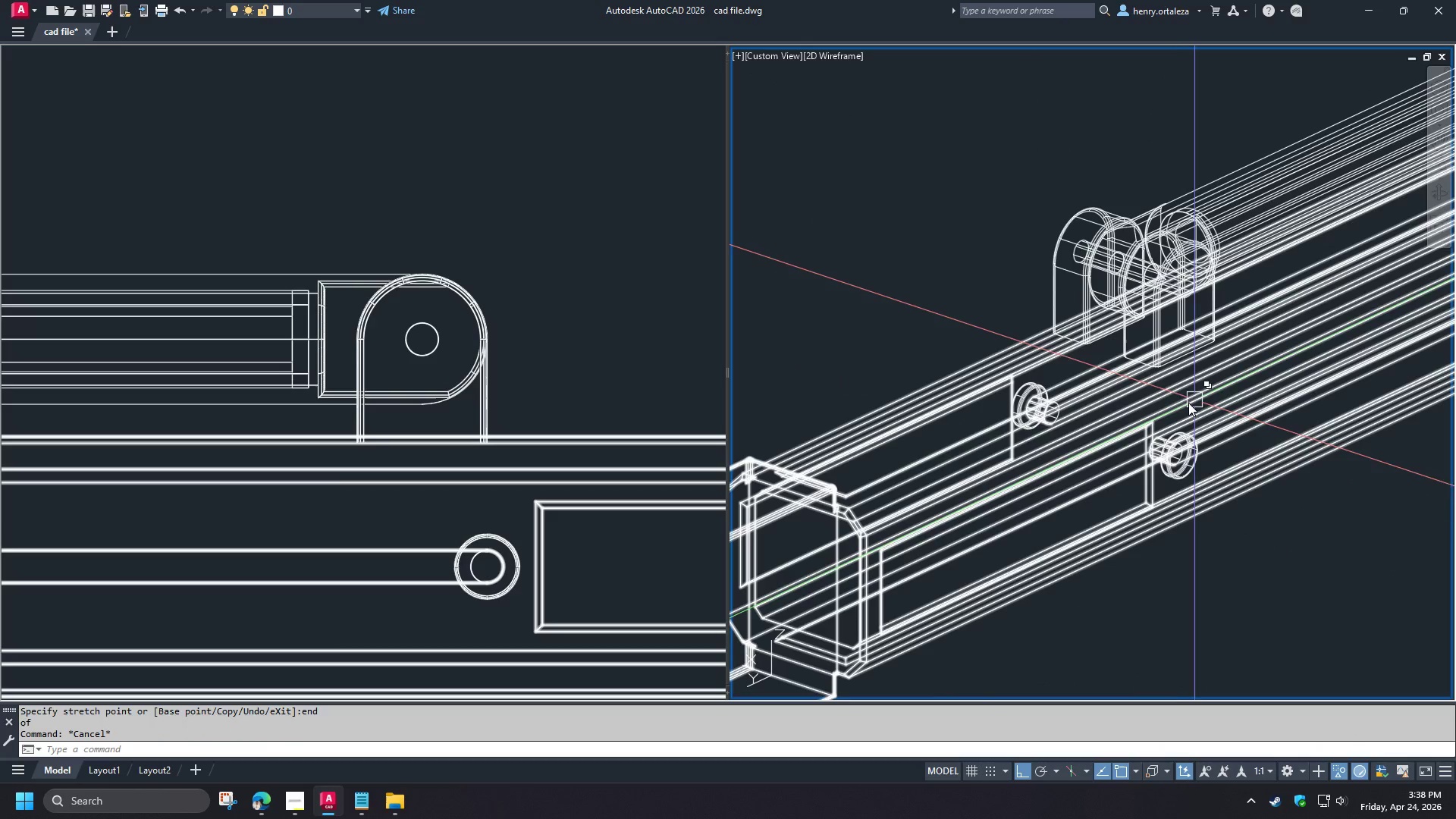 
type(un)
 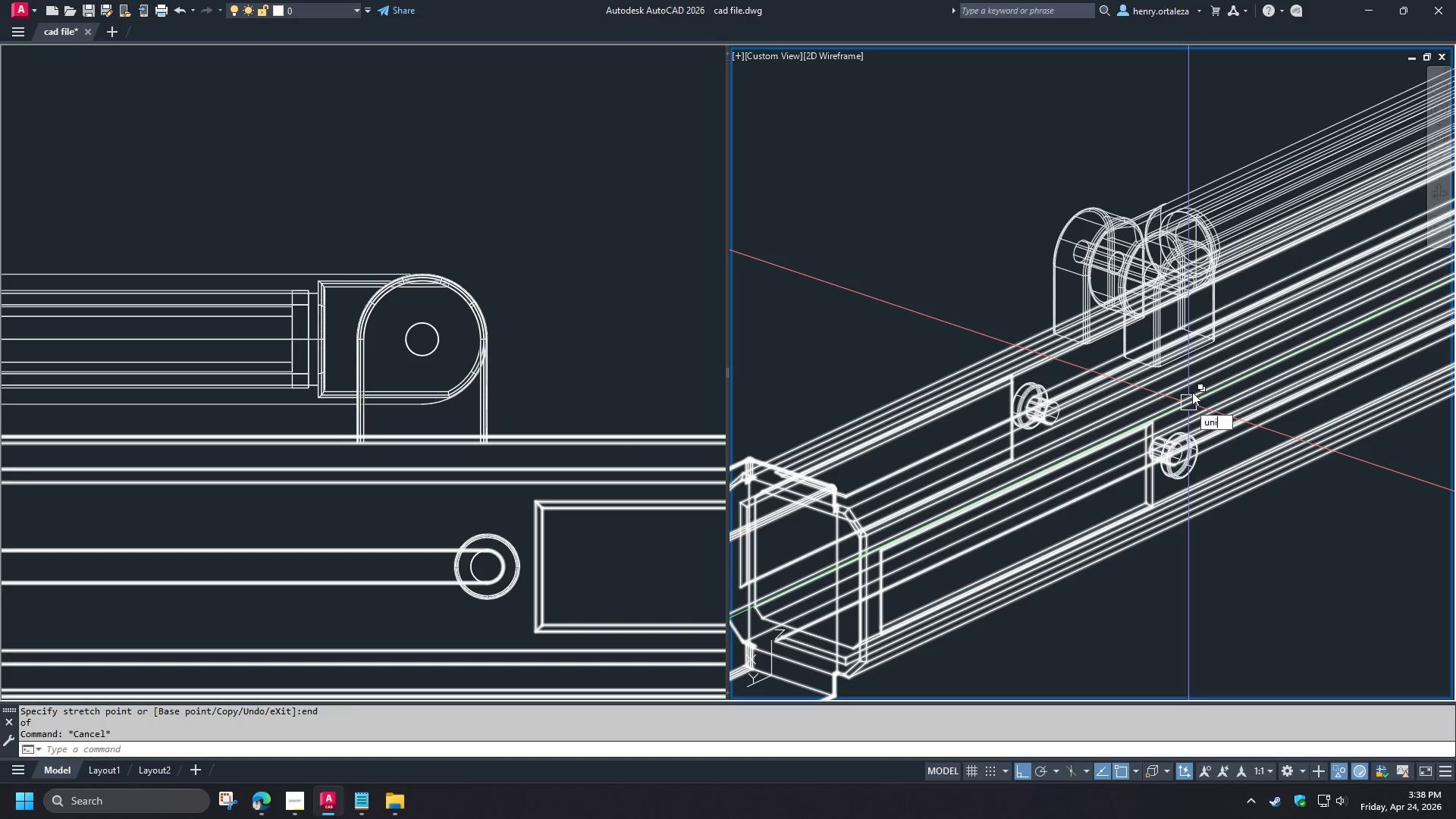 
key(I)
 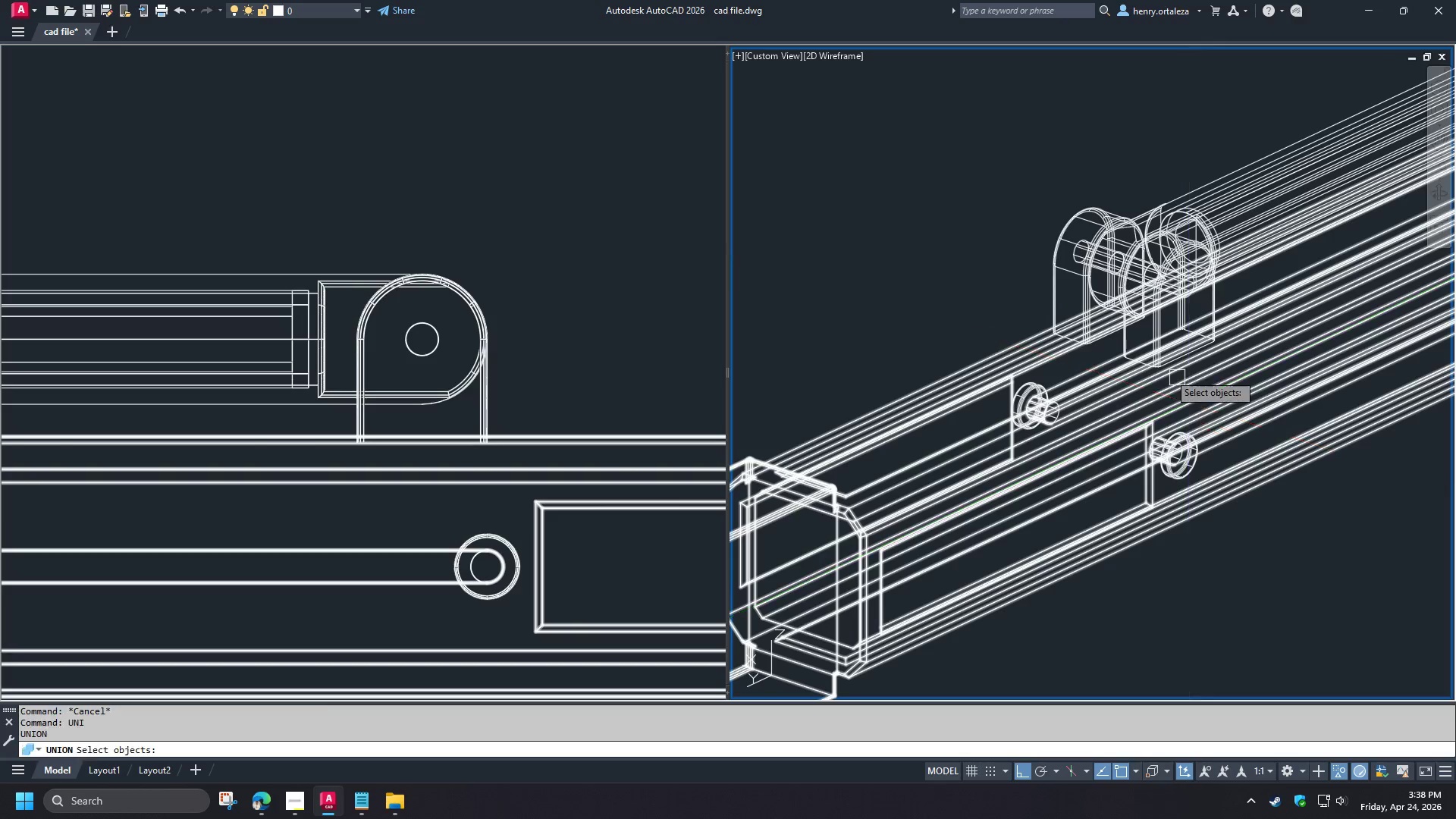 
key(Space)
 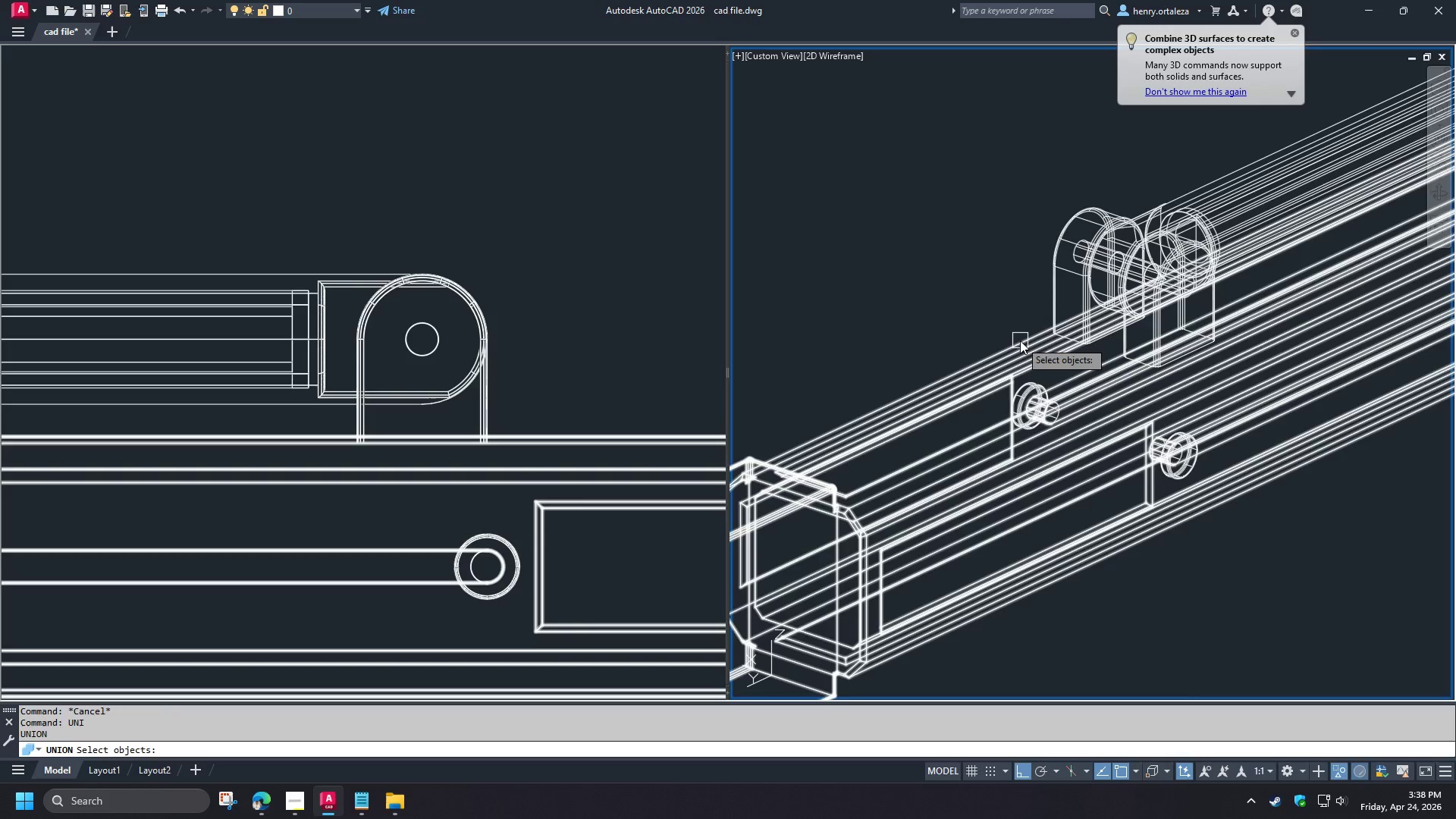 
left_click([1020, 340])
 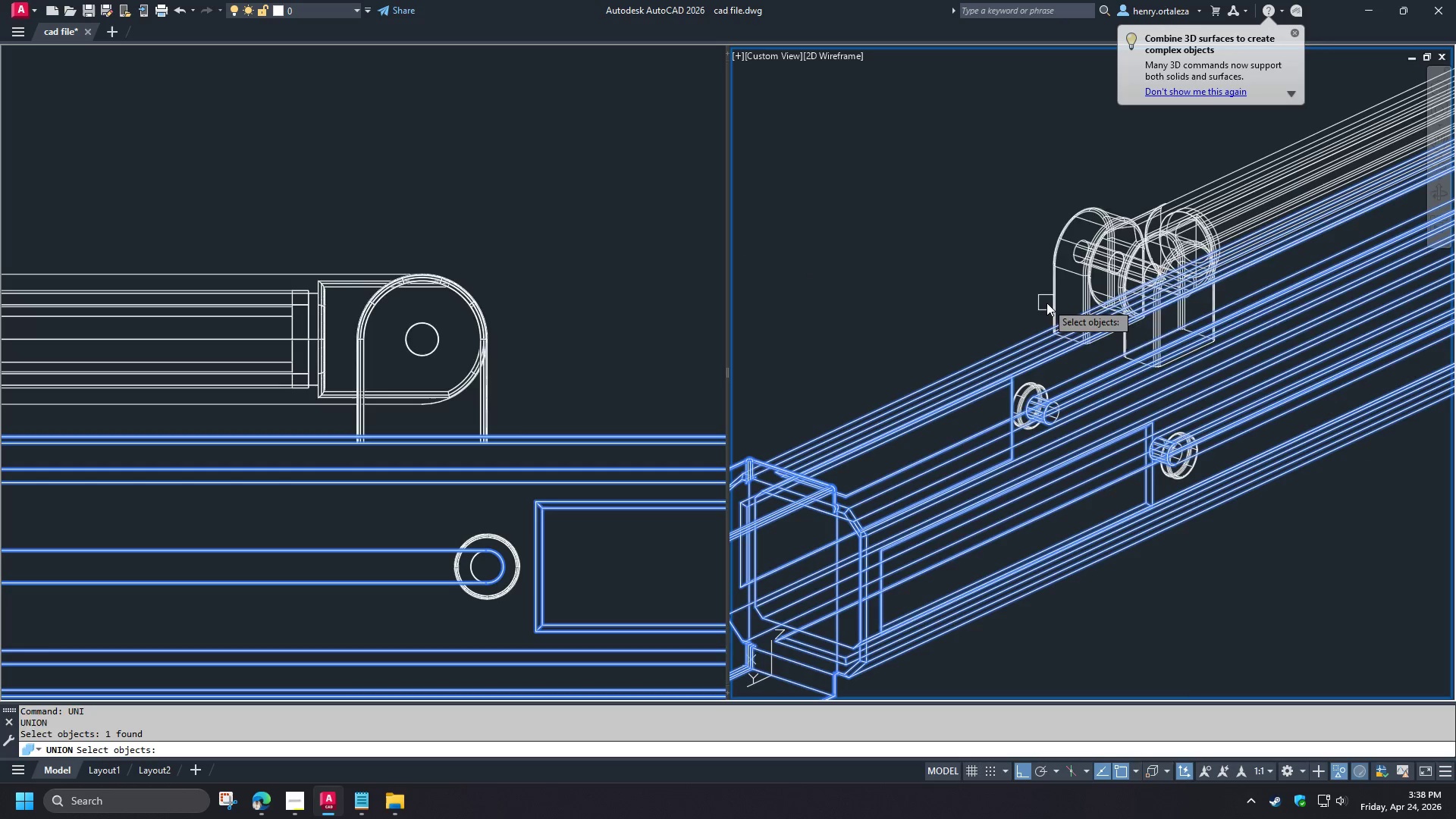 
left_click([1051, 301])
 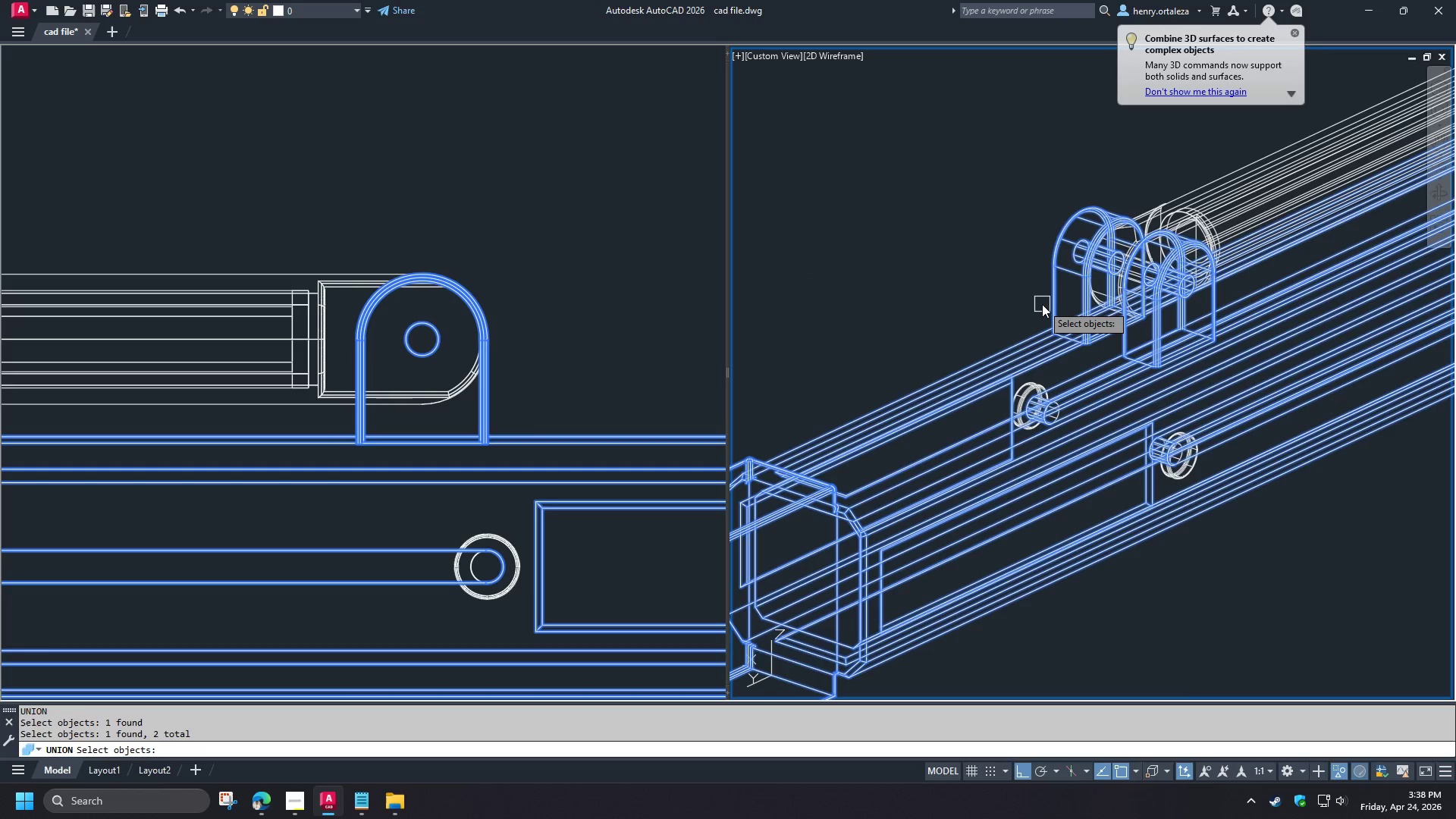 
key(Space)
 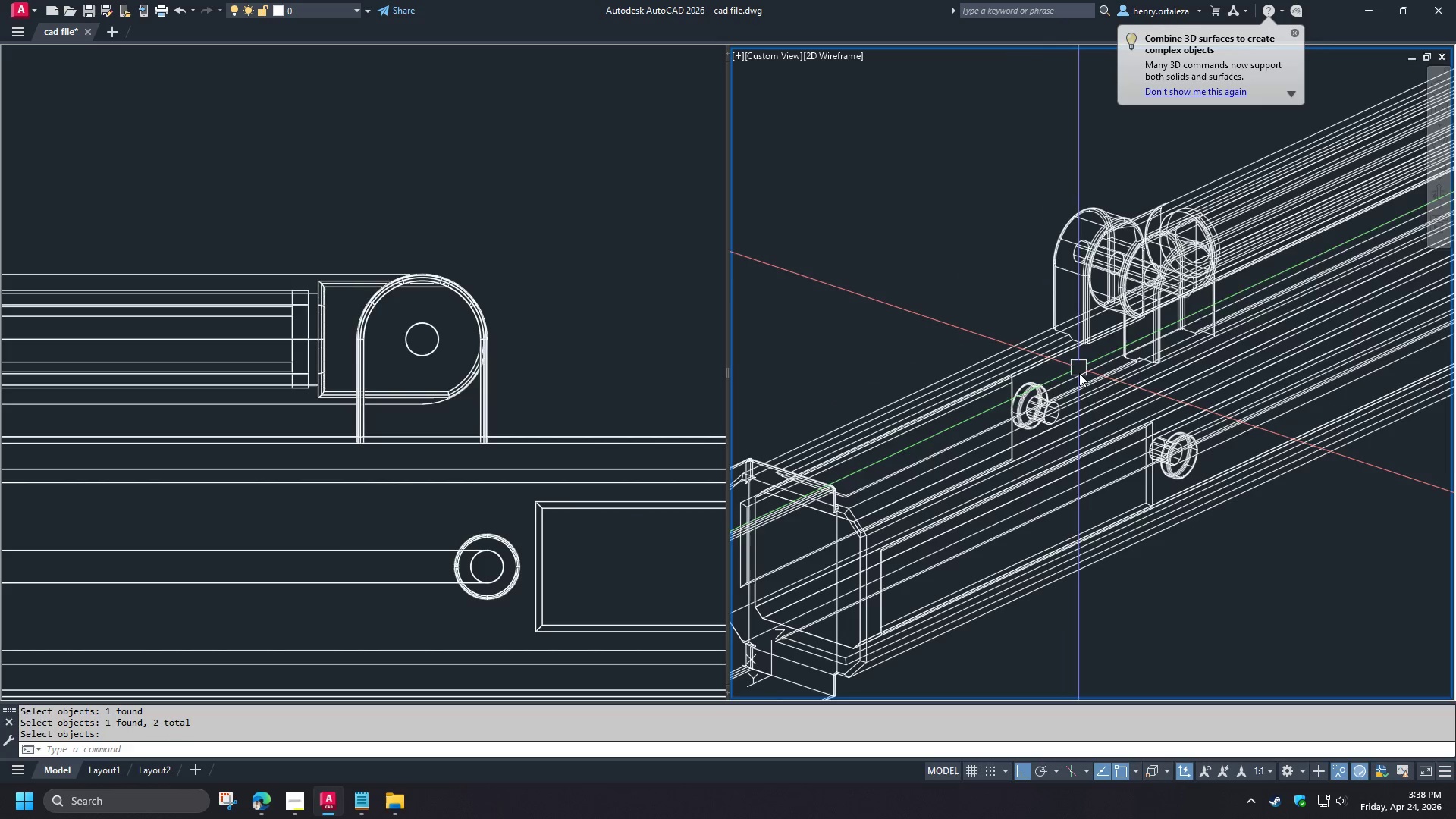 
key(Shift+ShiftLeft)
 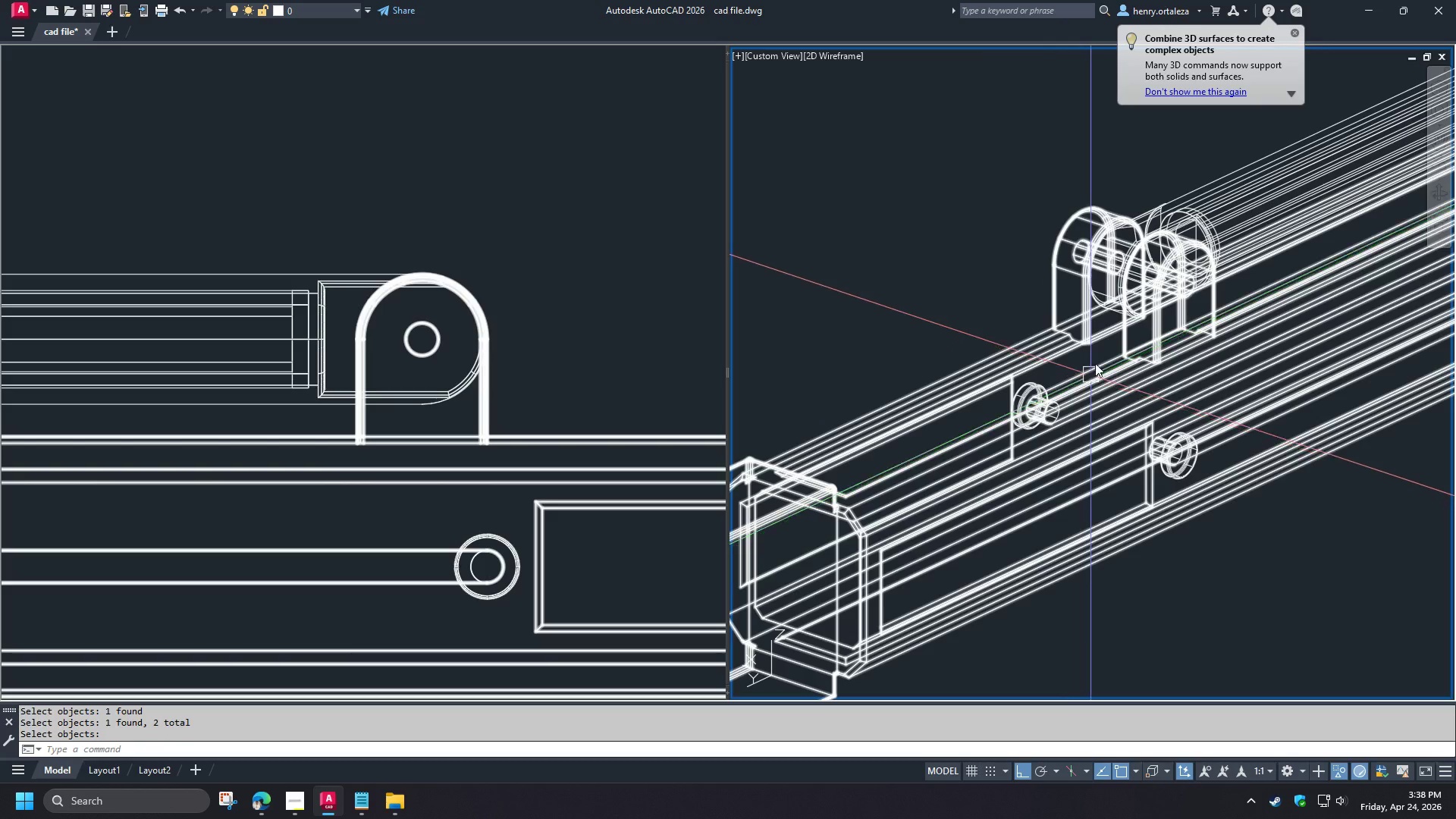 
hold_key(key=ShiftLeft, duration=1.5)
 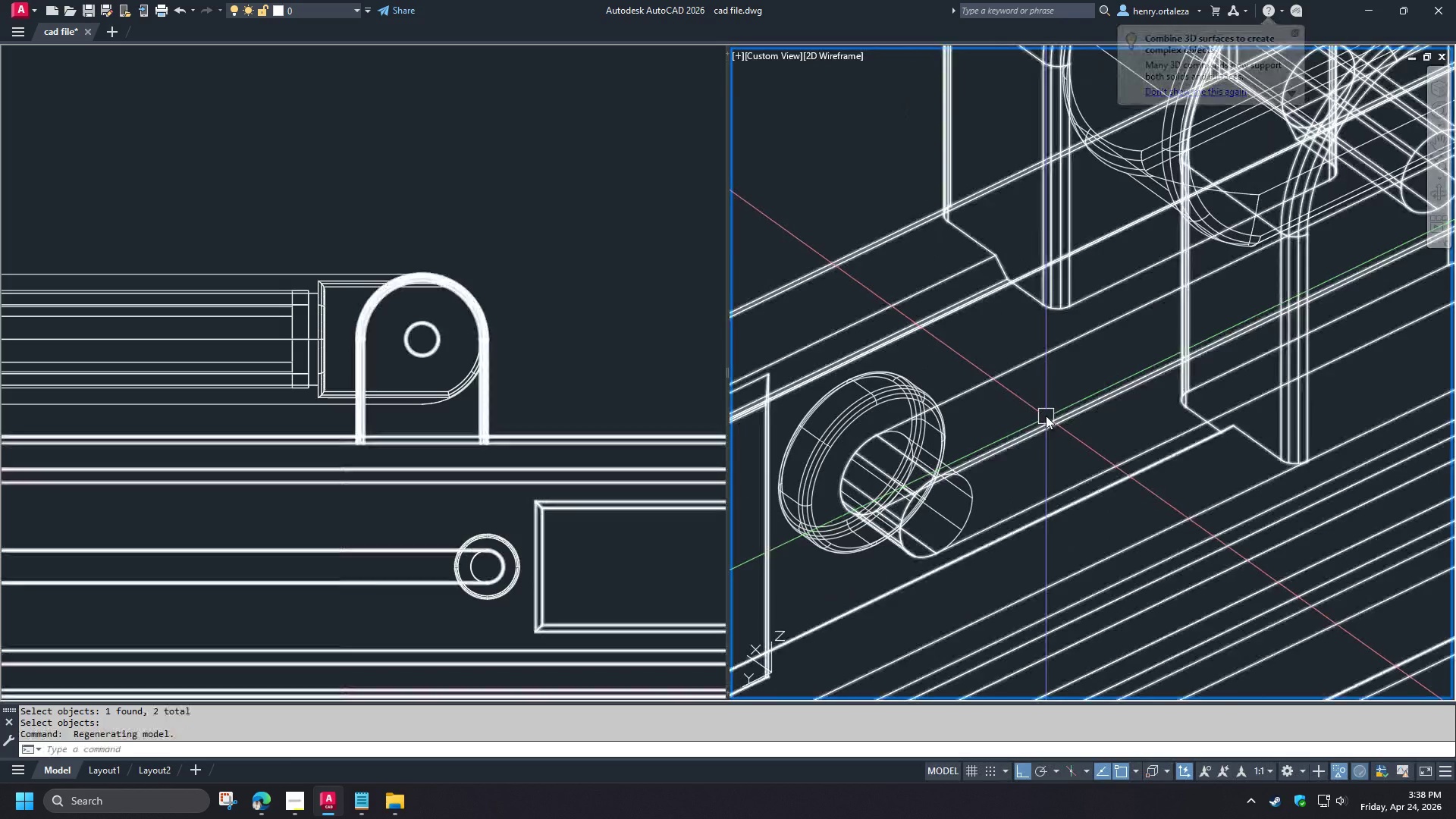 
scroll: coordinate [1089, 350], scroll_direction: up, amount: 3.0
 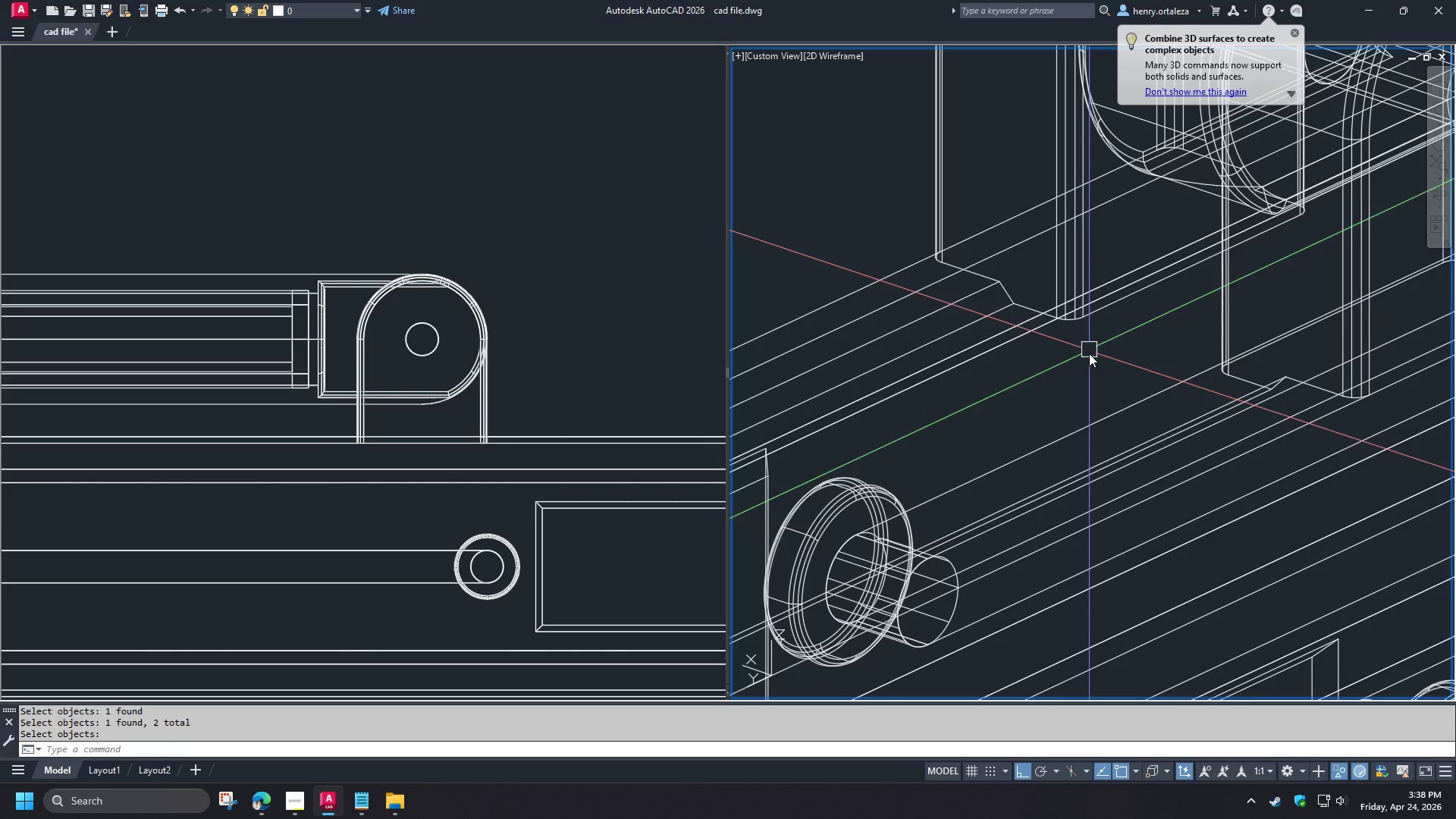 
hold_key(key=ShiftLeft, duration=0.42)
 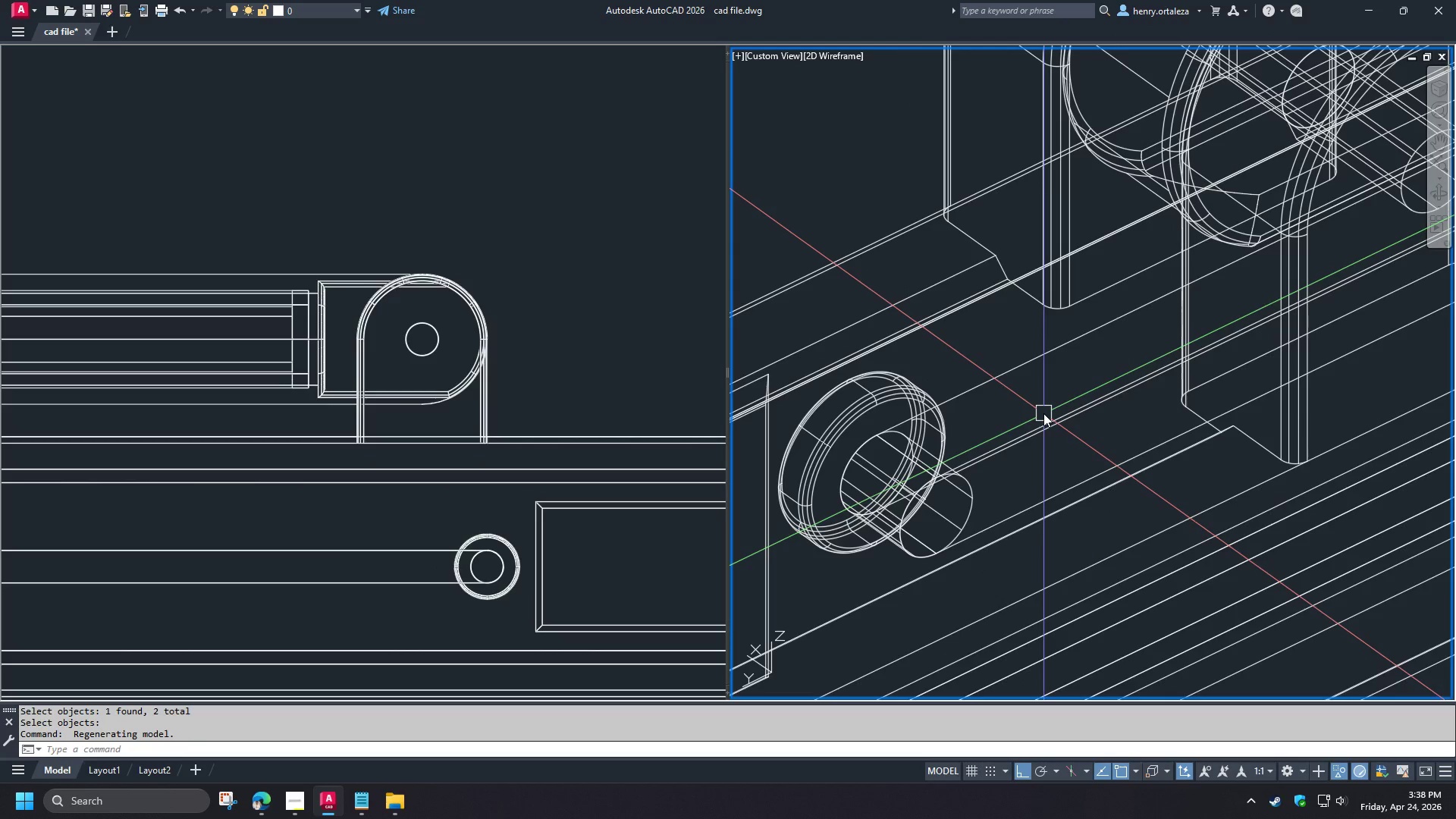 
hold_key(key=ShiftLeft, duration=1.25)
 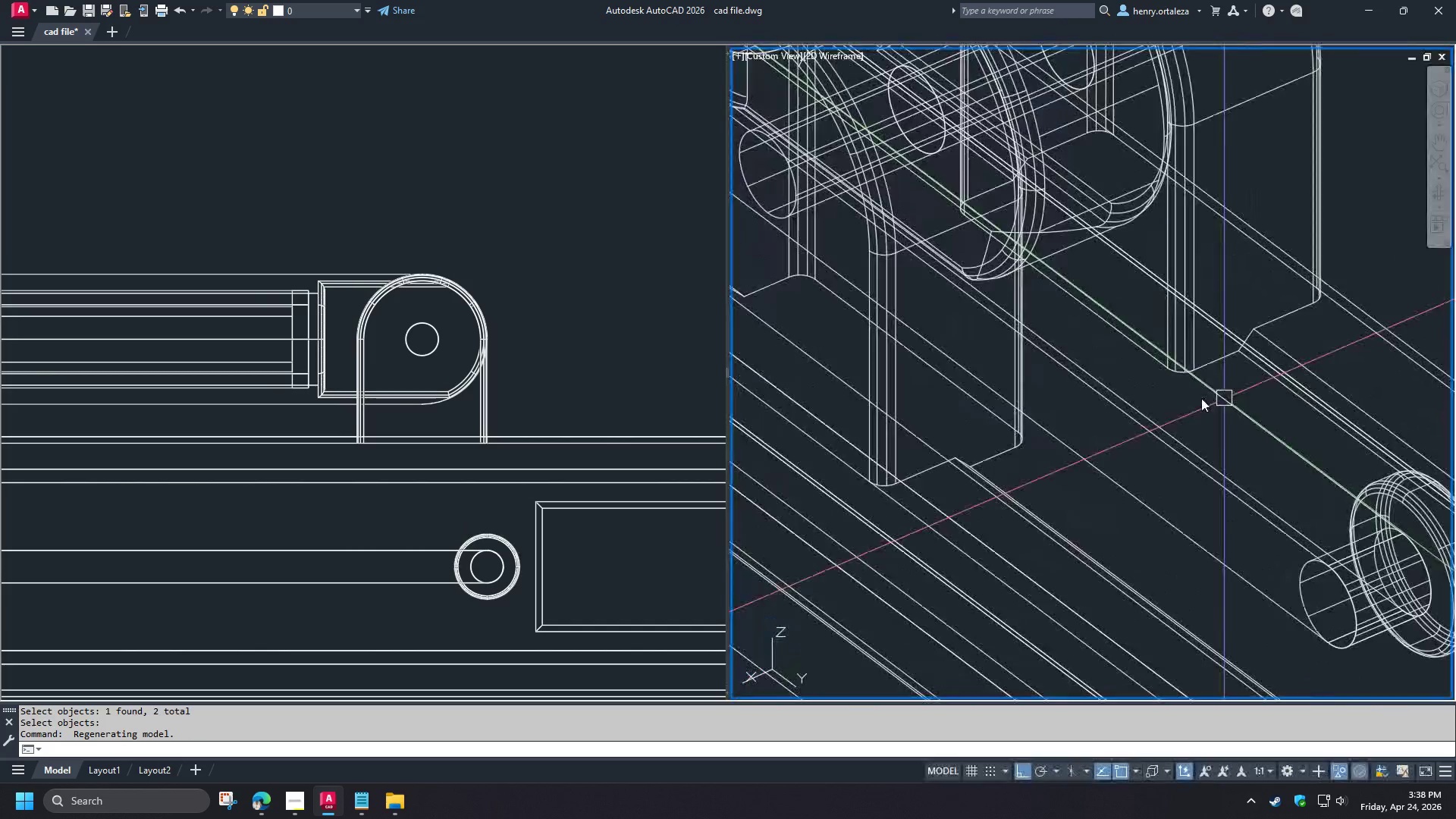 
key(V)
 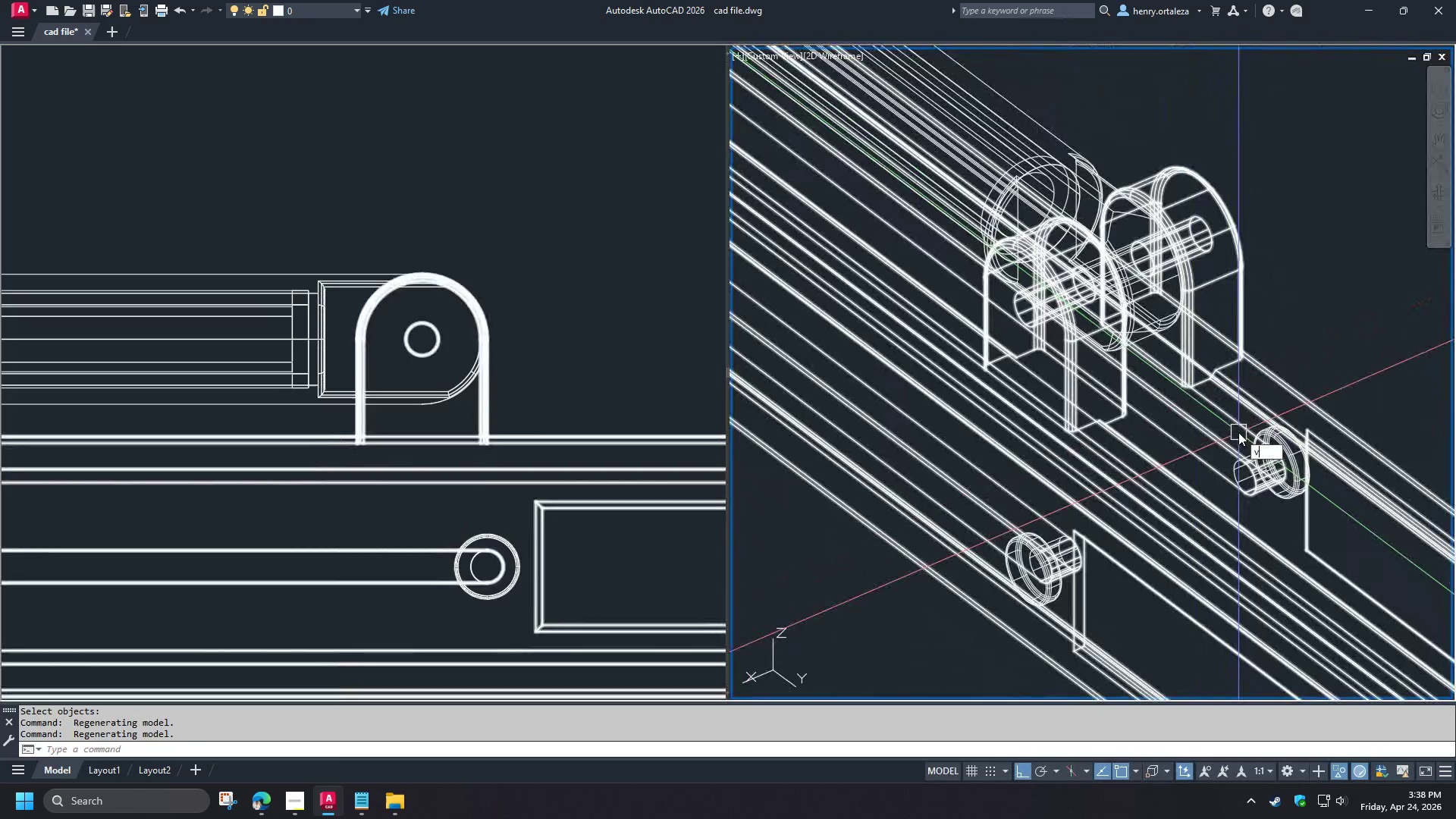 
scroll: coordinate [1191, 397], scroll_direction: down, amount: 2.0
 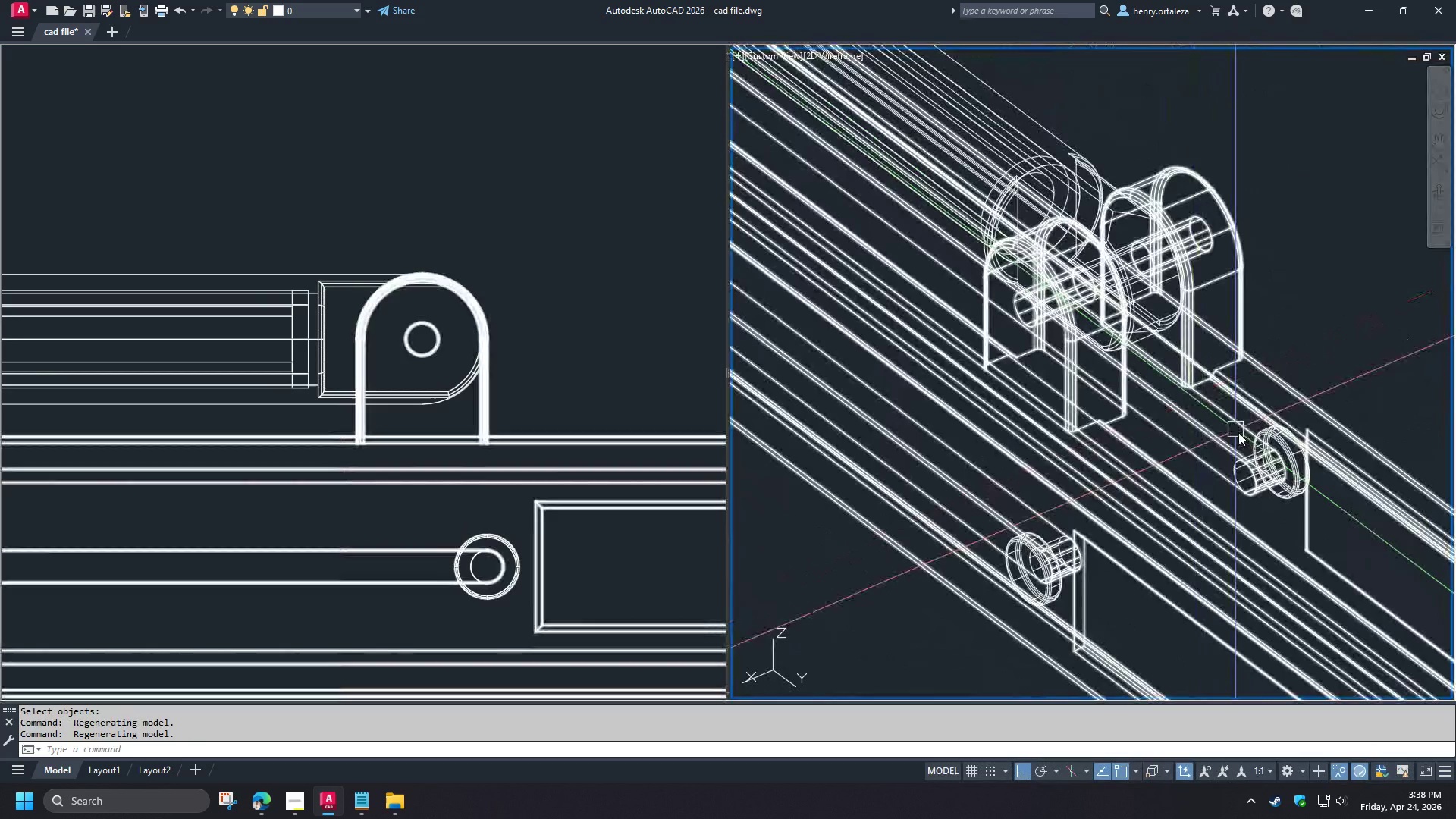 
key(S)
 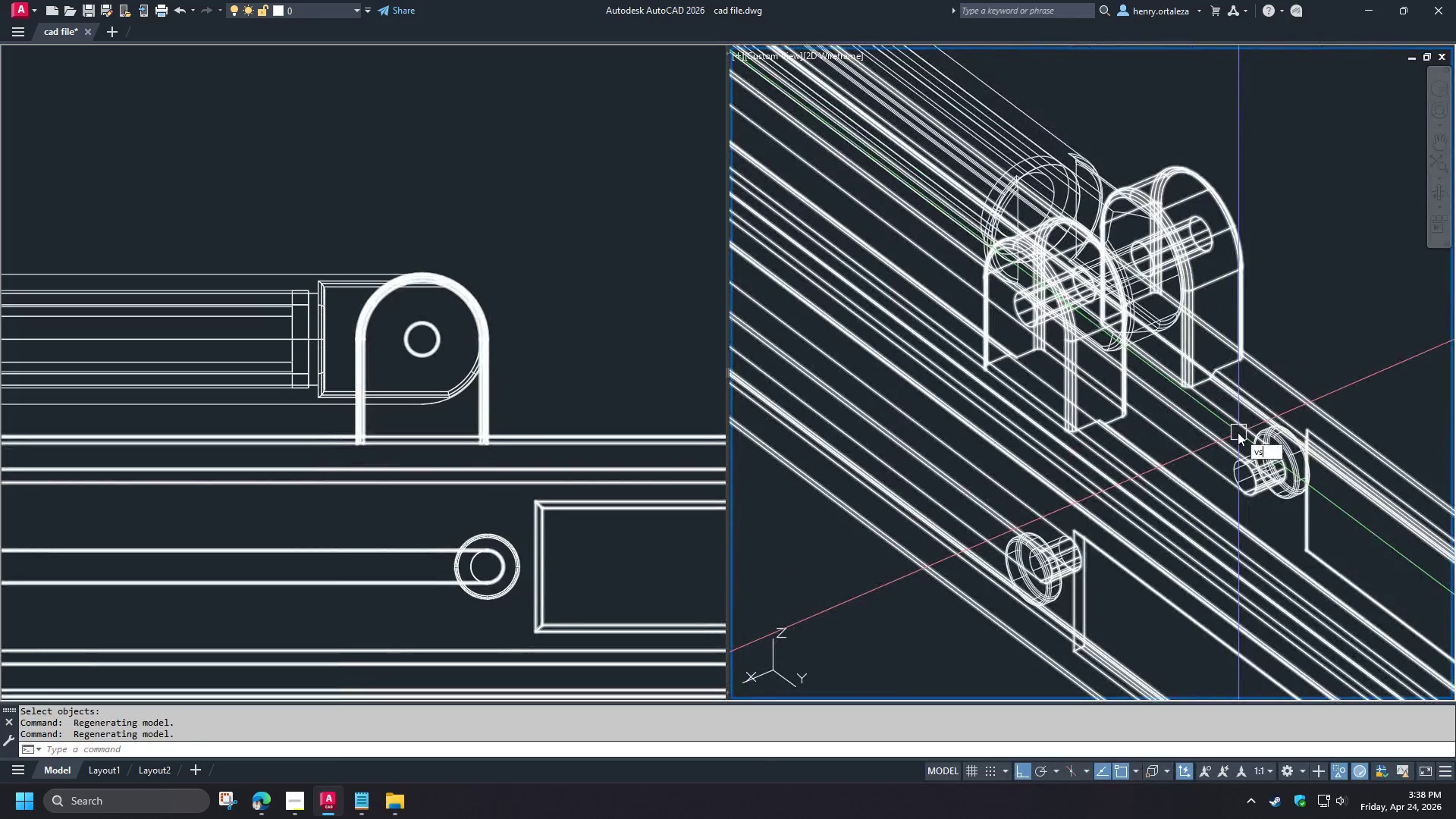 
key(Space)
 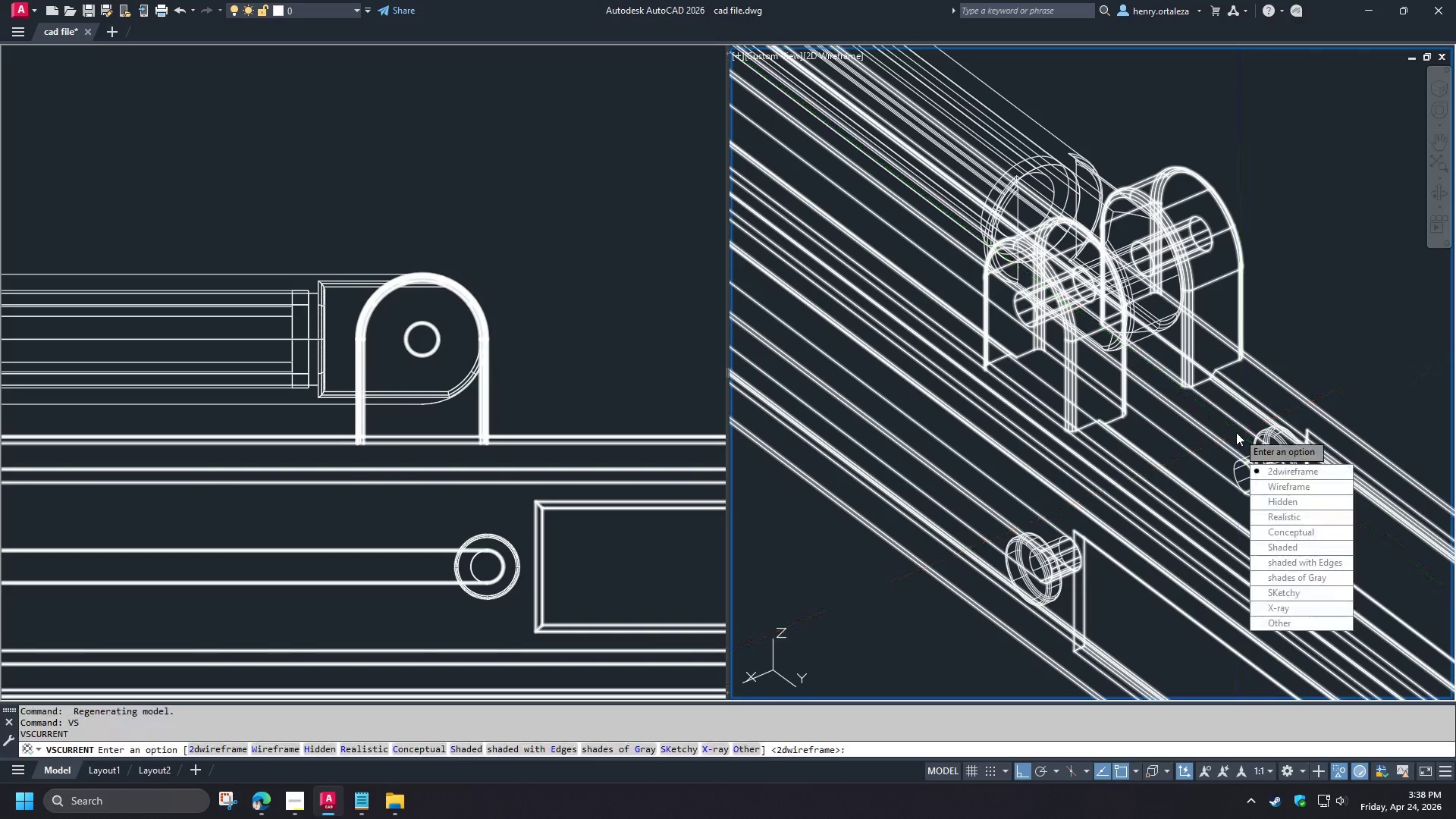 
key(2)
 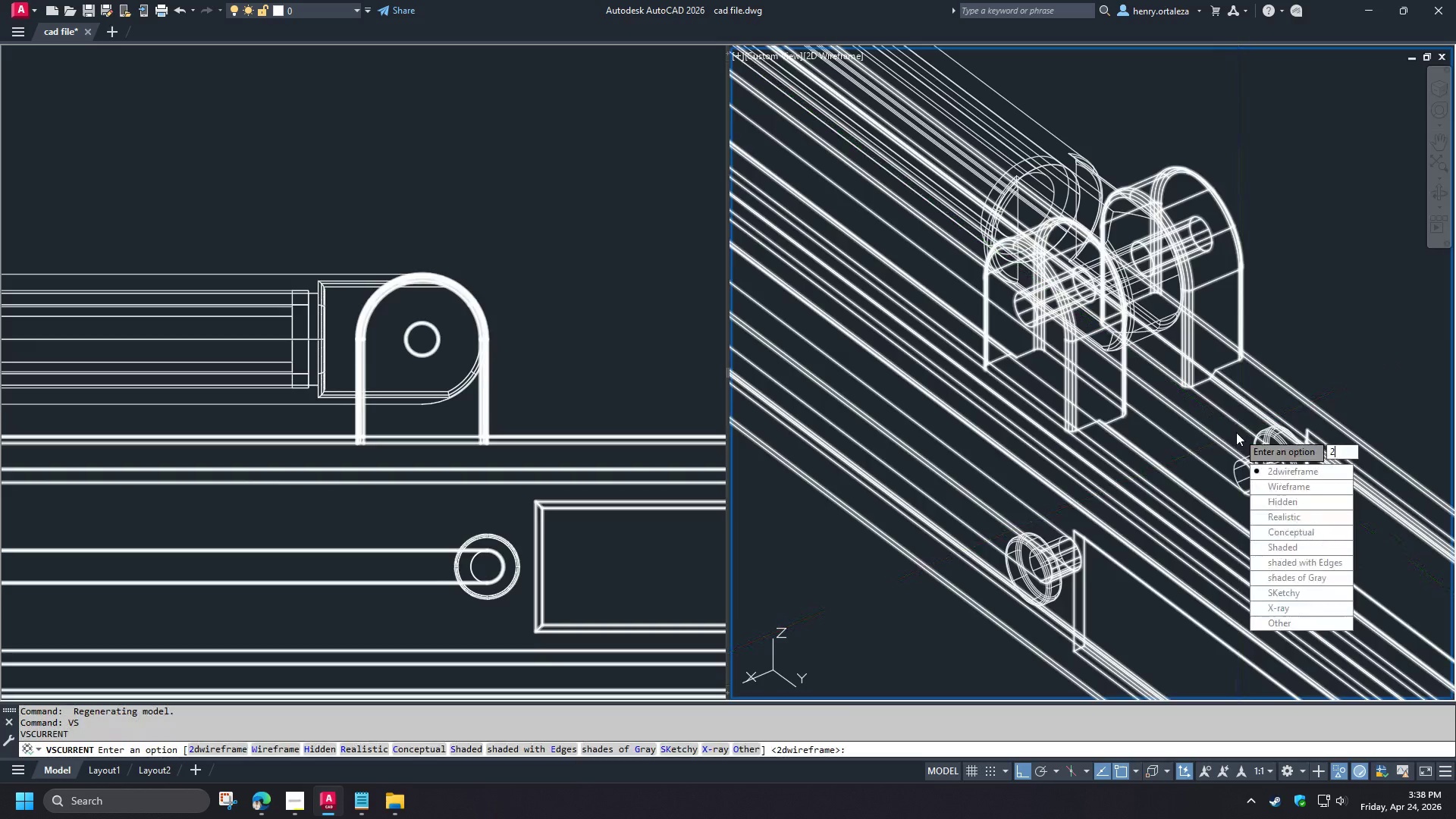 
key(Space)
 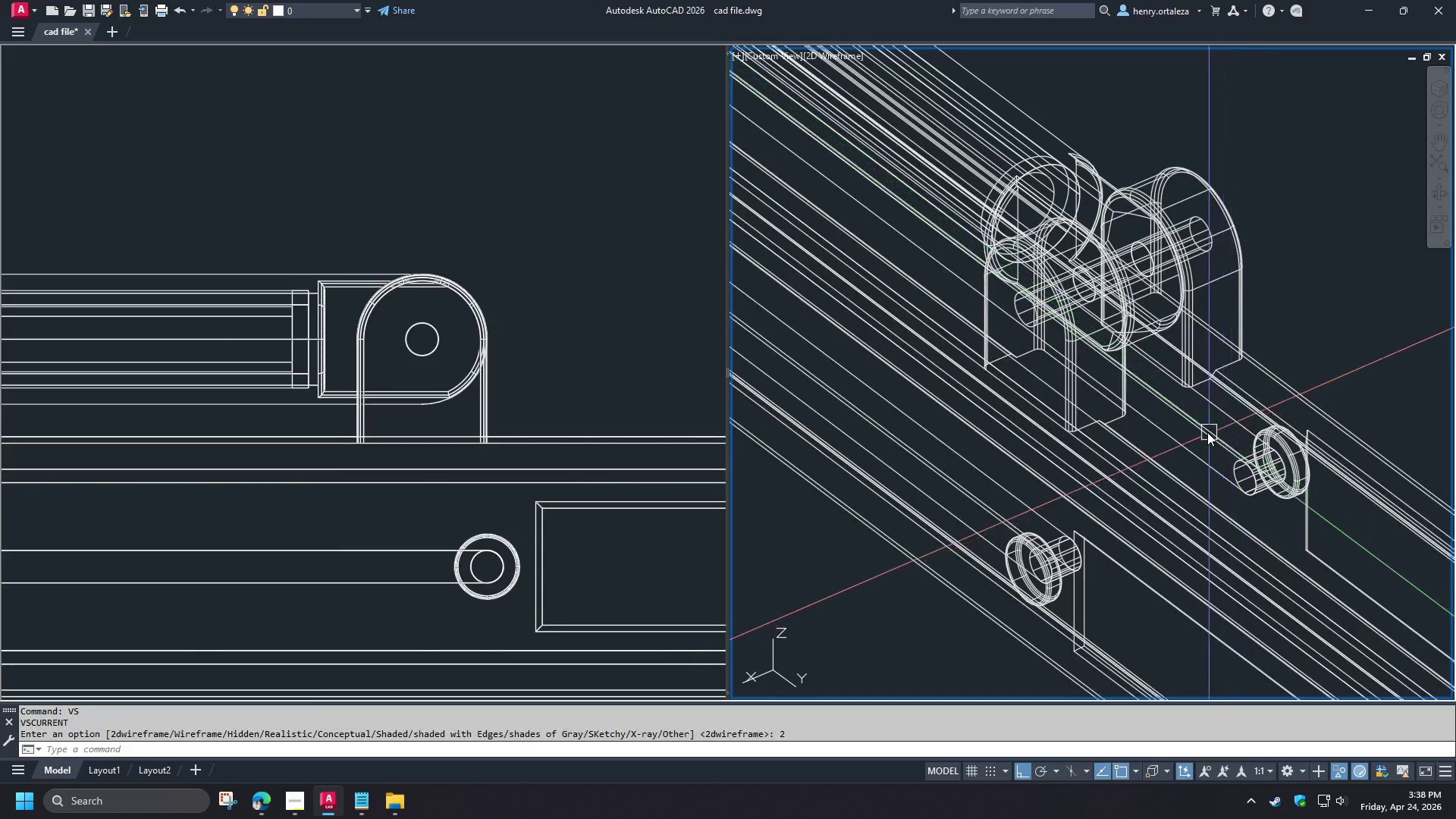 
type(vs s )
 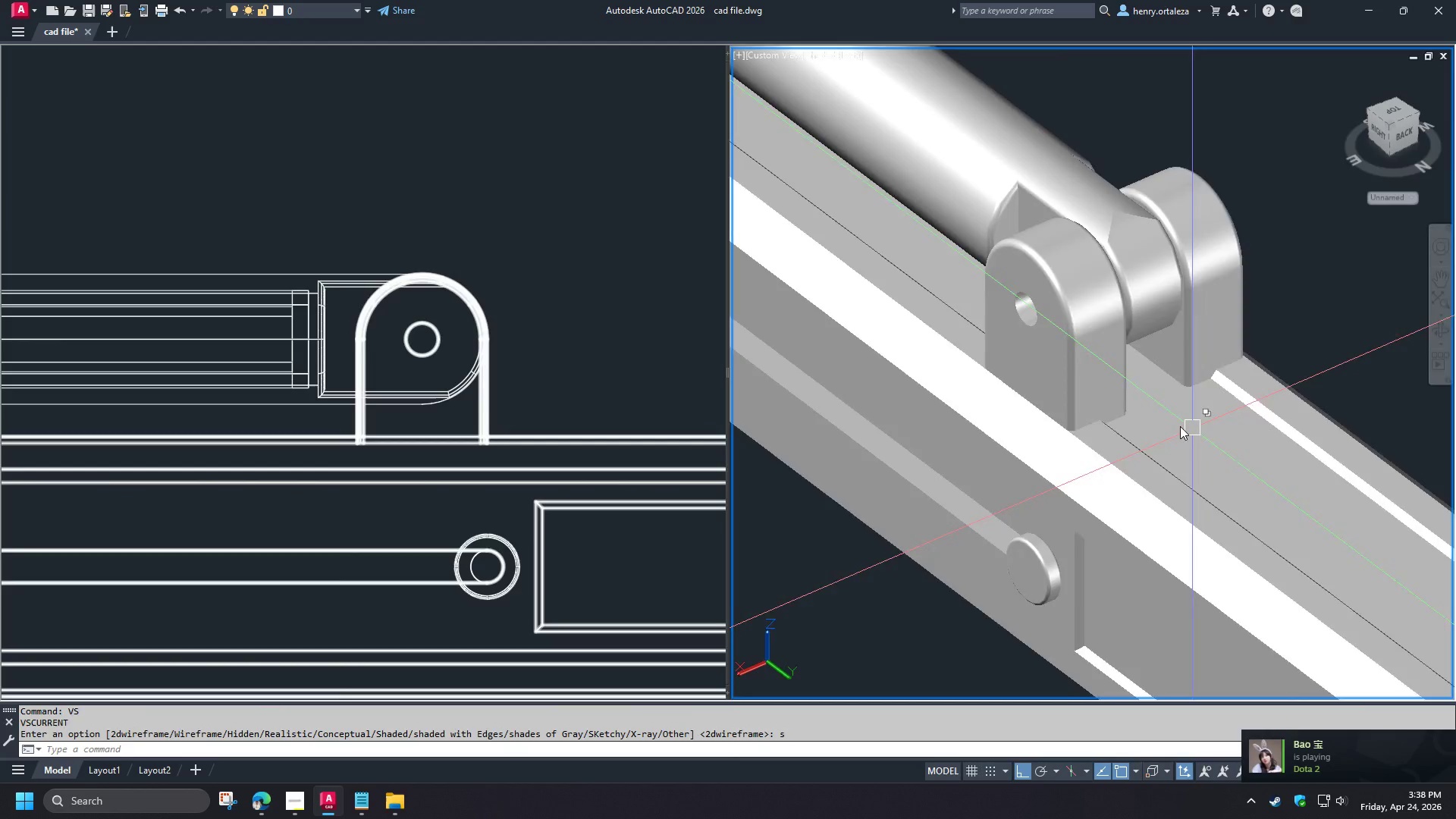 
hold_key(key=ShiftLeft, duration=1.5)
 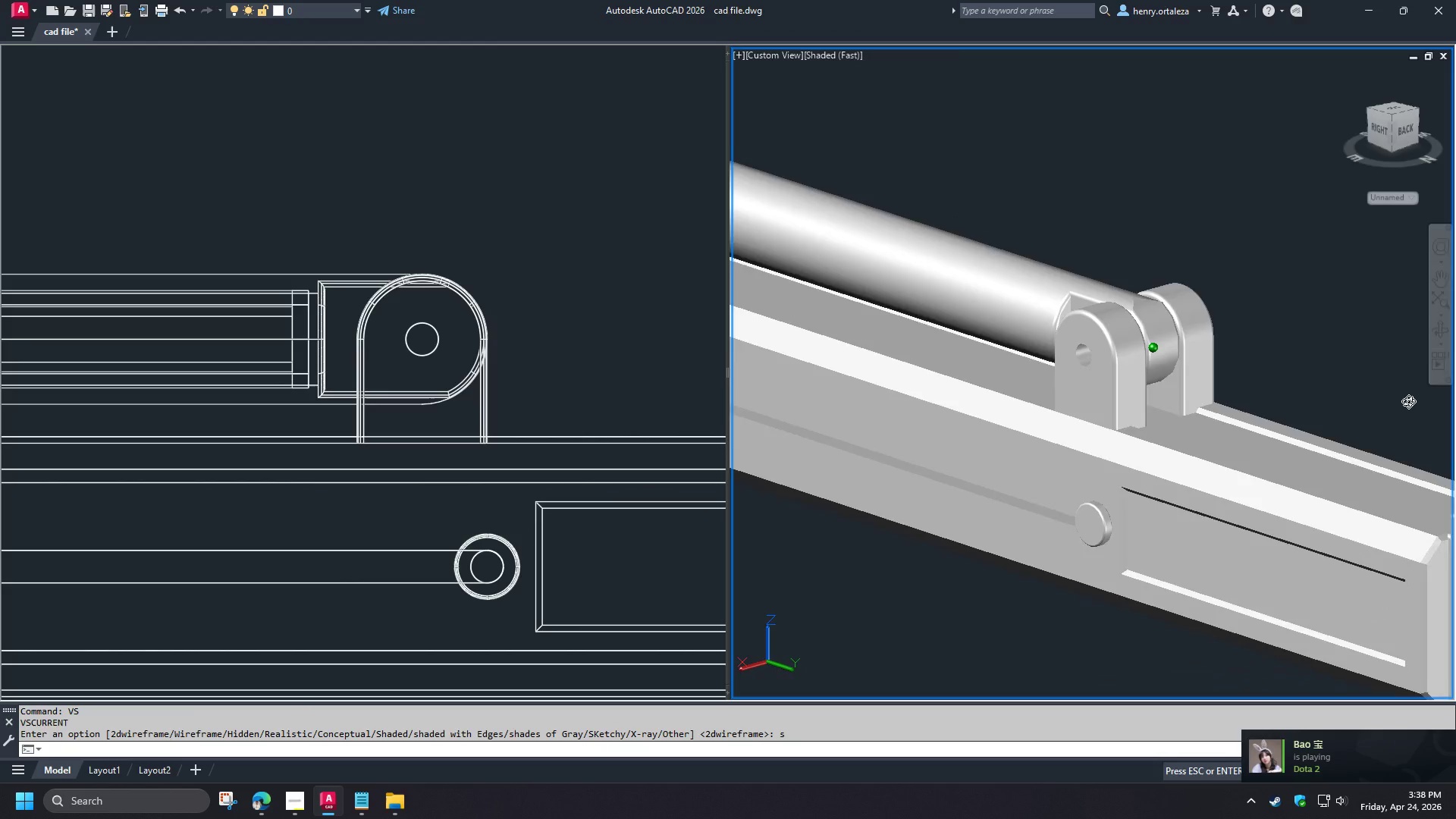 
scroll: coordinate [1176, 425], scroll_direction: down, amount: 1.0
 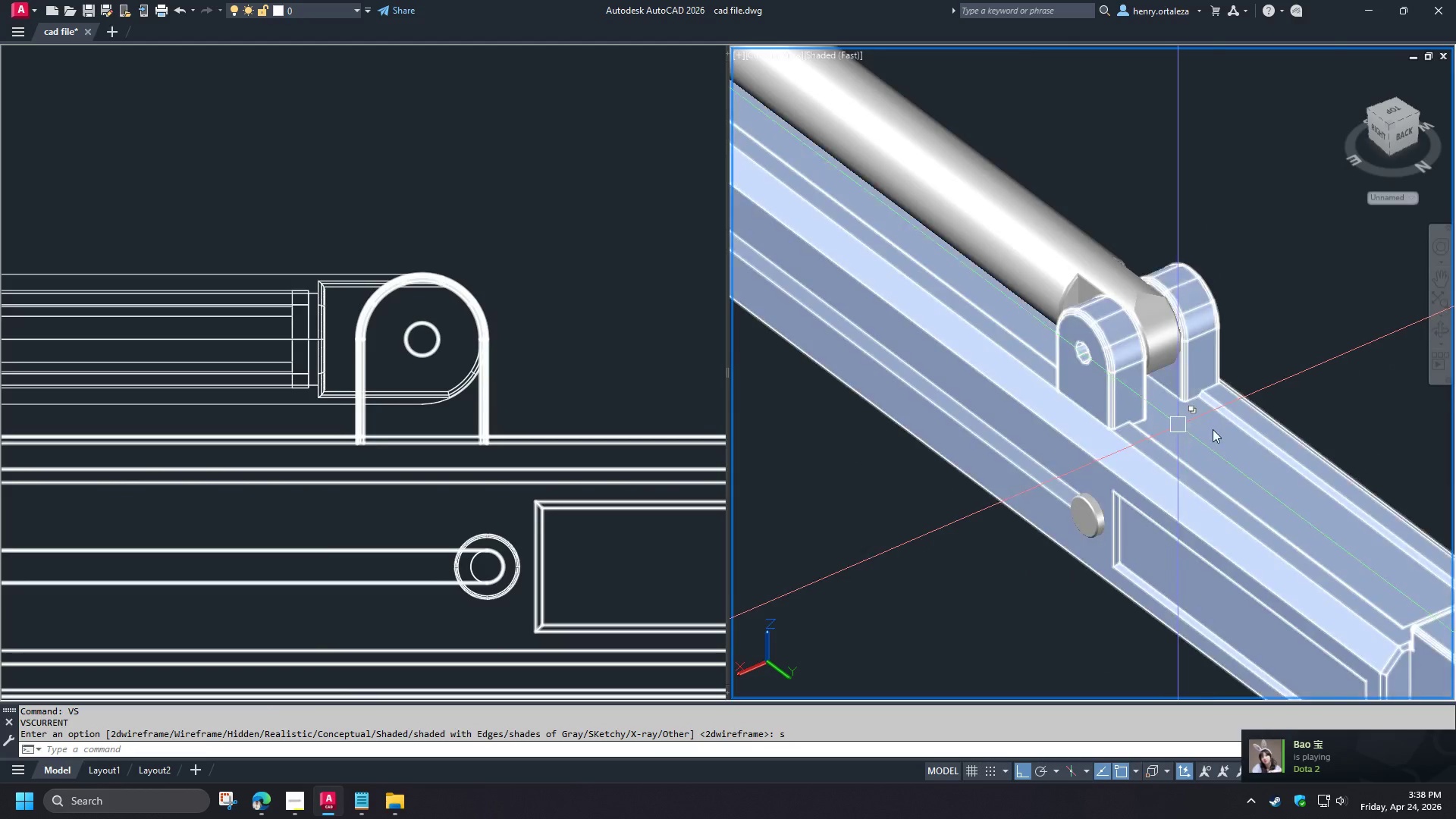 
hold_key(key=ShiftLeft, duration=1.06)
 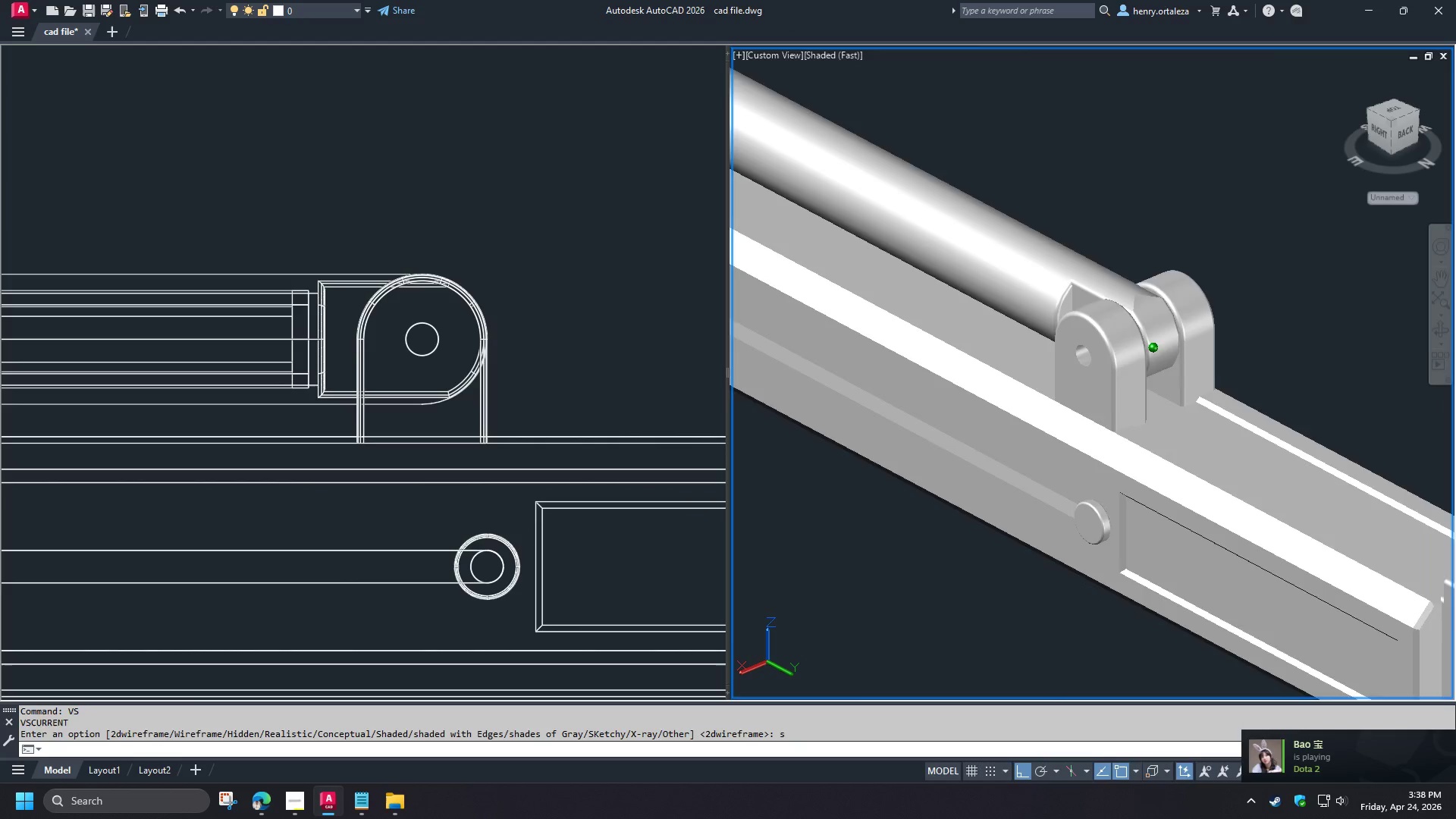 
scroll: coordinate [1265, 422], scroll_direction: down, amount: 2.0
 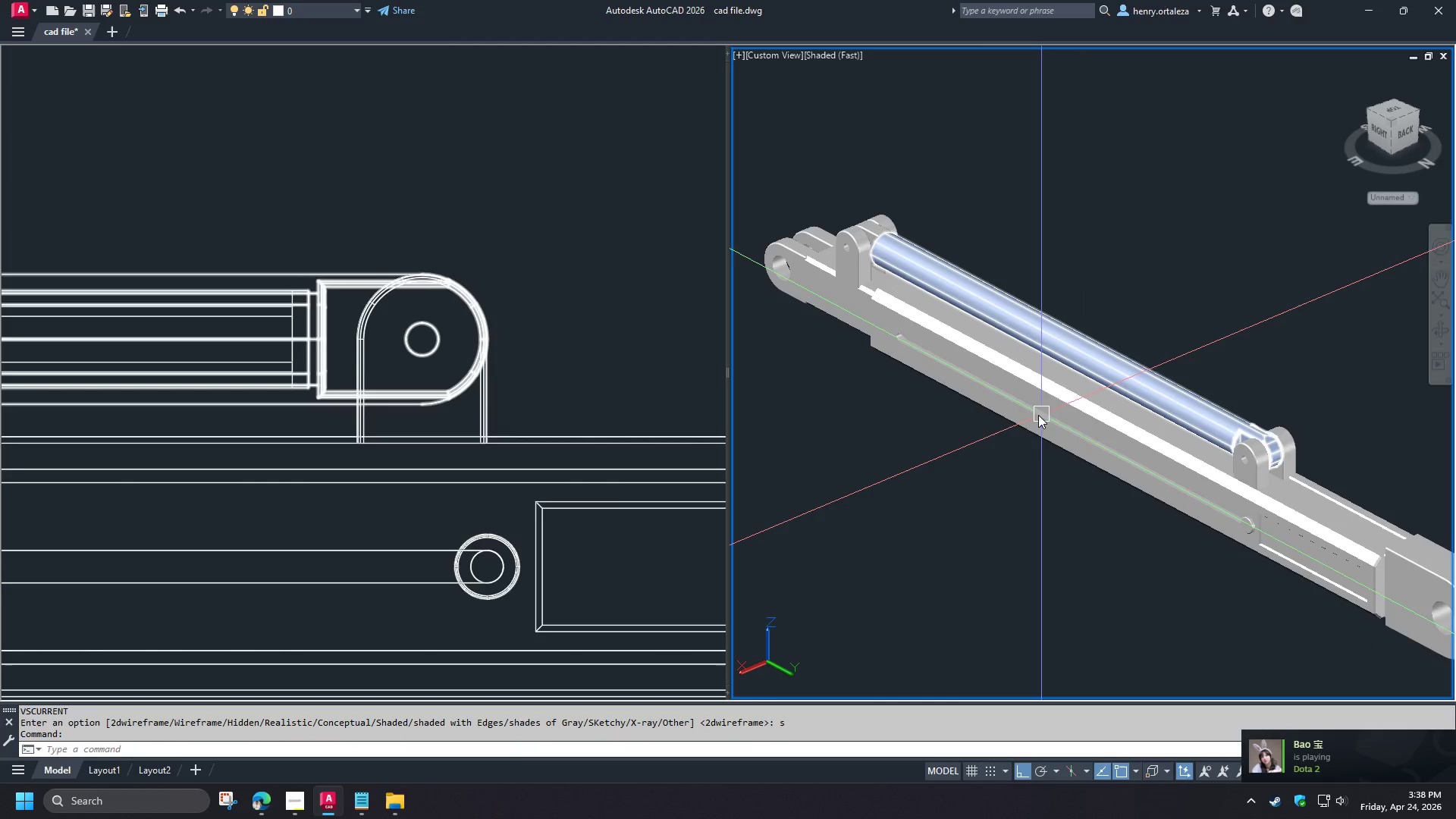 
hold_key(key=ShiftLeft, duration=1.5)
 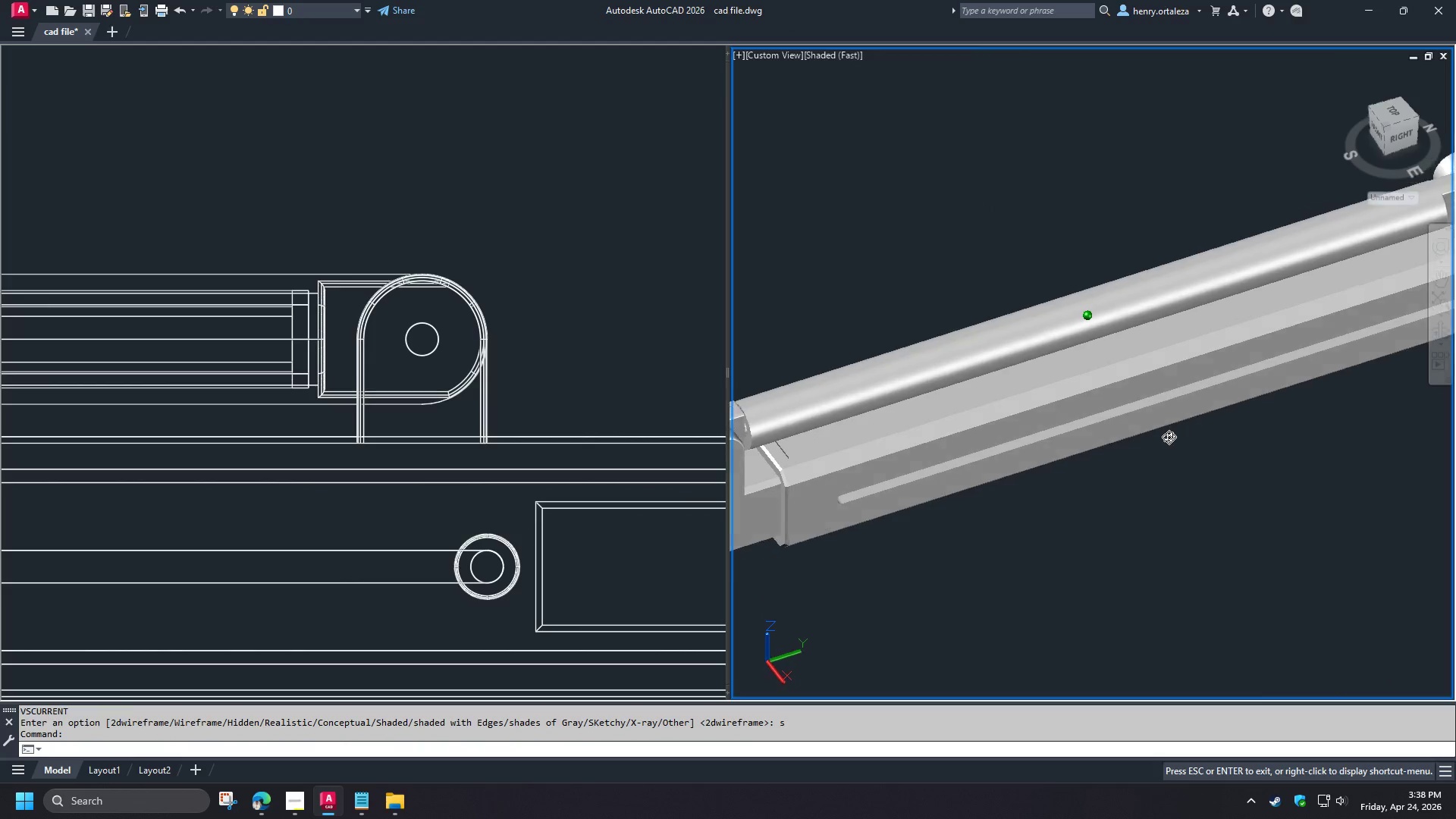 
scroll: coordinate [1012, 415], scroll_direction: up, amount: 1.0
 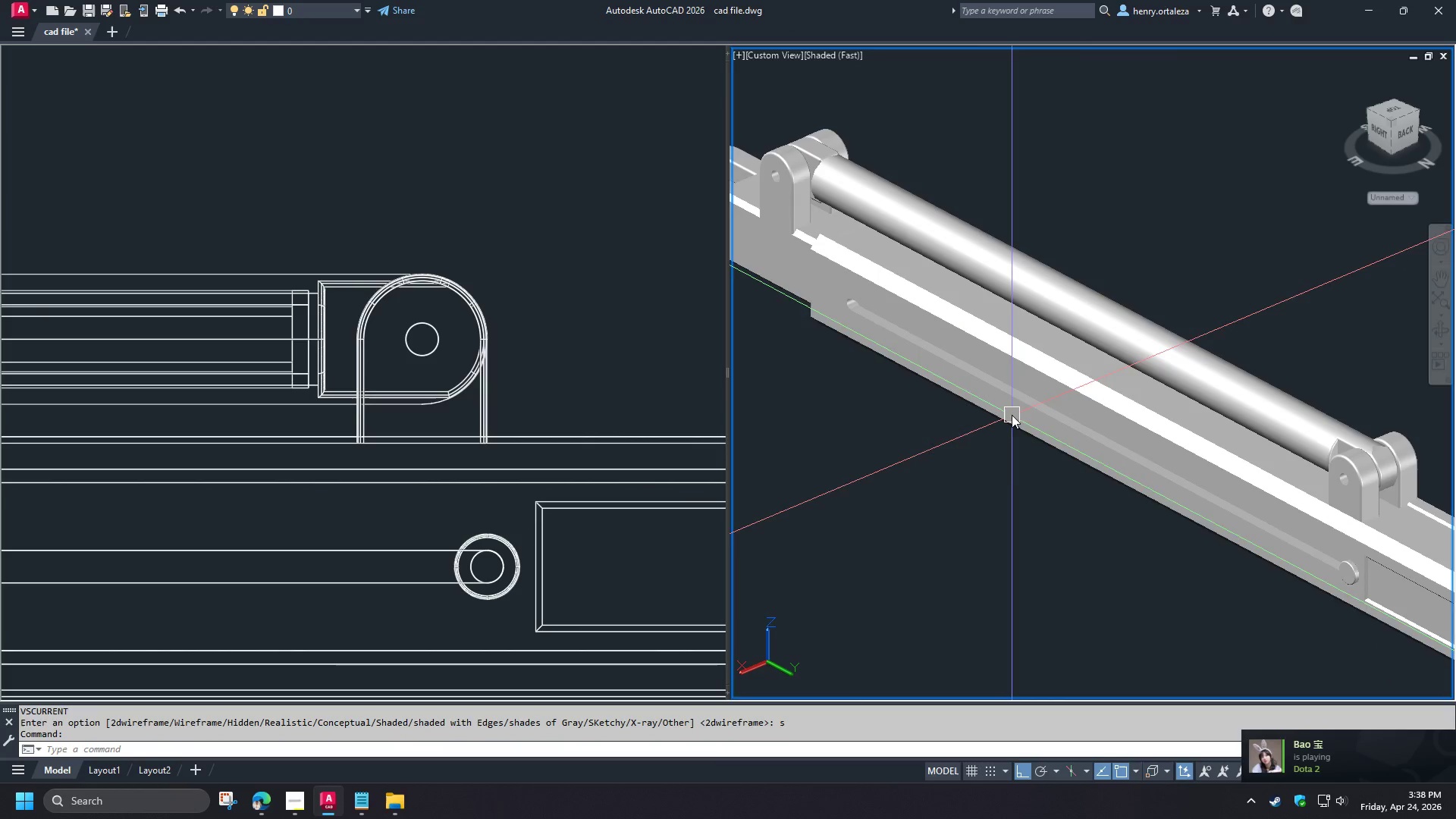 
hold_key(key=ShiftLeft, duration=0.95)
 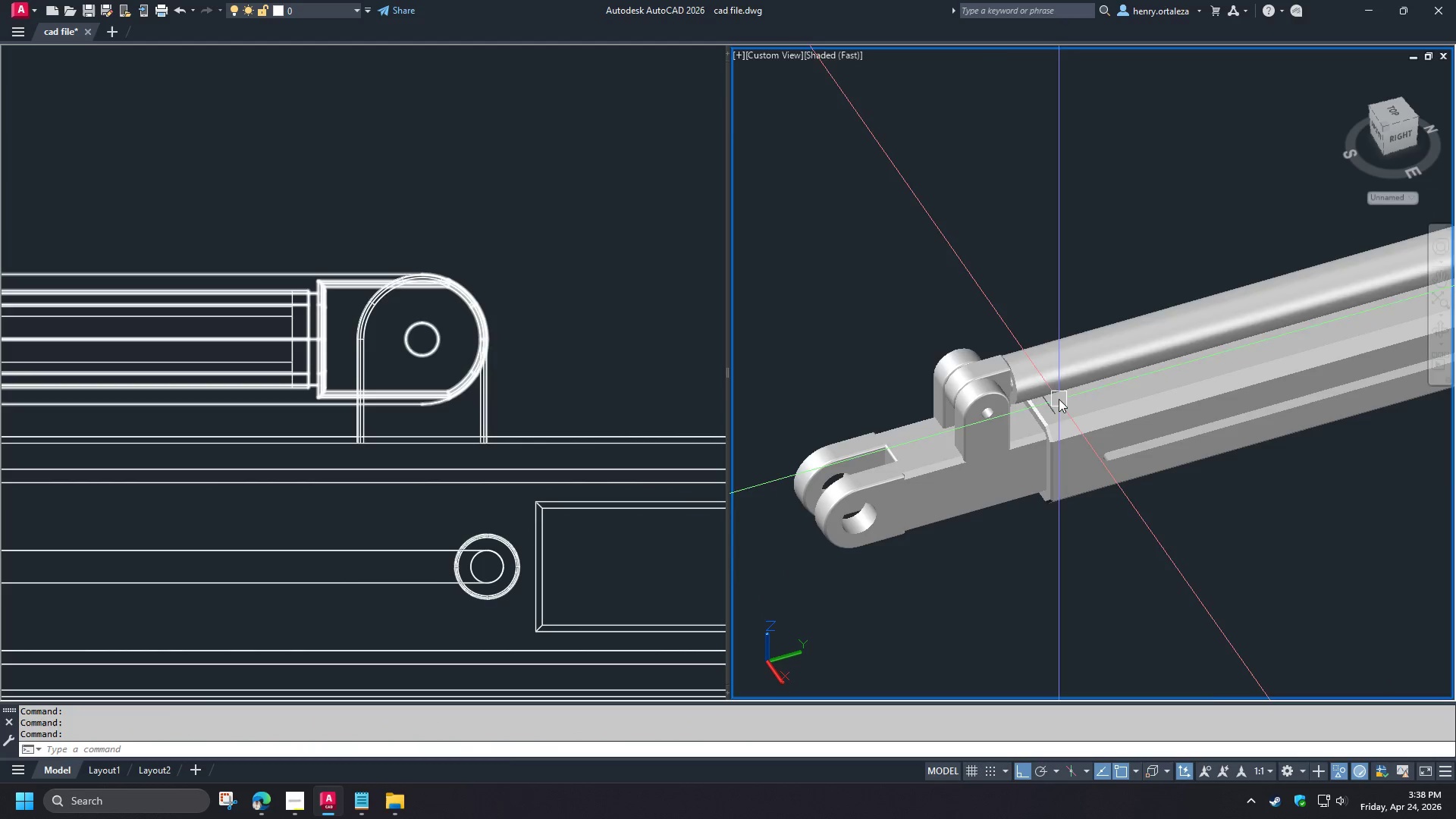 
scroll: coordinate [909, 417], scroll_direction: down, amount: 2.0
 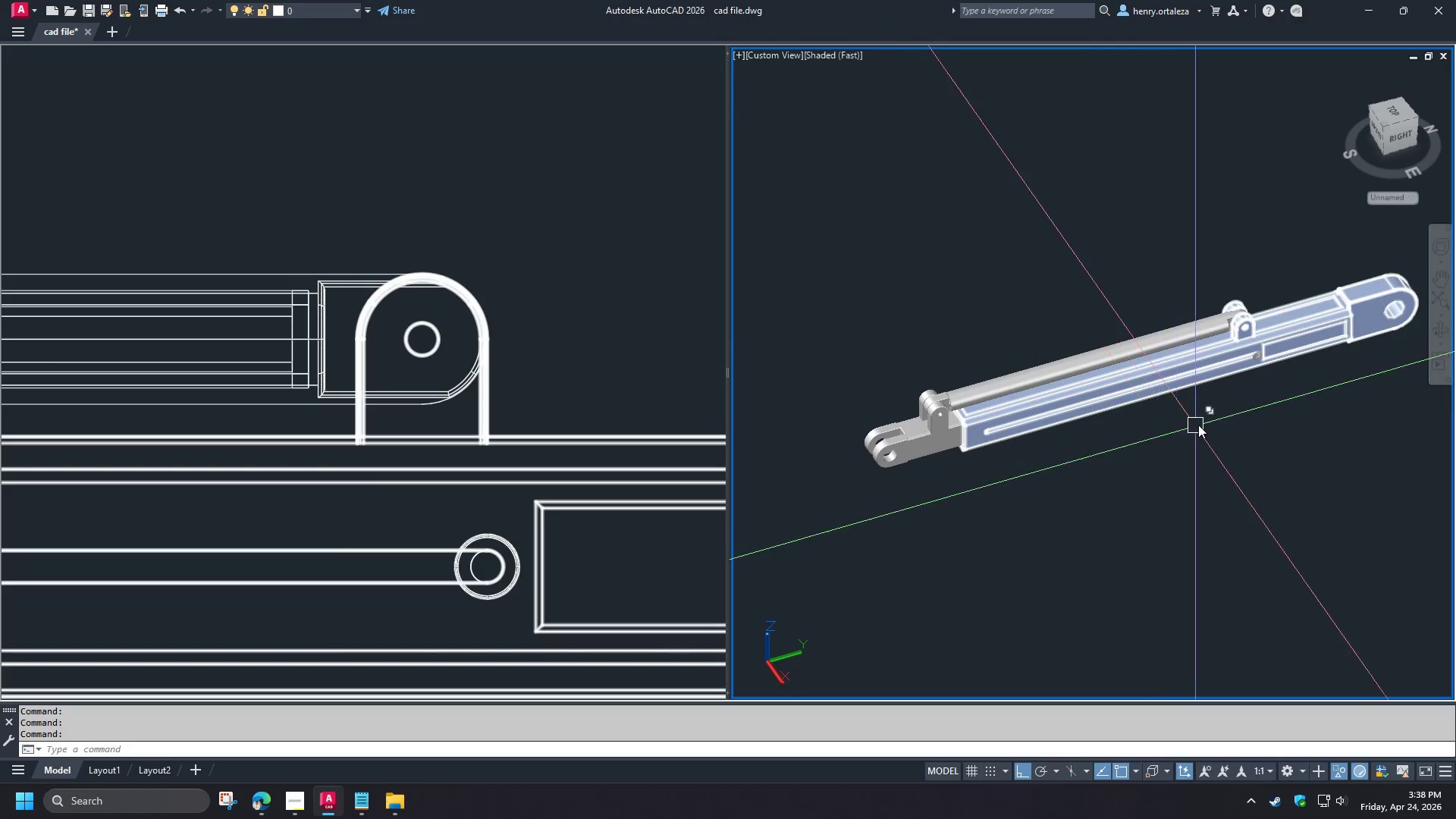 
hold_key(key=ShiftLeft, duration=1.5)
 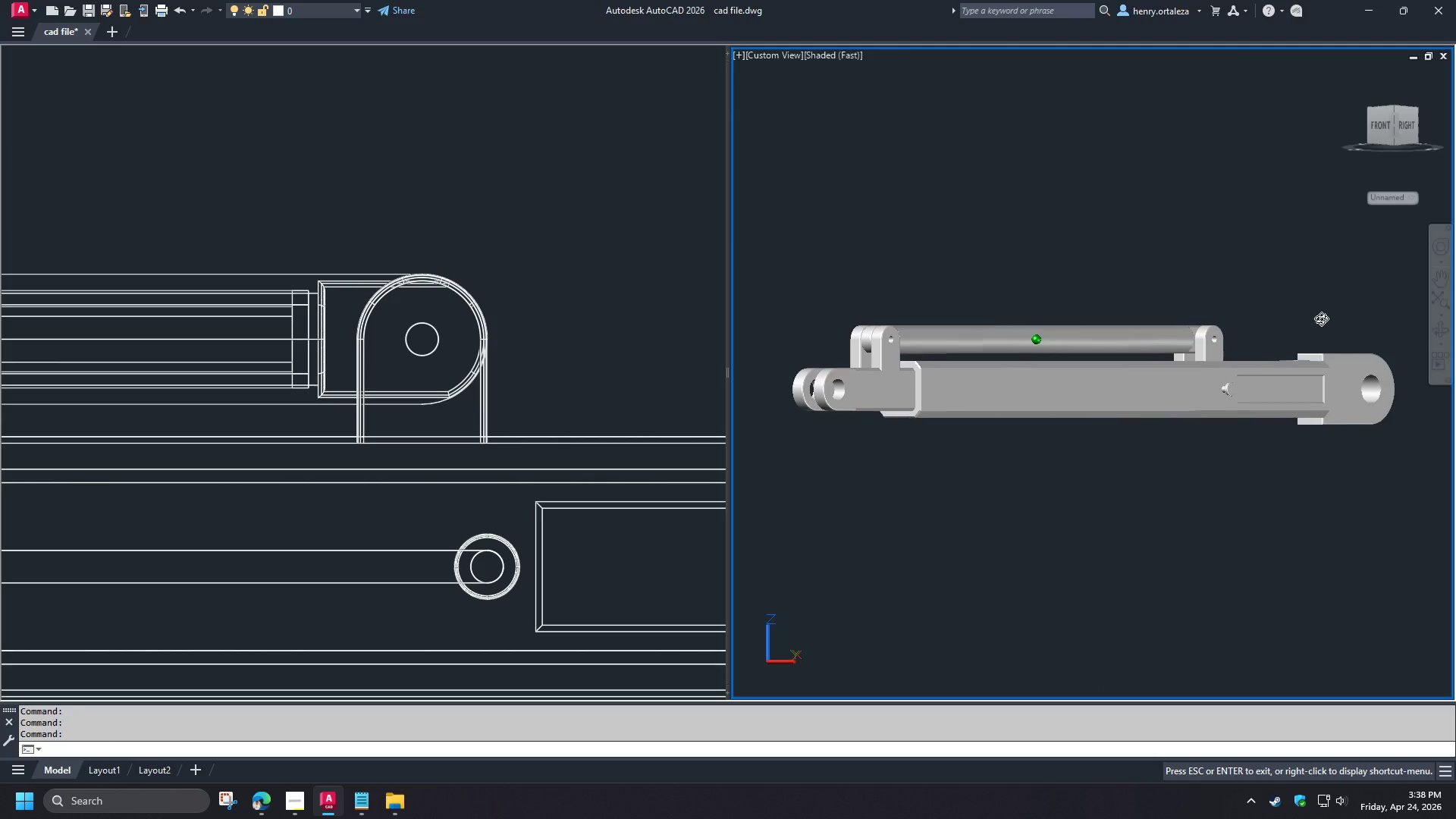 
scroll: coordinate [1201, 416], scroll_direction: up, amount: 1.0
 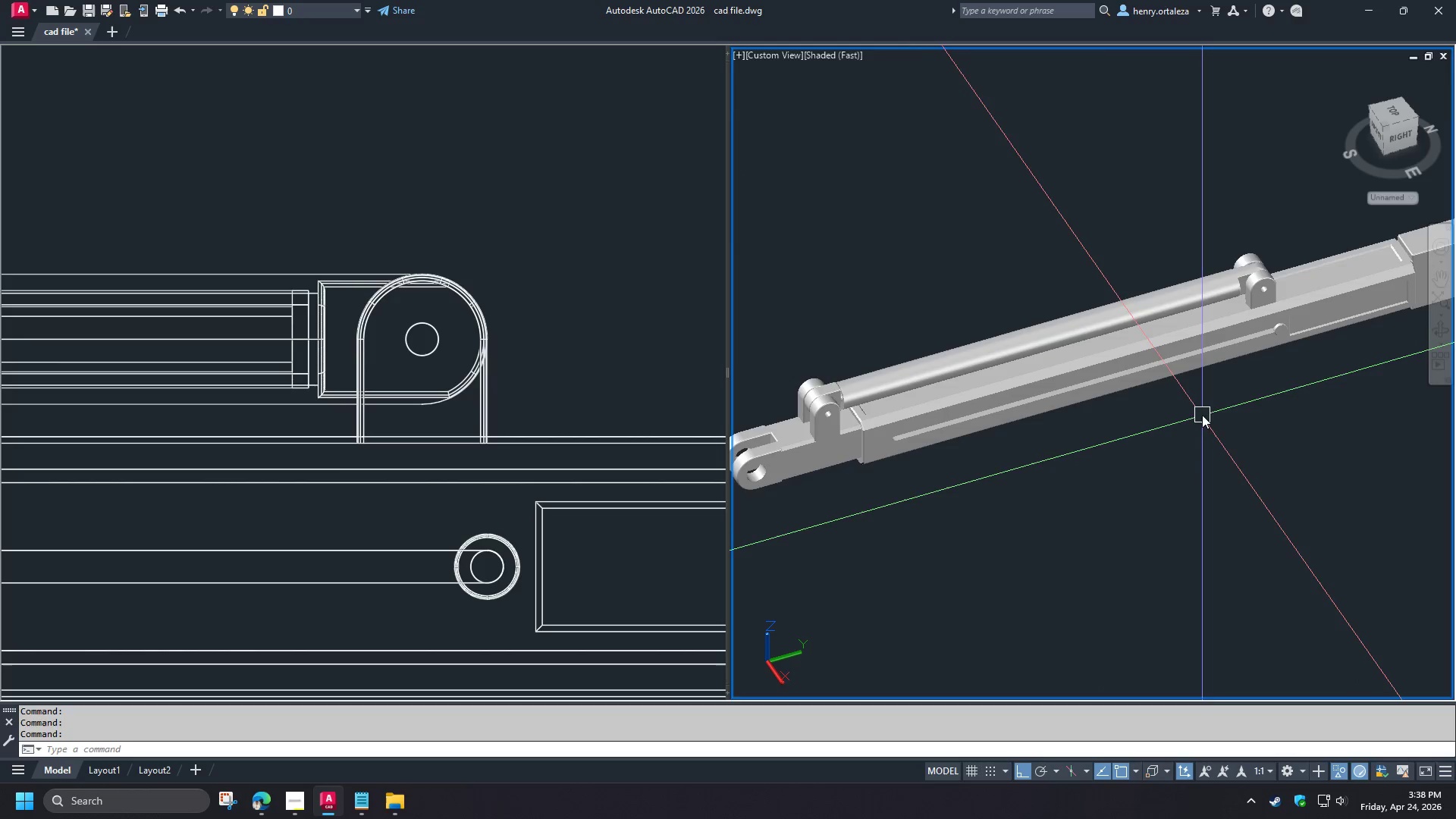 
hold_key(key=ShiftLeft, duration=1.52)
 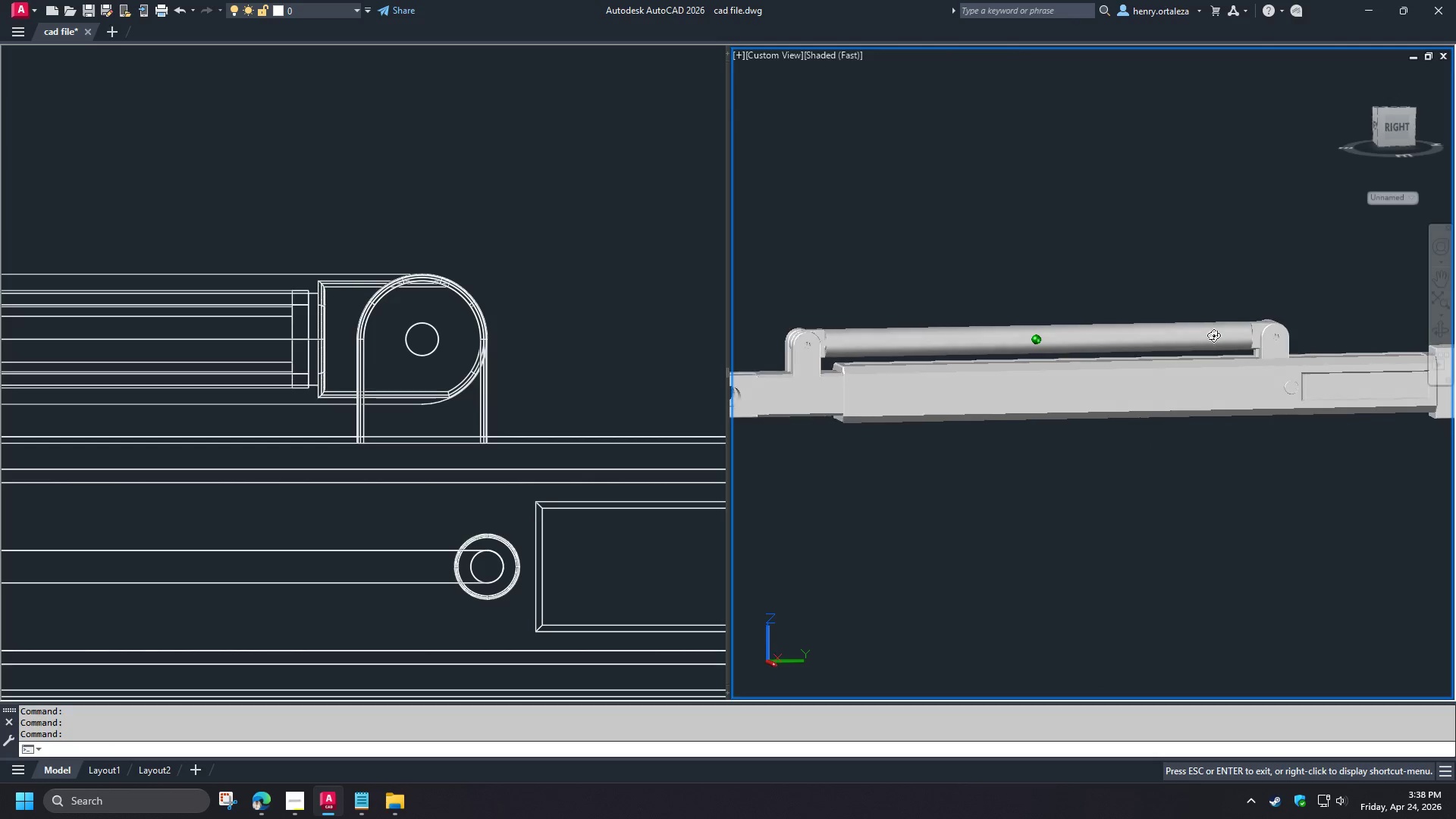 
hold_key(key=ShiftLeft, duration=1.5)
 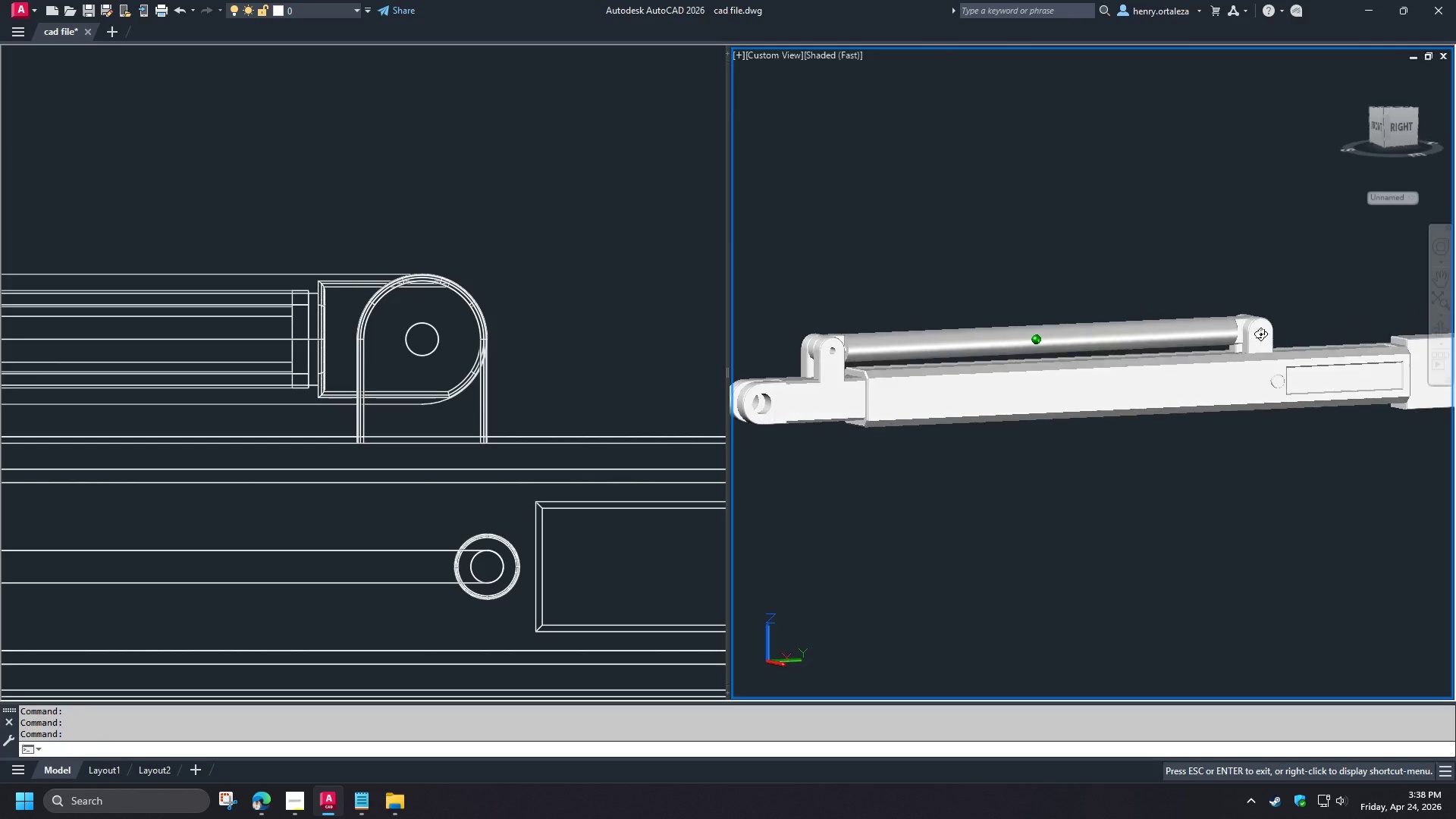 
hold_key(key=ShiftLeft, duration=1.52)
 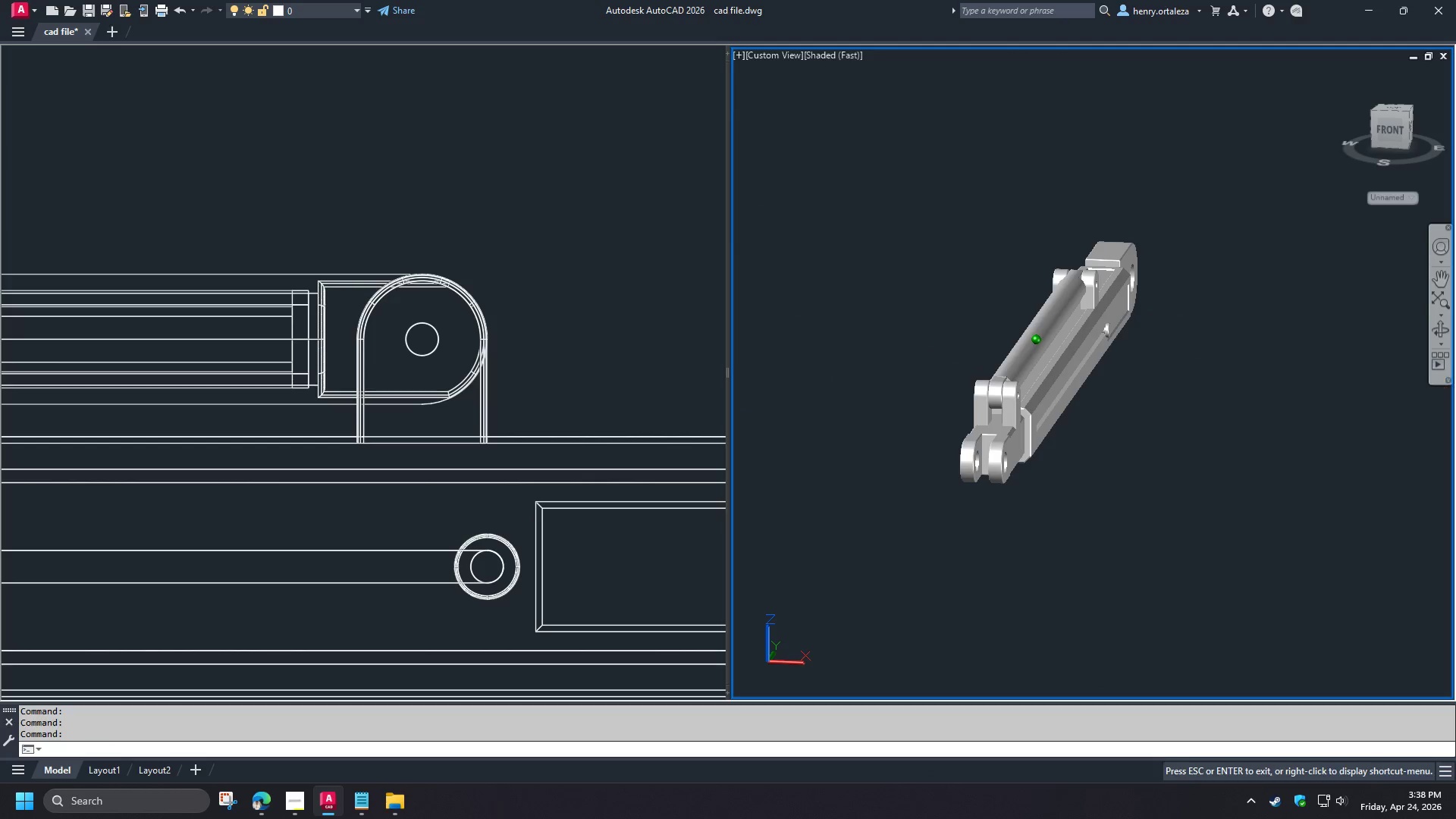 
key(Shift+ShiftLeft)
 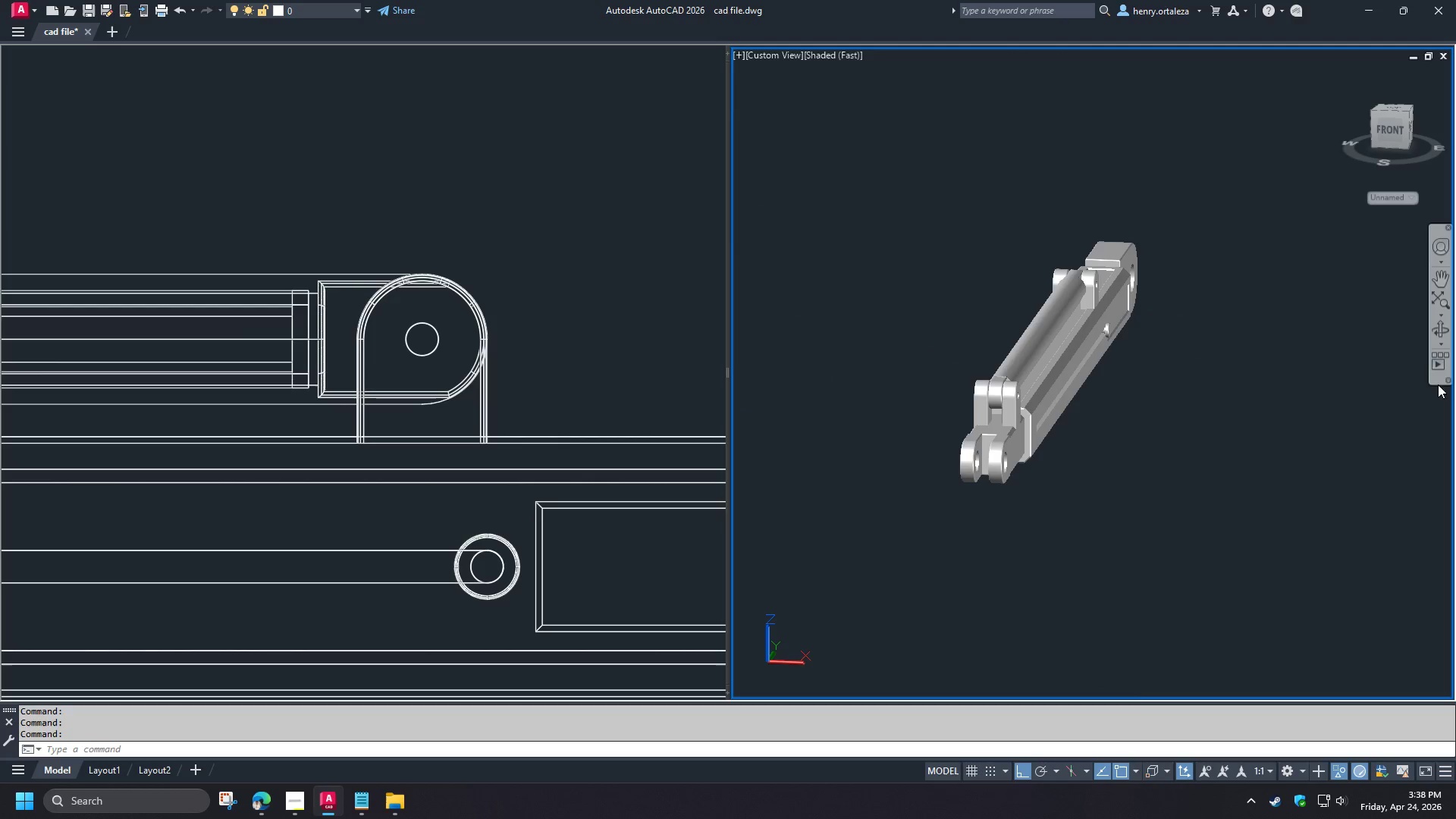 
key(Shift+ShiftLeft)
 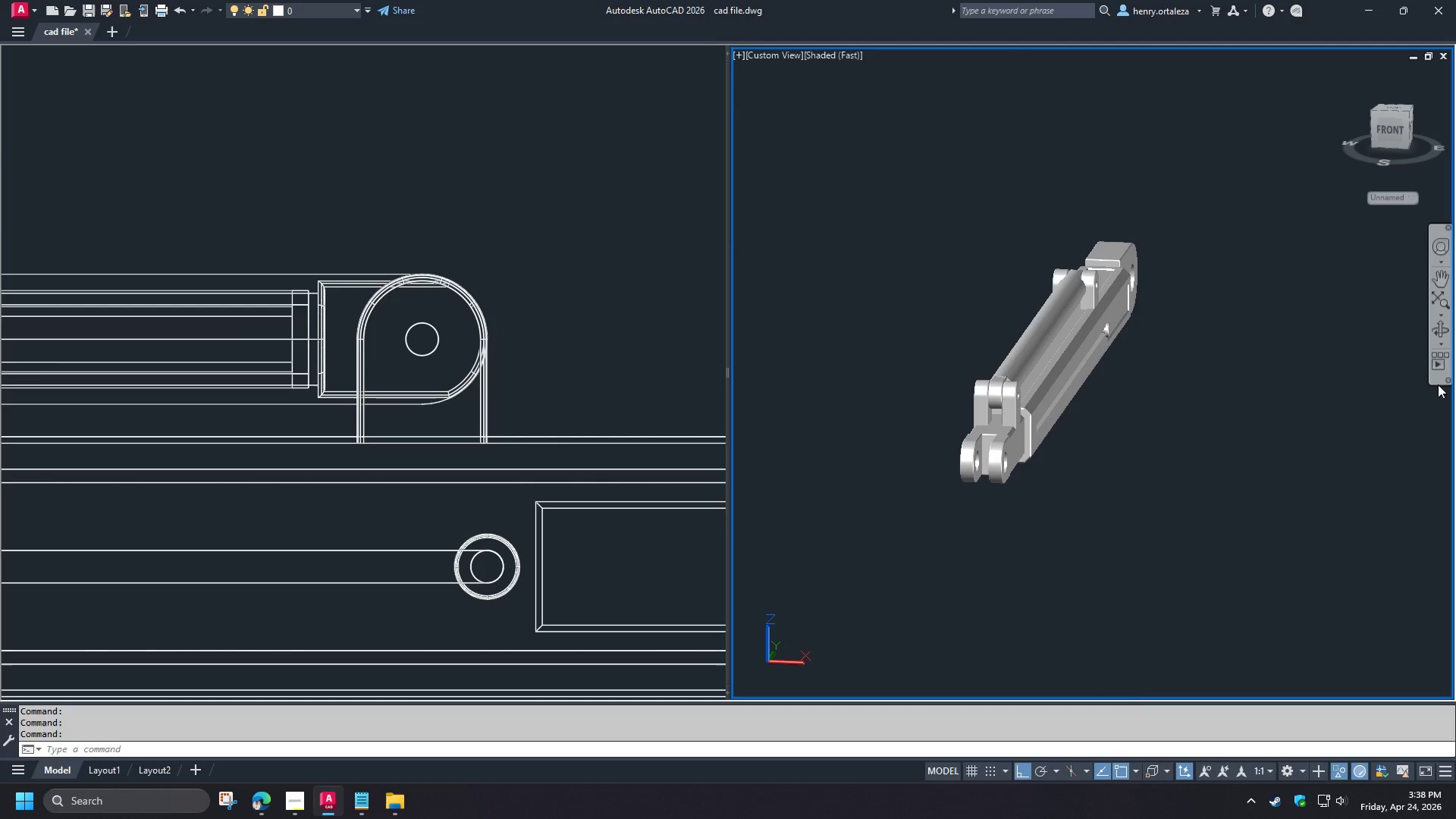 
key(Shift+ShiftLeft)
 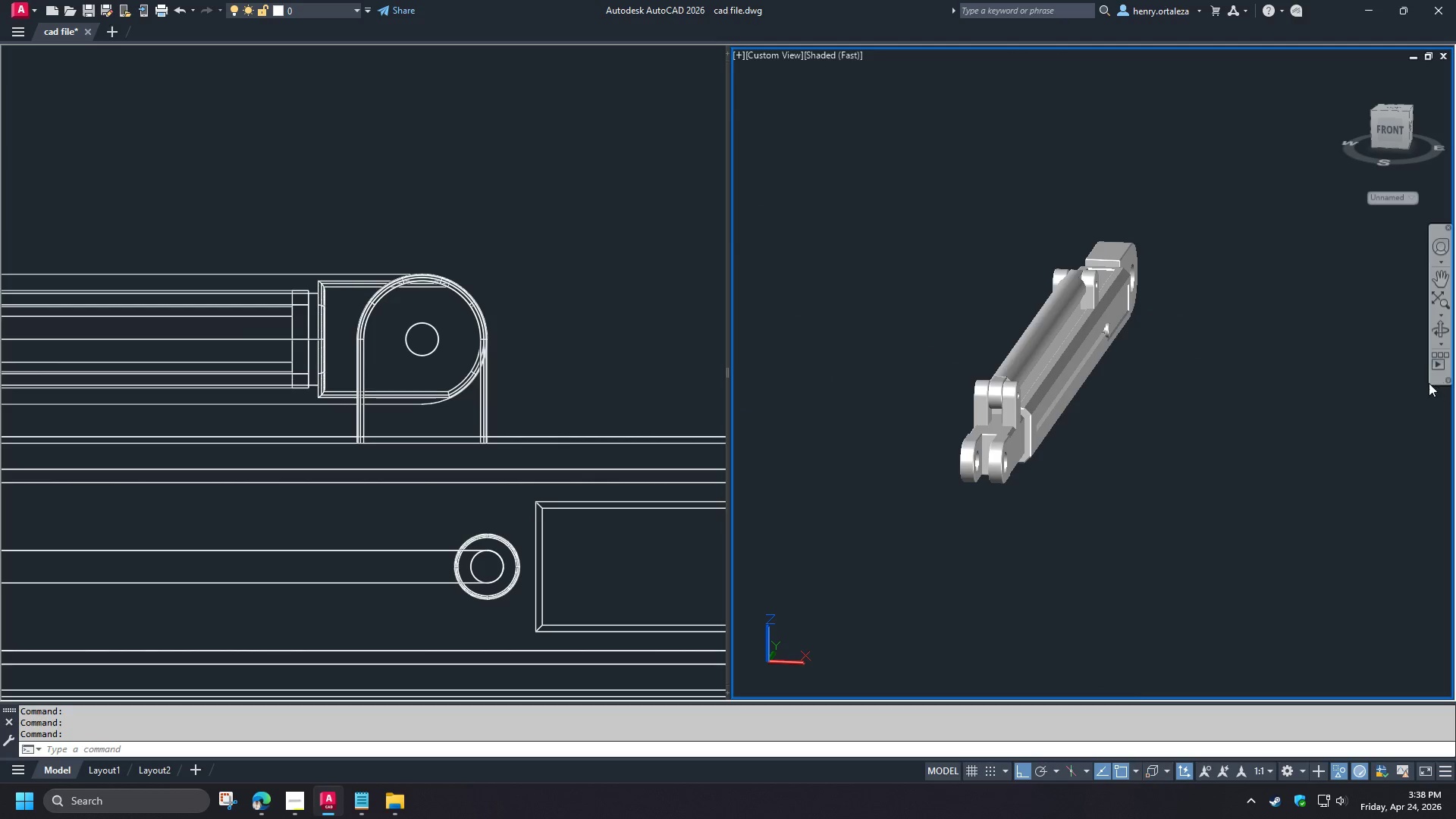 
key(Shift+ShiftLeft)
 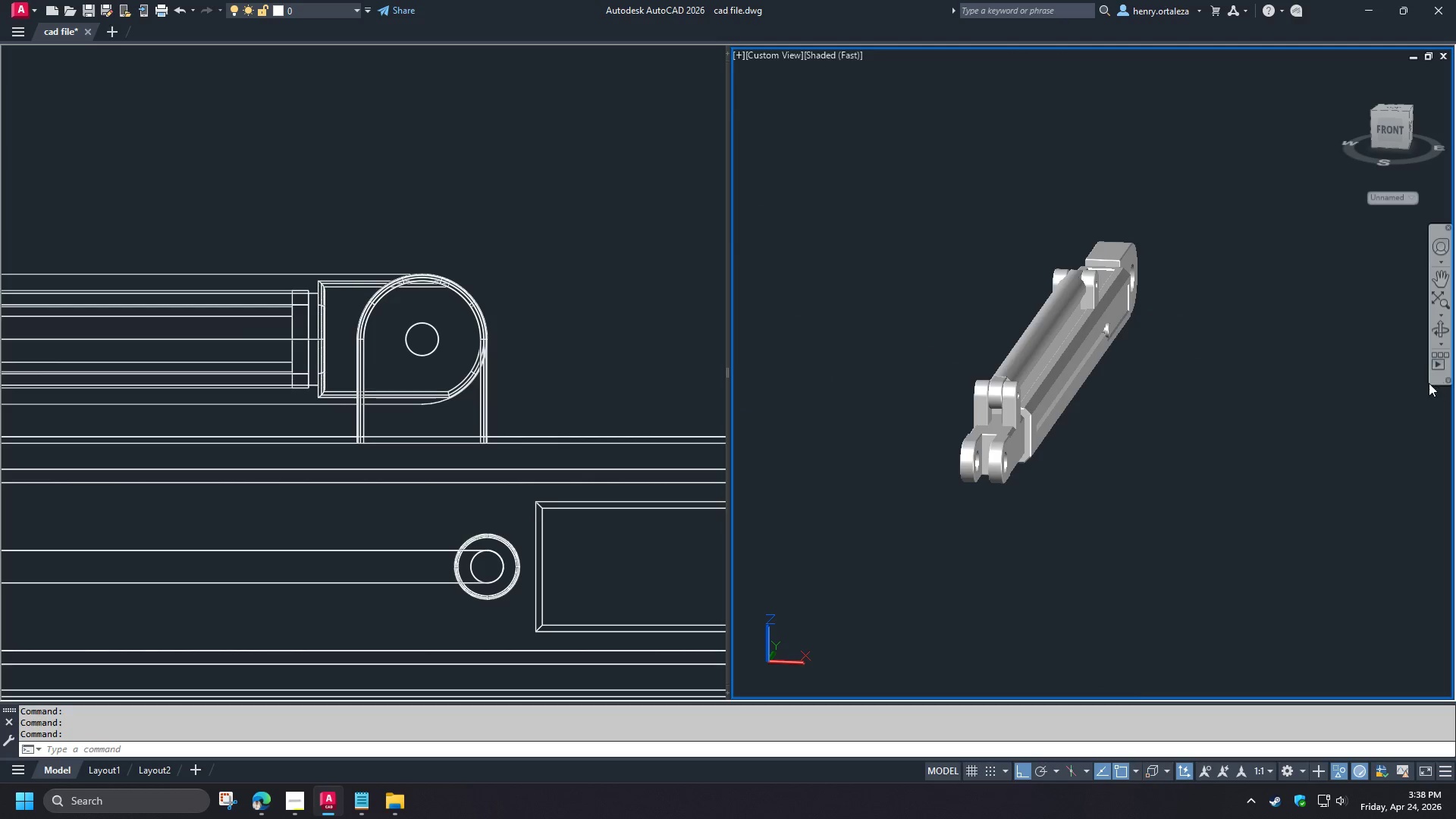 
key(Shift+ShiftLeft)
 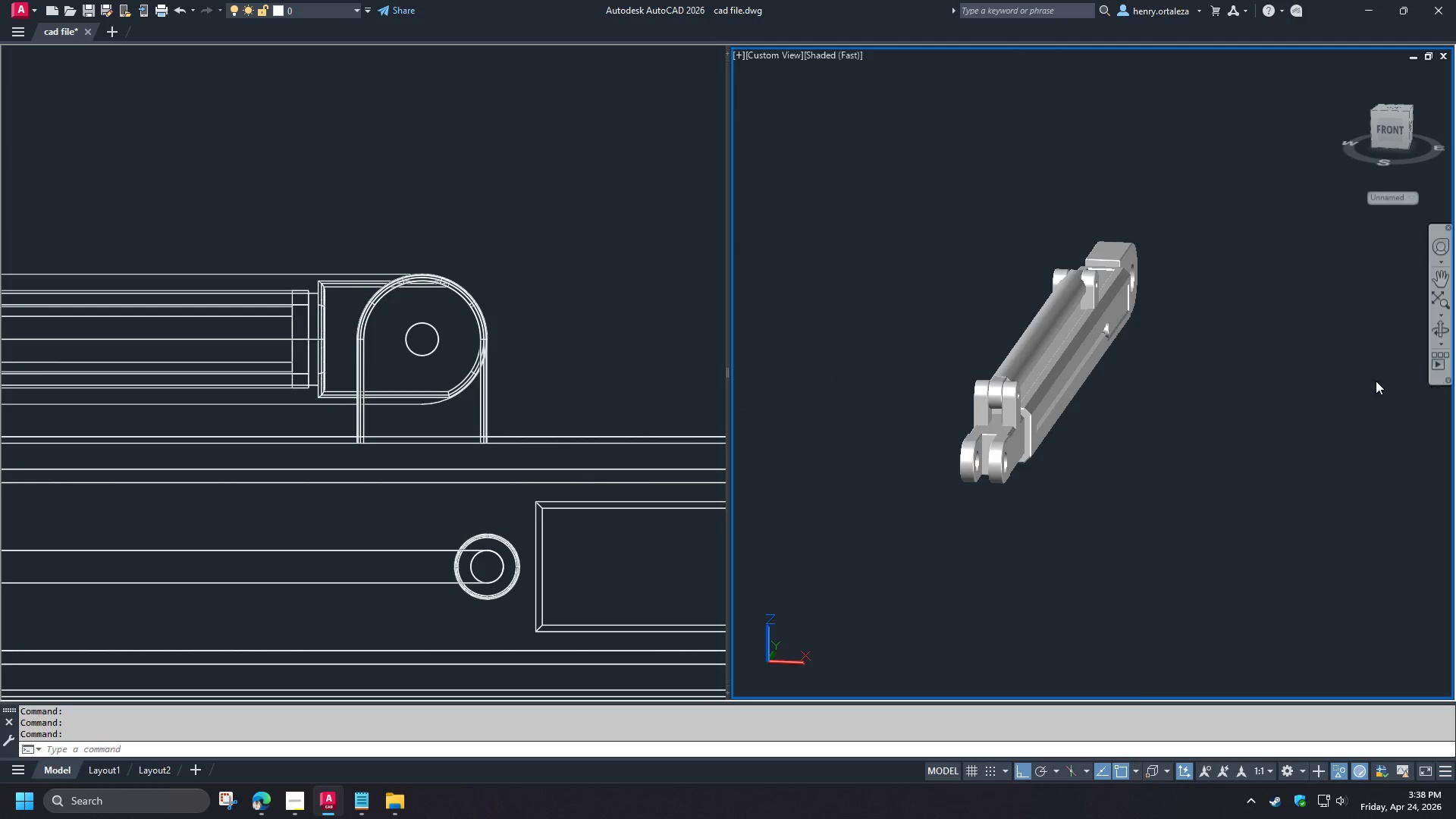 
key(Shift+ShiftLeft)
 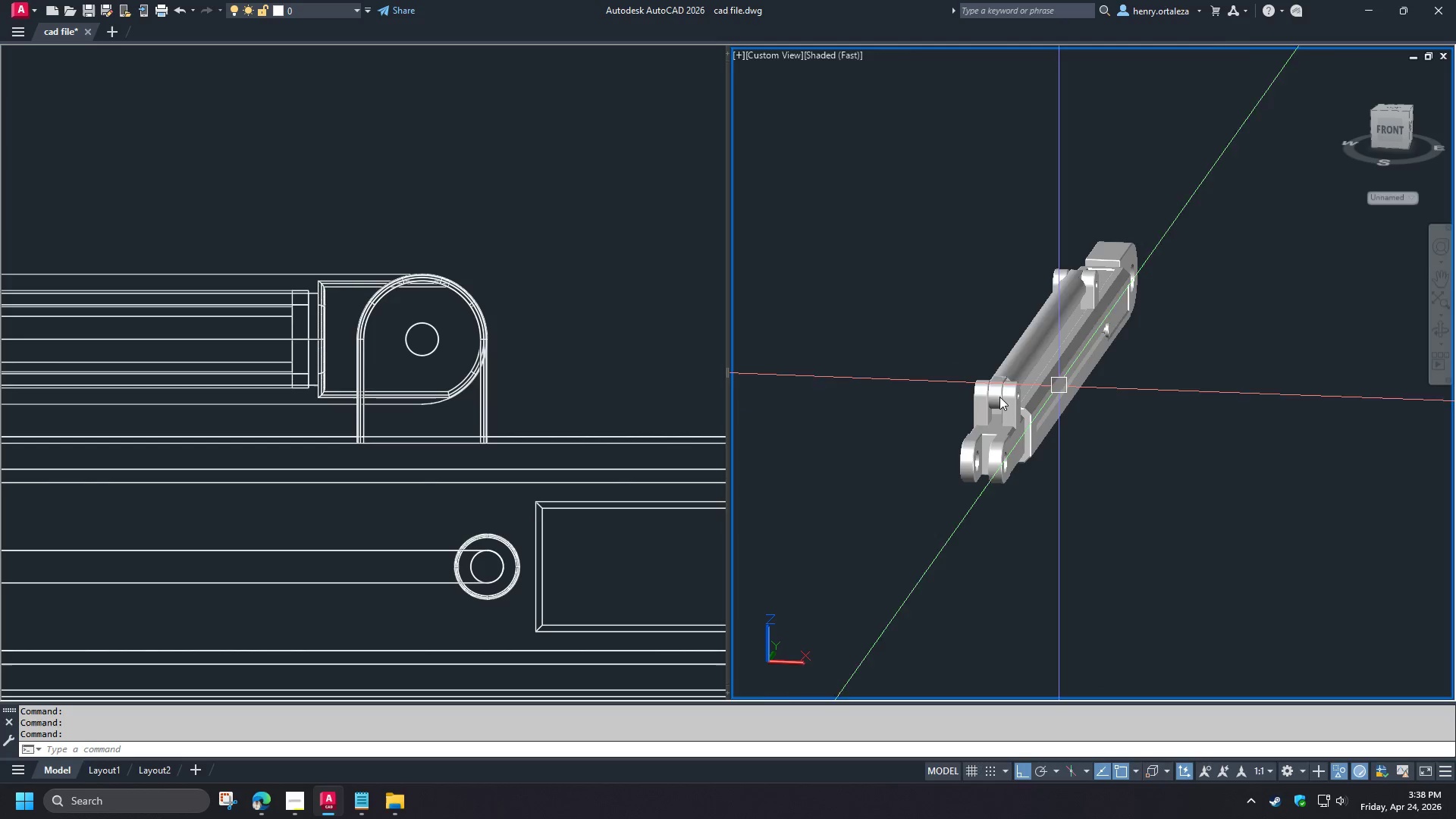 
hold_key(key=ShiftLeft, duration=1.52)
 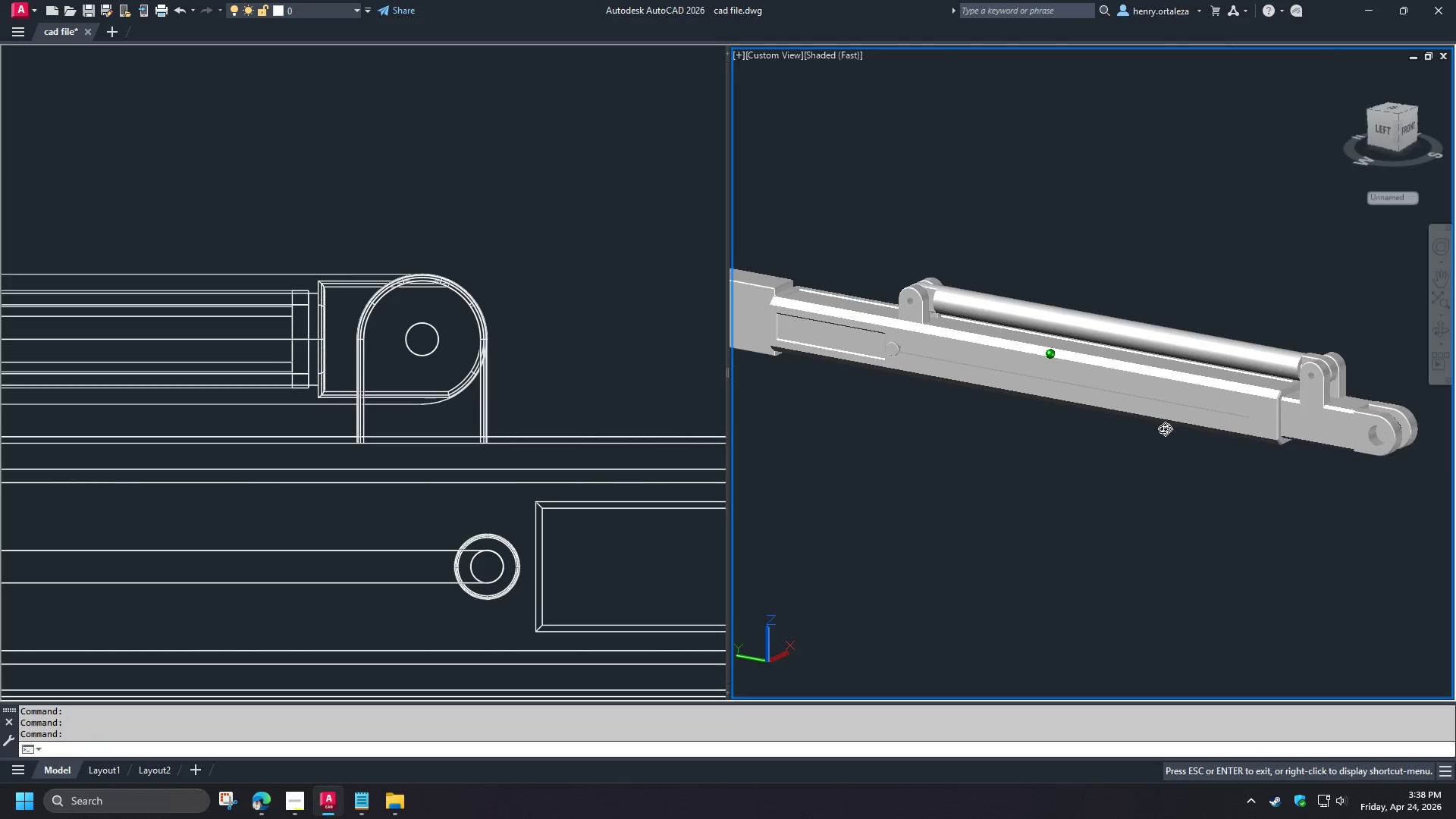 
hold_key(key=ShiftLeft, duration=1.5)
 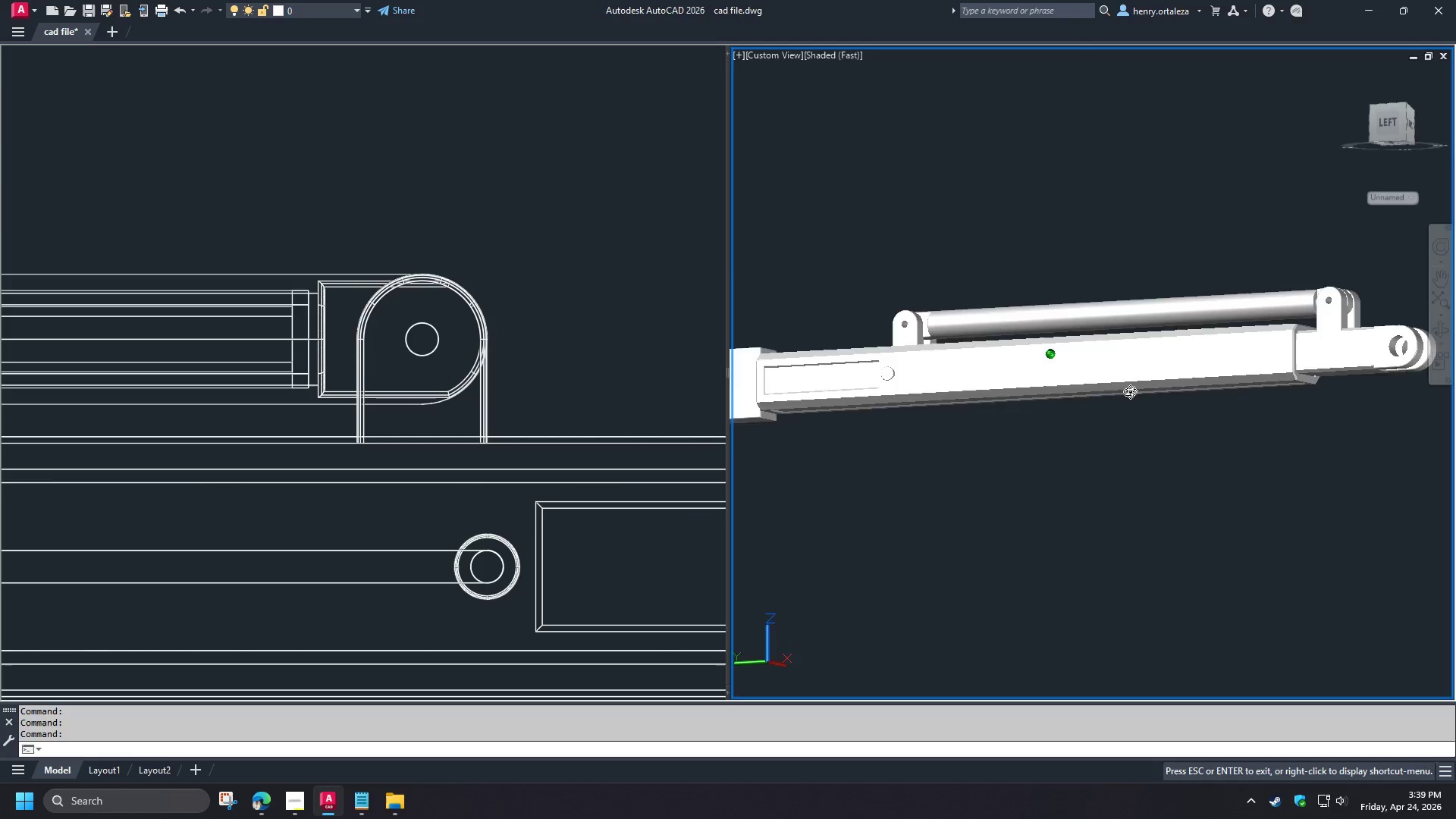 
hold_key(key=ShiftLeft, duration=1.51)
 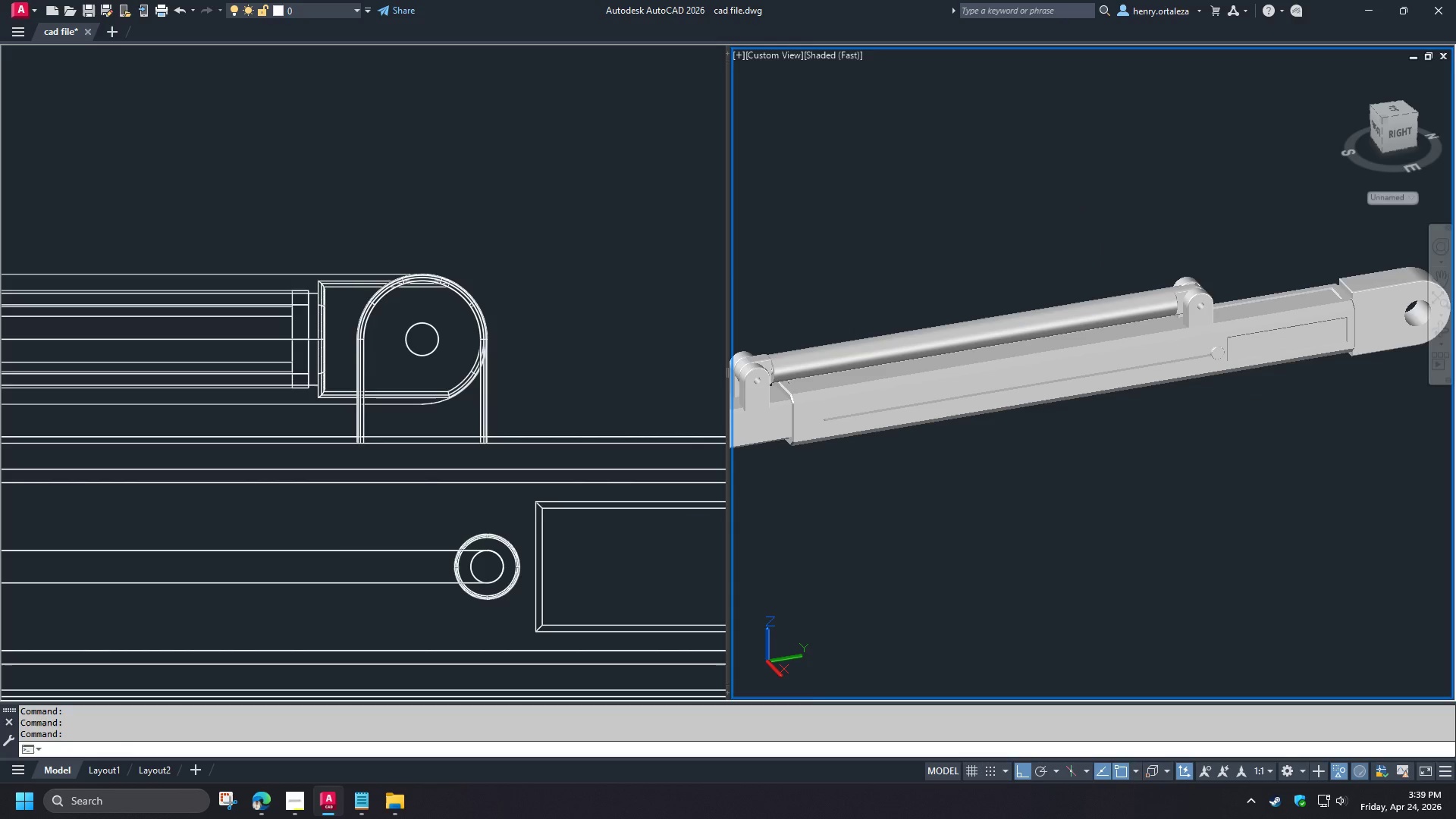 
key(Shift+ShiftLeft)
 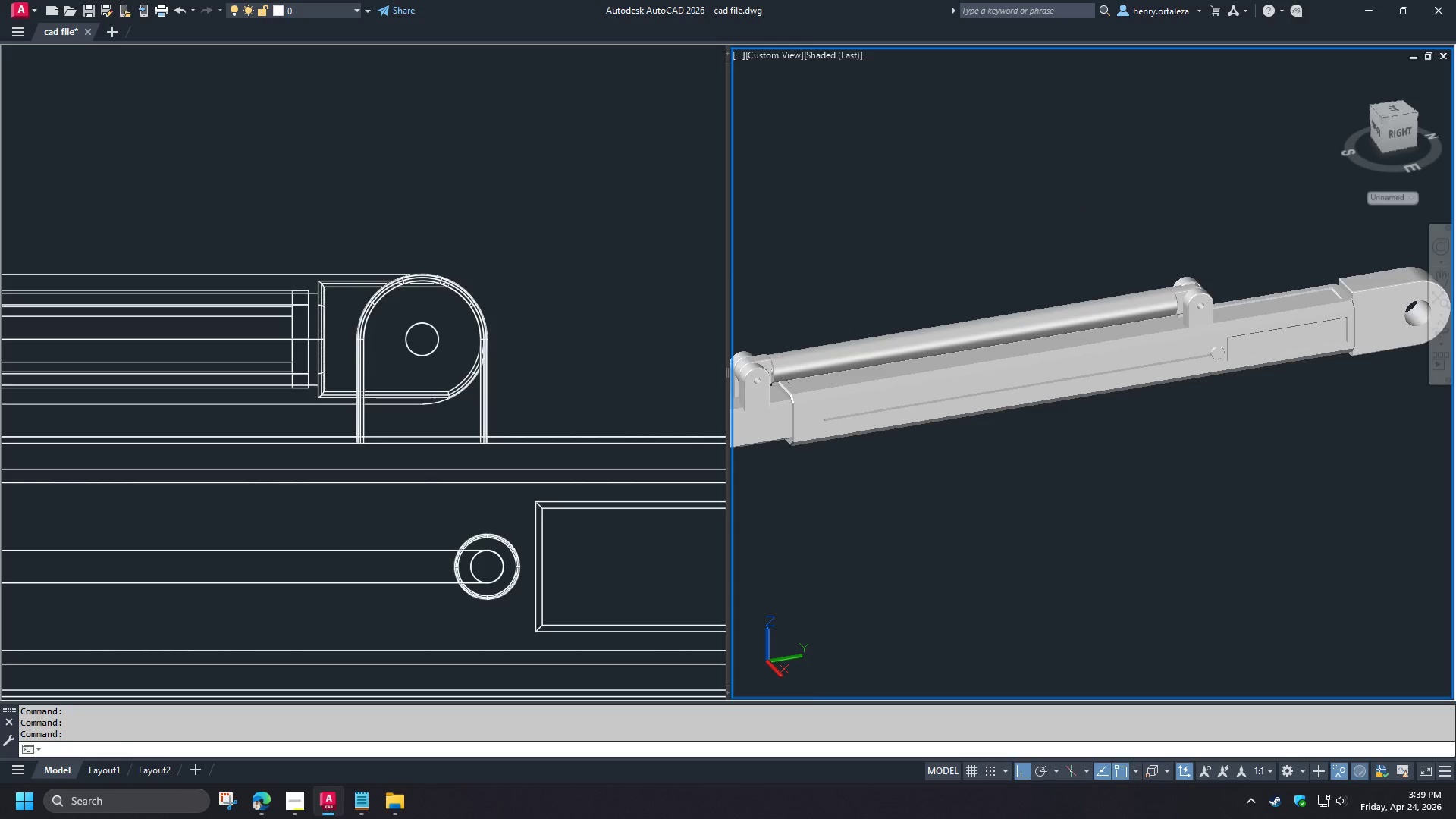 
key(Shift+ShiftLeft)
 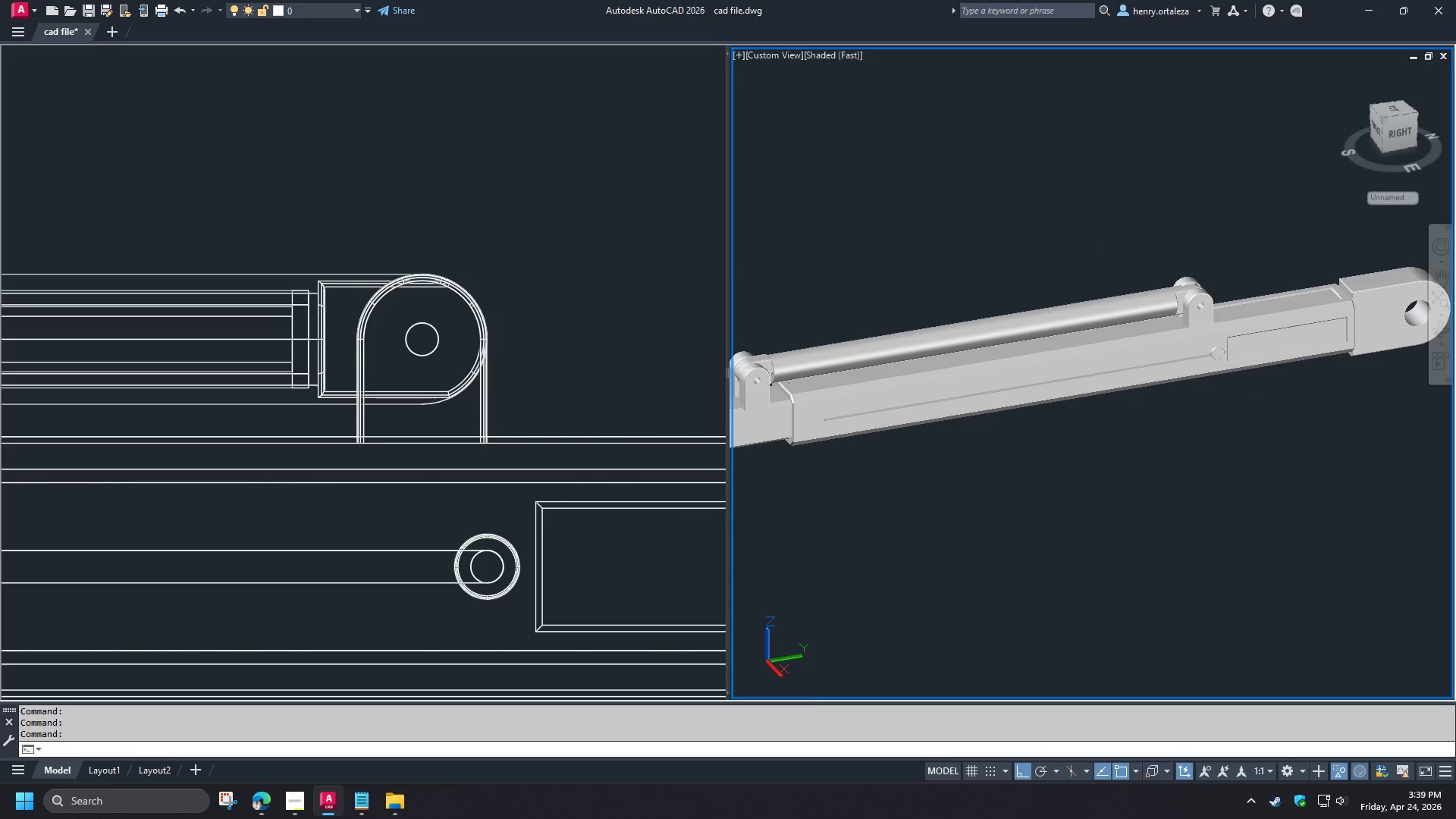 
key(Shift+ShiftLeft)
 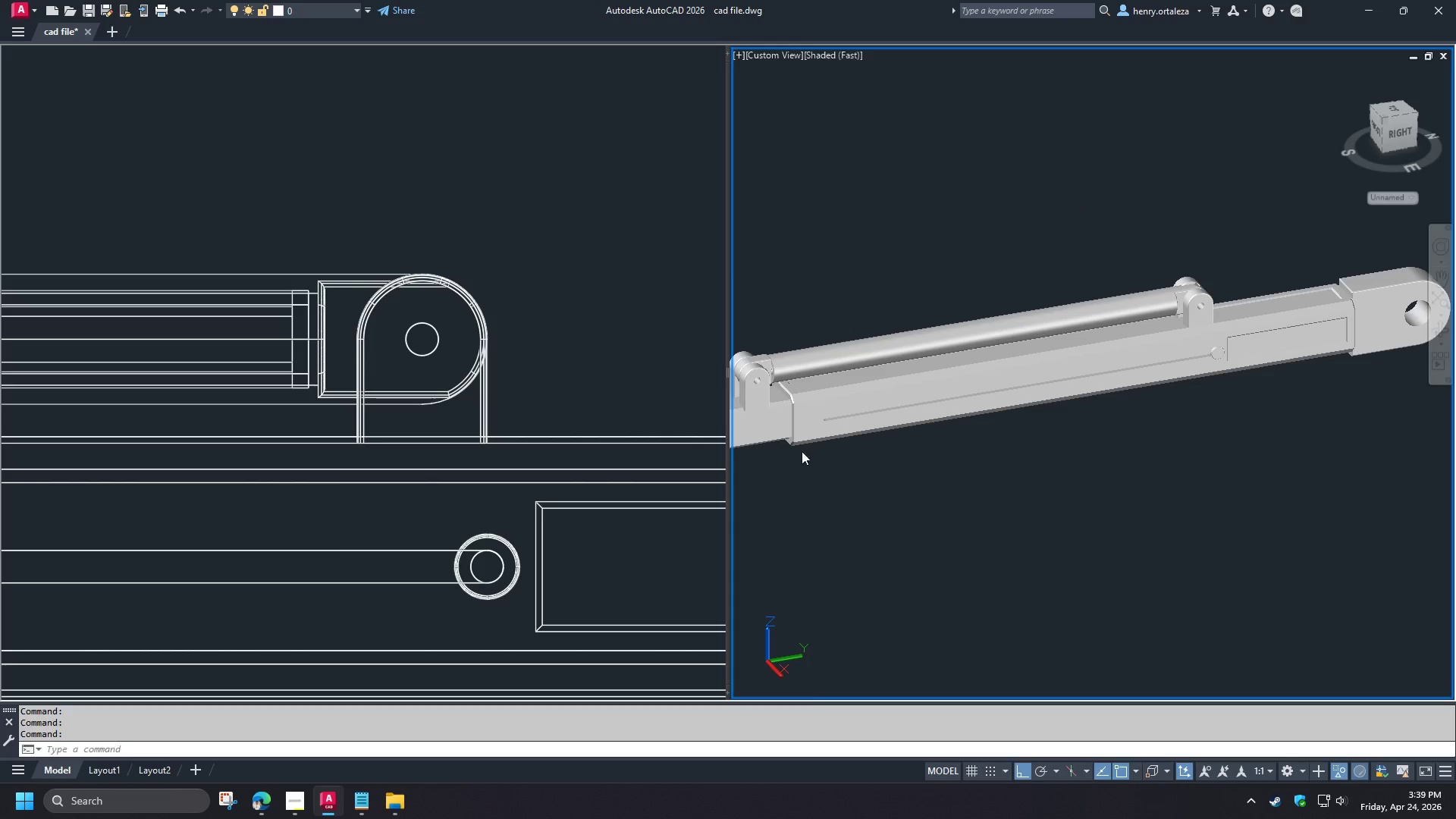 
key(Shift+ShiftLeft)
 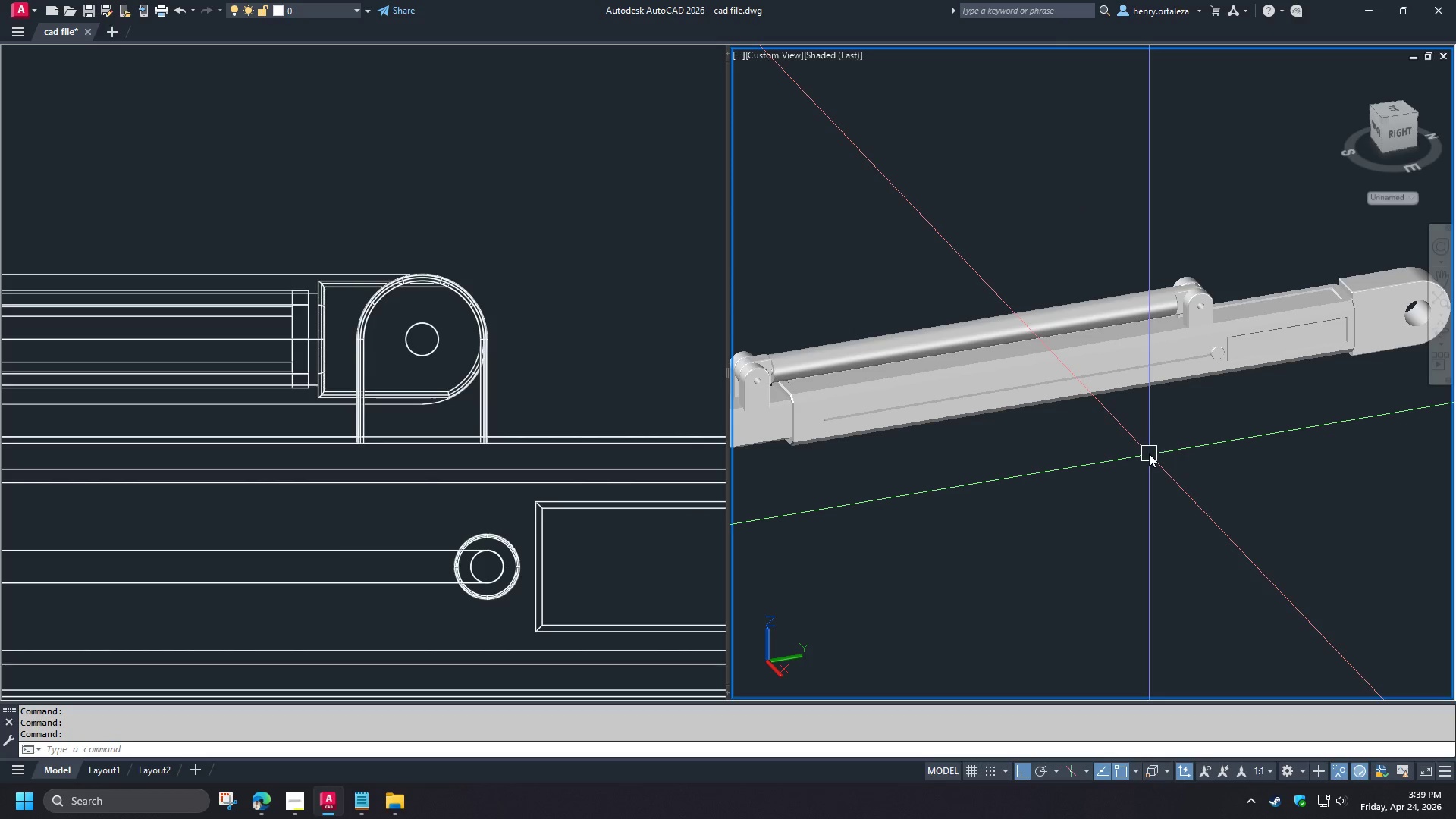 
scroll: coordinate [1149, 453], scroll_direction: down, amount: 1.0
 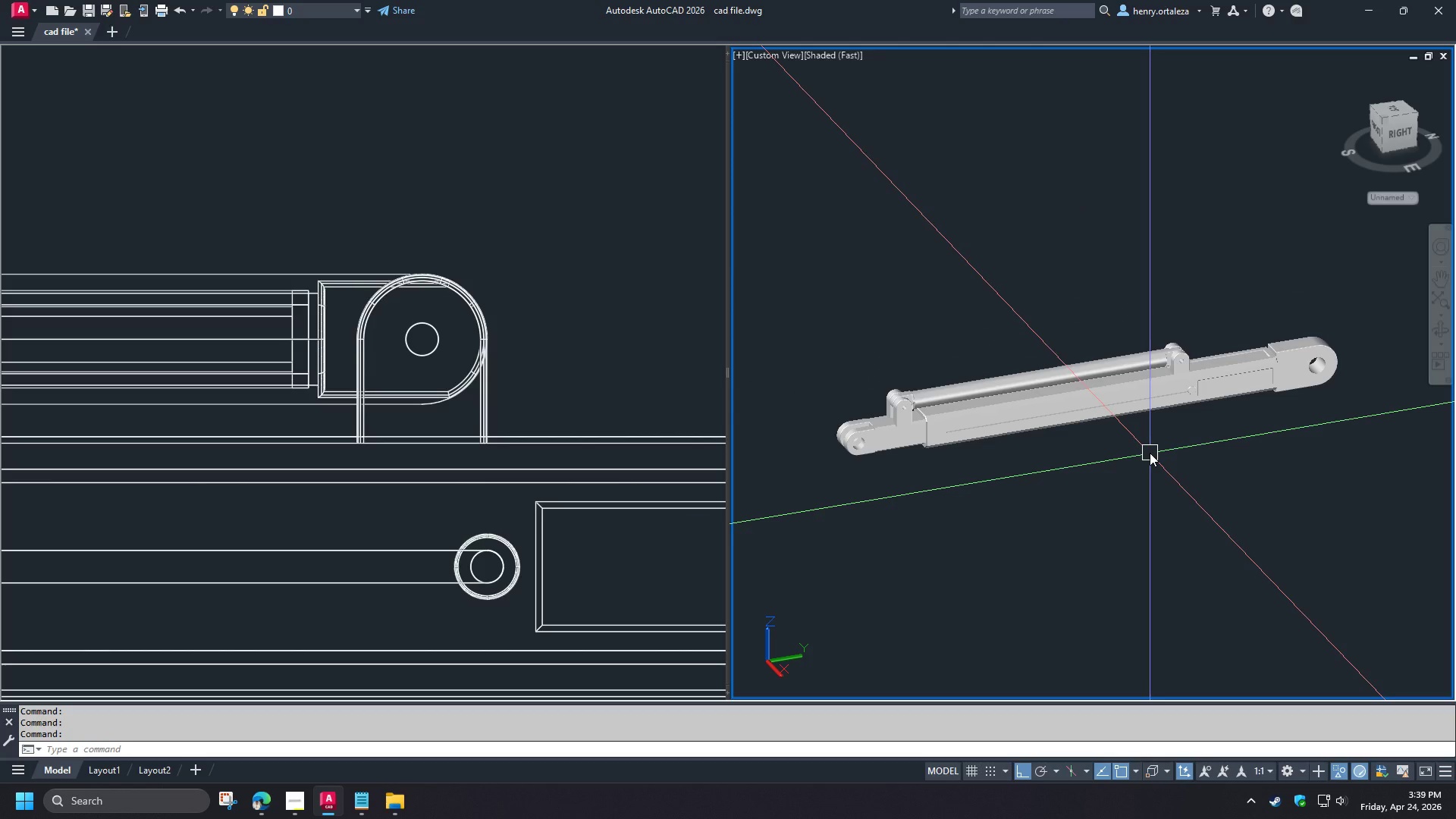 
wait(8.06)
 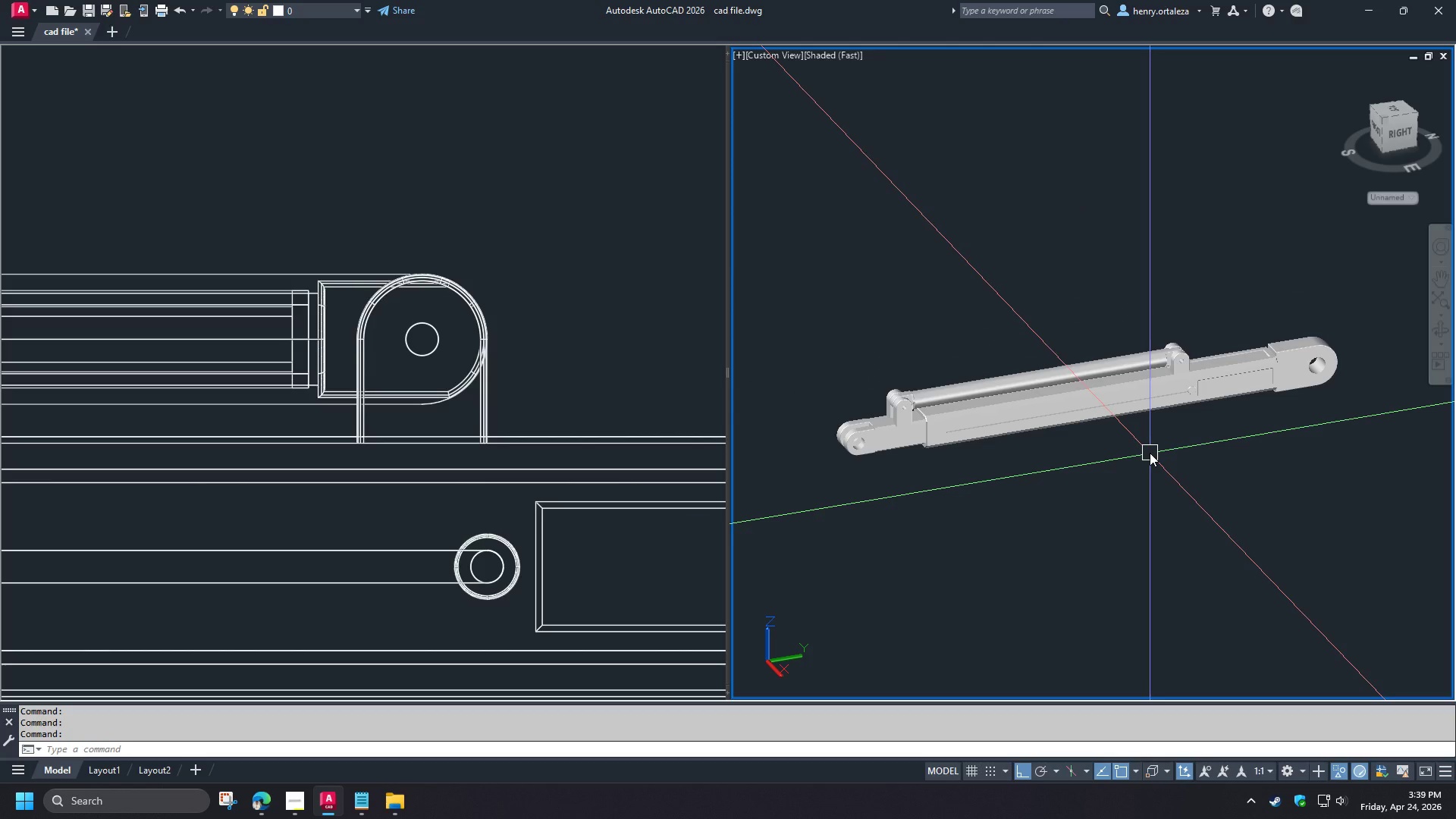 
hold_key(key=ShiftLeft, duration=0.75)
 